 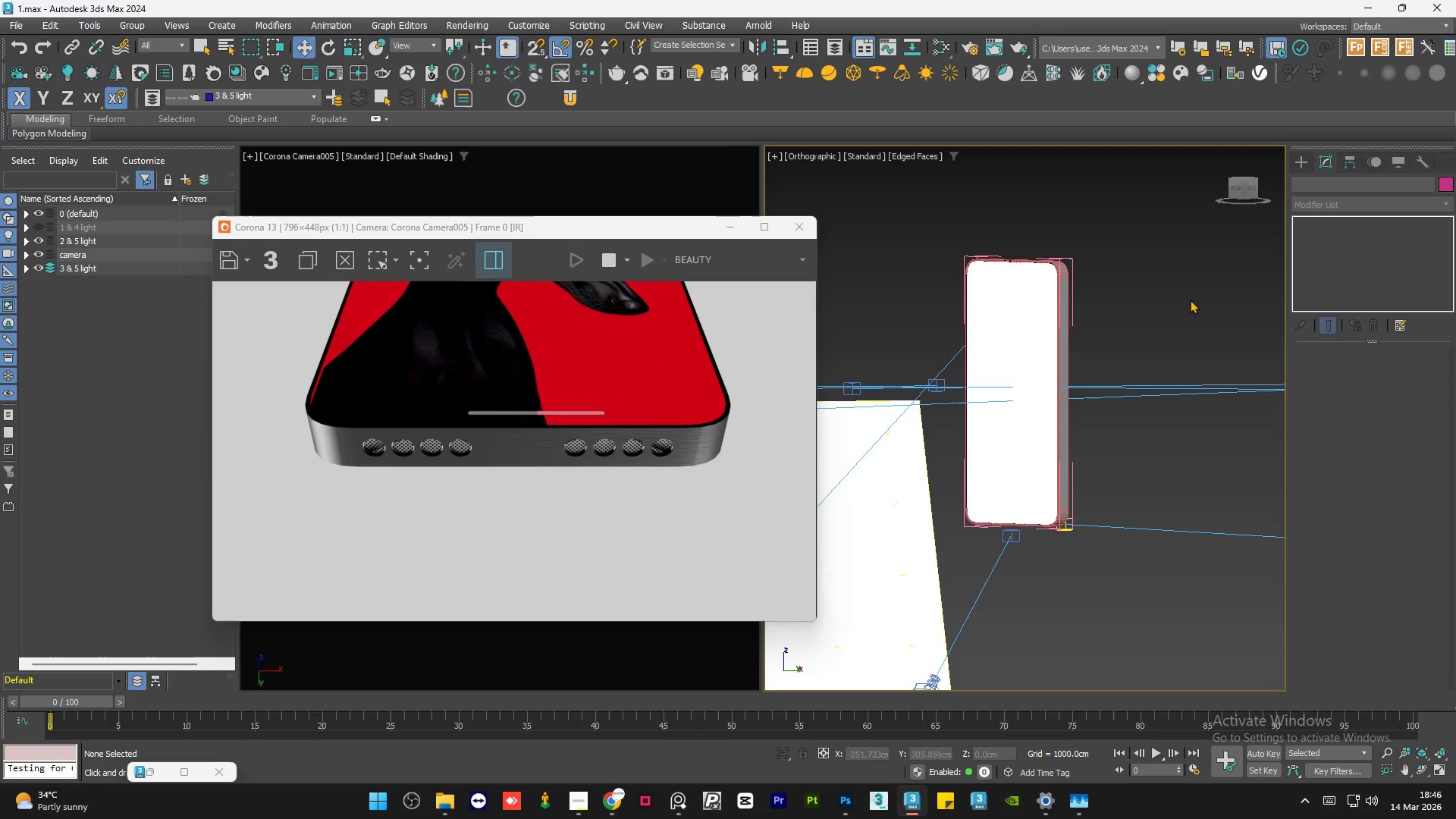 
left_click([1190, 300])
 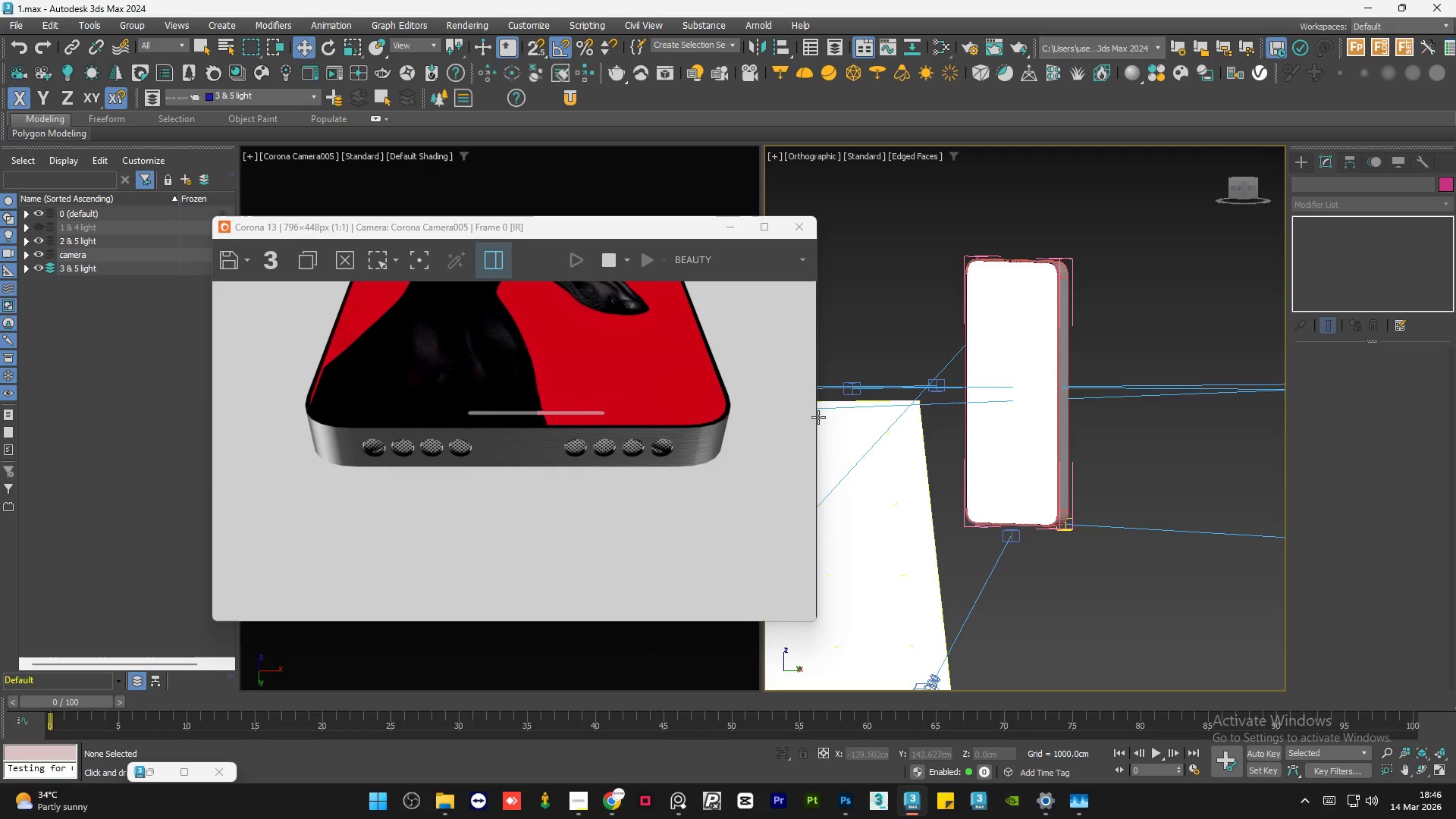 
scroll: coordinate [714, 438], scroll_direction: none, amount: 0.0
 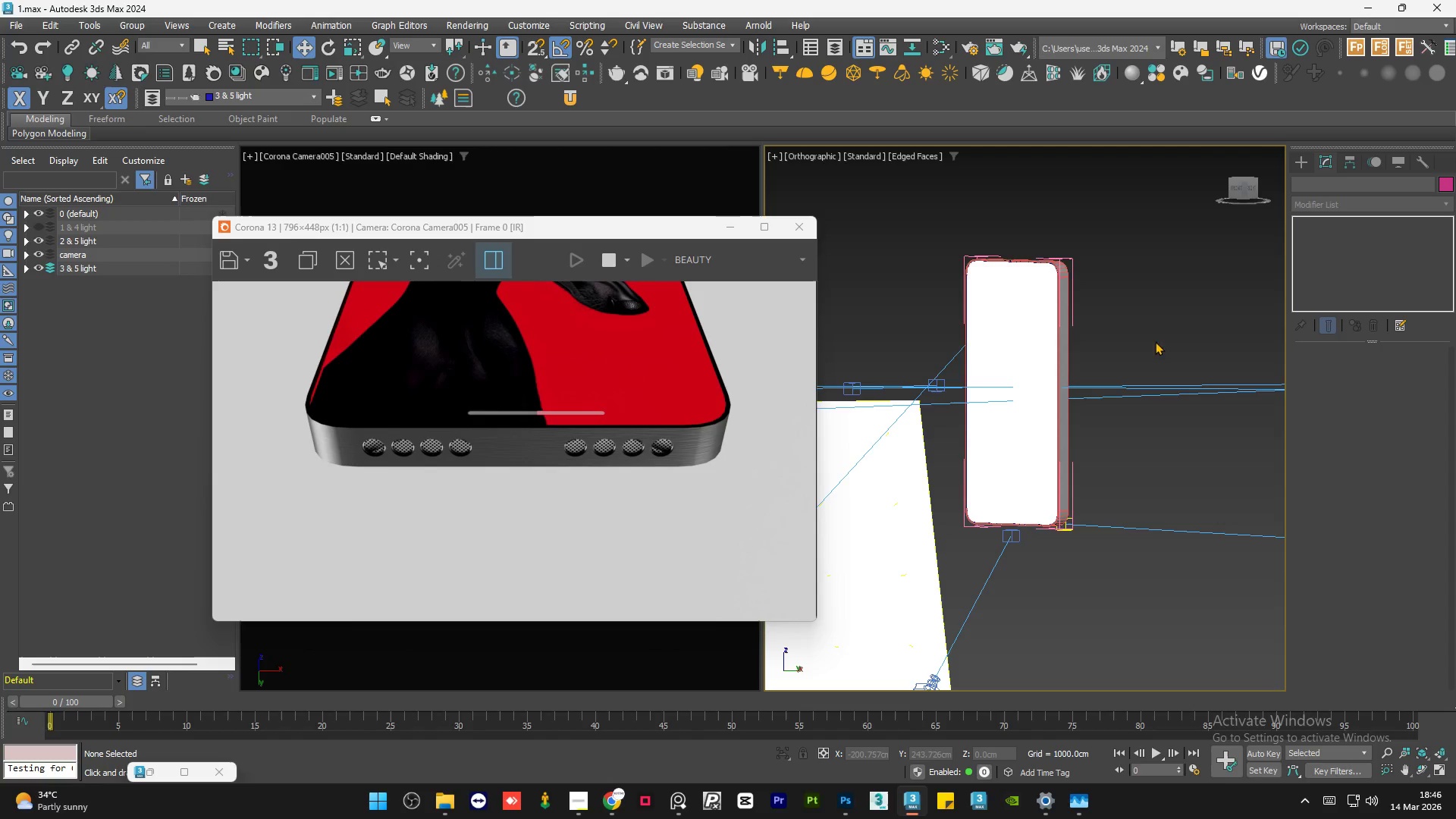 
left_click([1157, 336])
 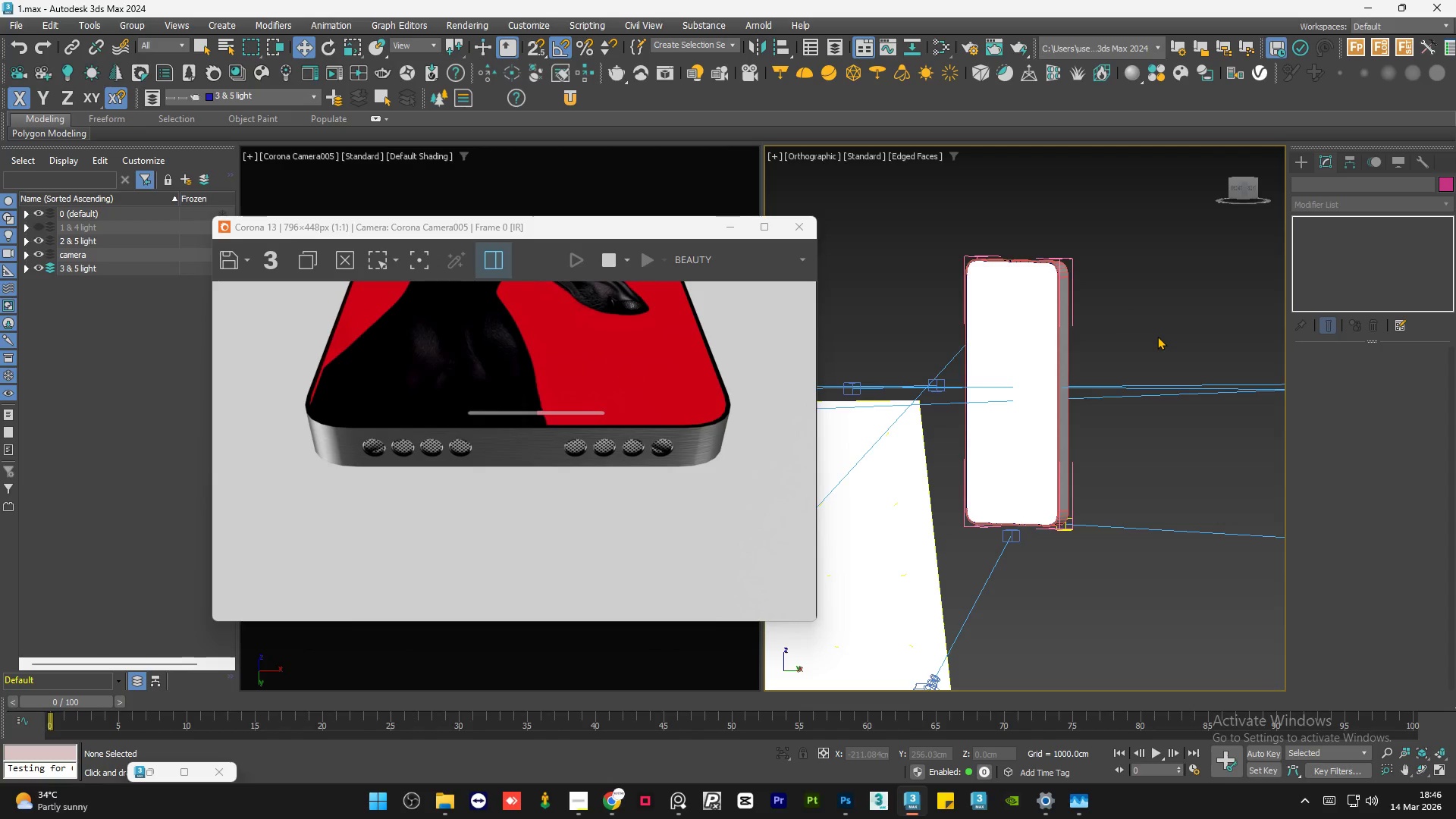 
hold_key(key=AltLeft, duration=0.83)
 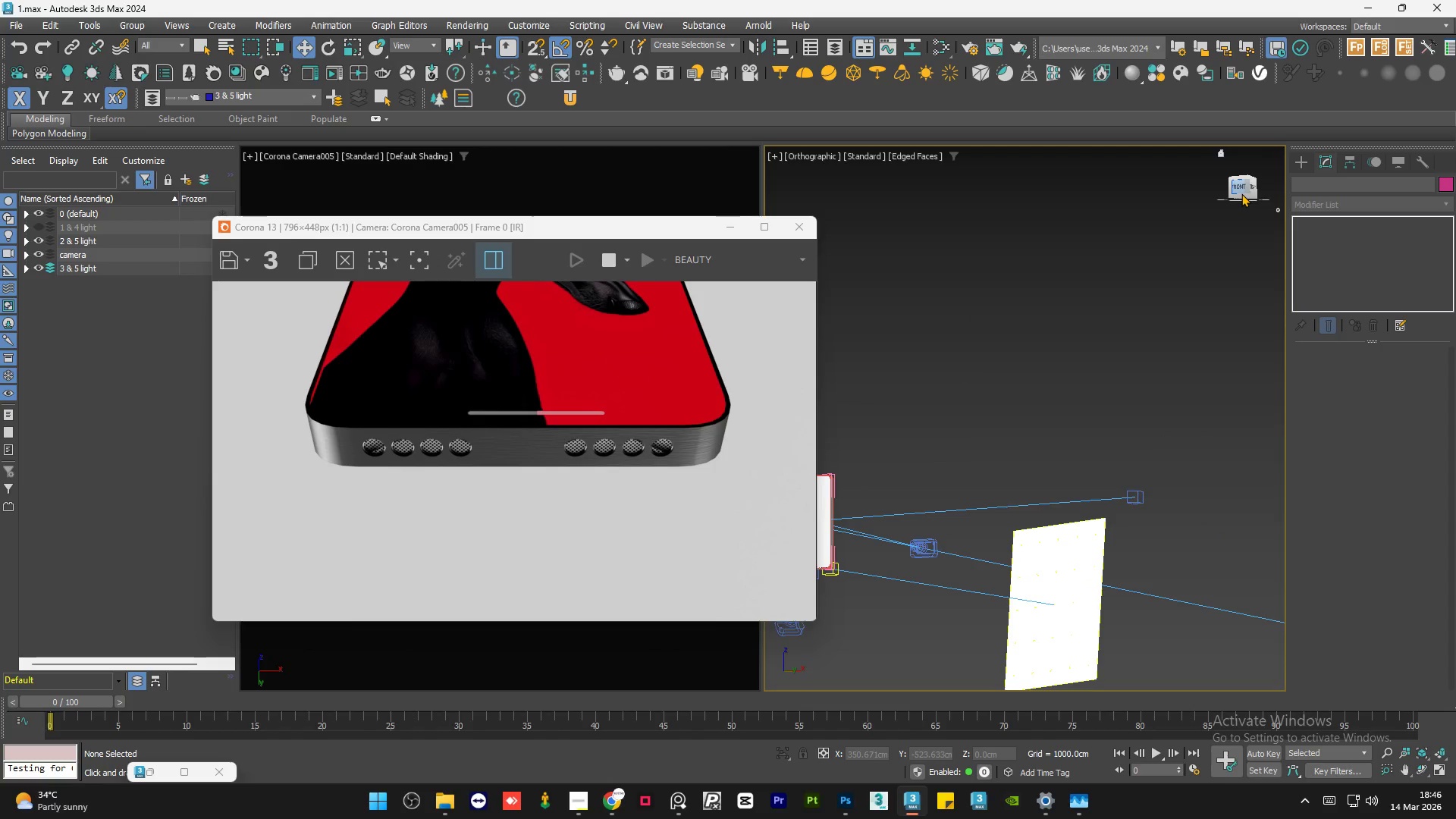 
scroll: coordinate [1156, 337], scroll_direction: down, amount: 3.0
 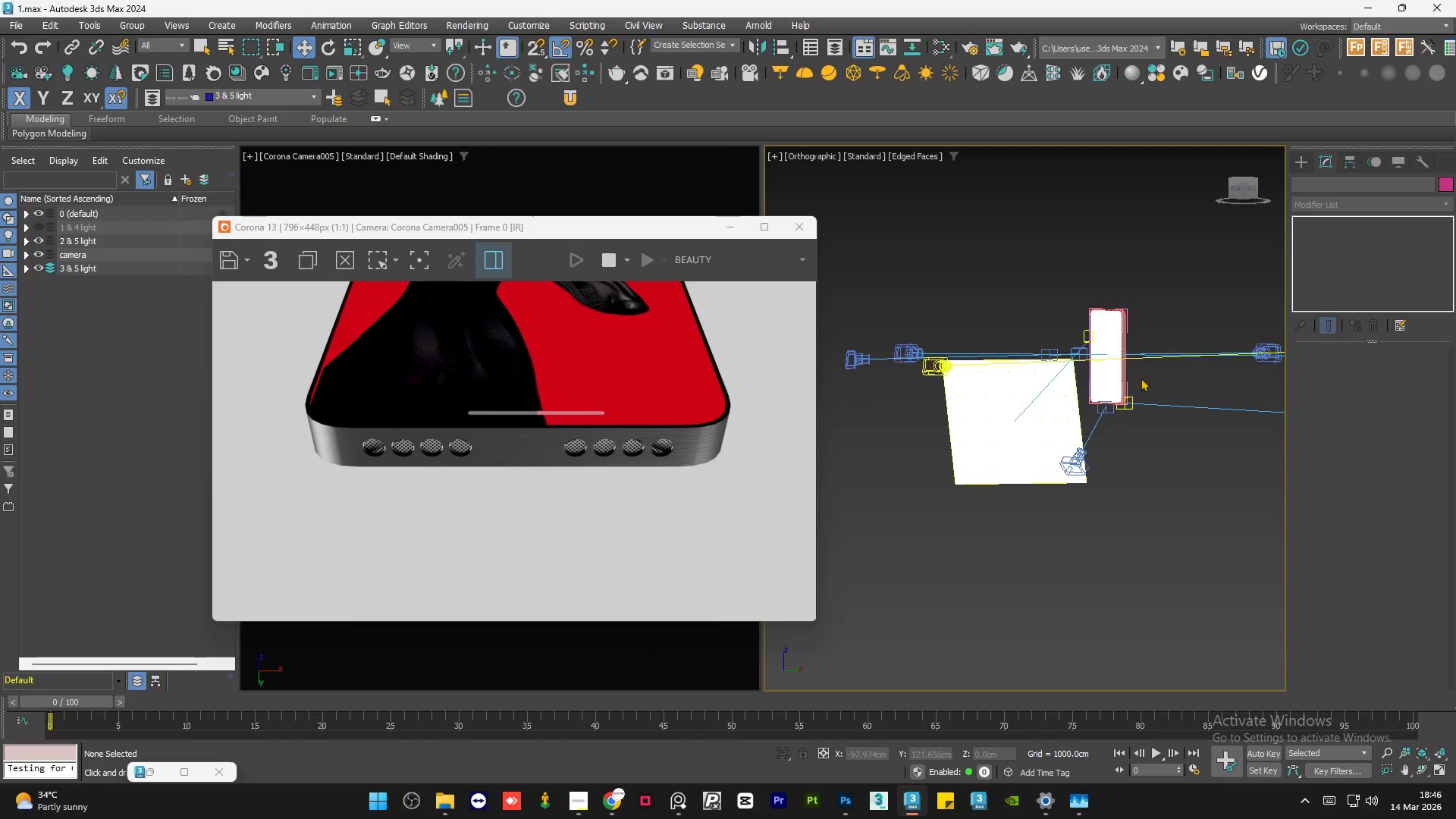 
left_click([1241, 193])
 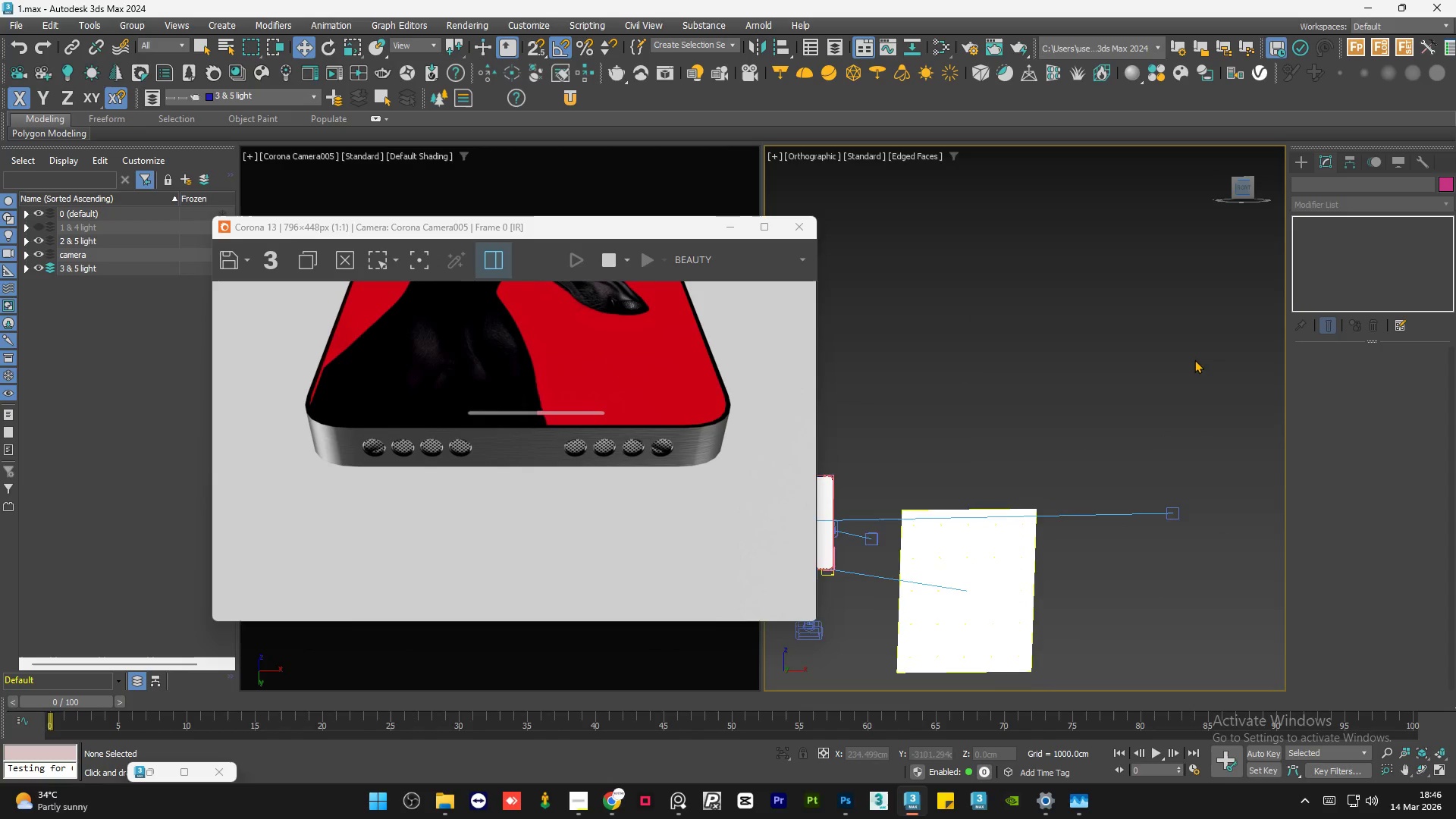 
scroll: coordinate [1056, 465], scroll_direction: up, amount: 1.0
 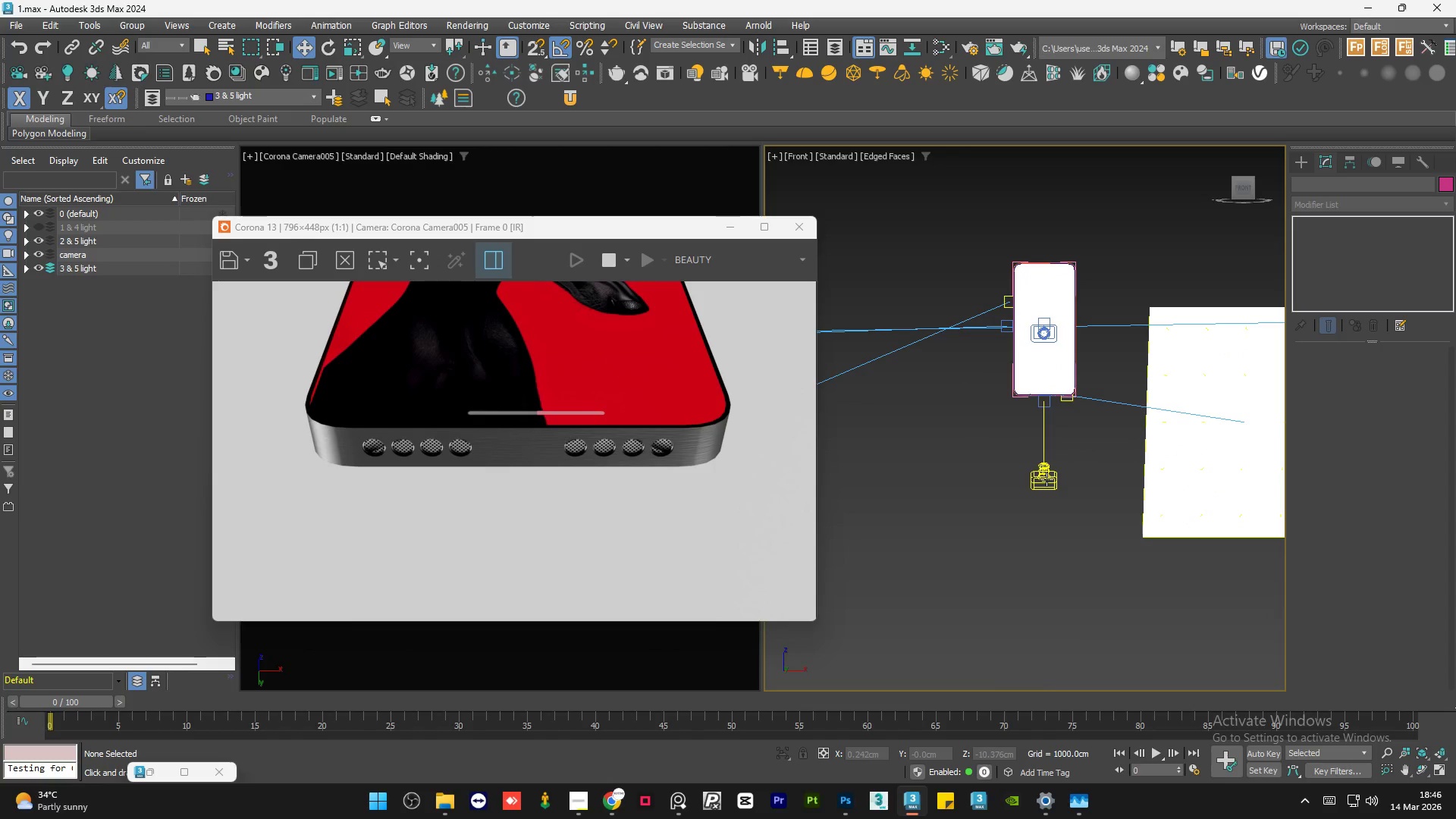 
left_click([1046, 479])
 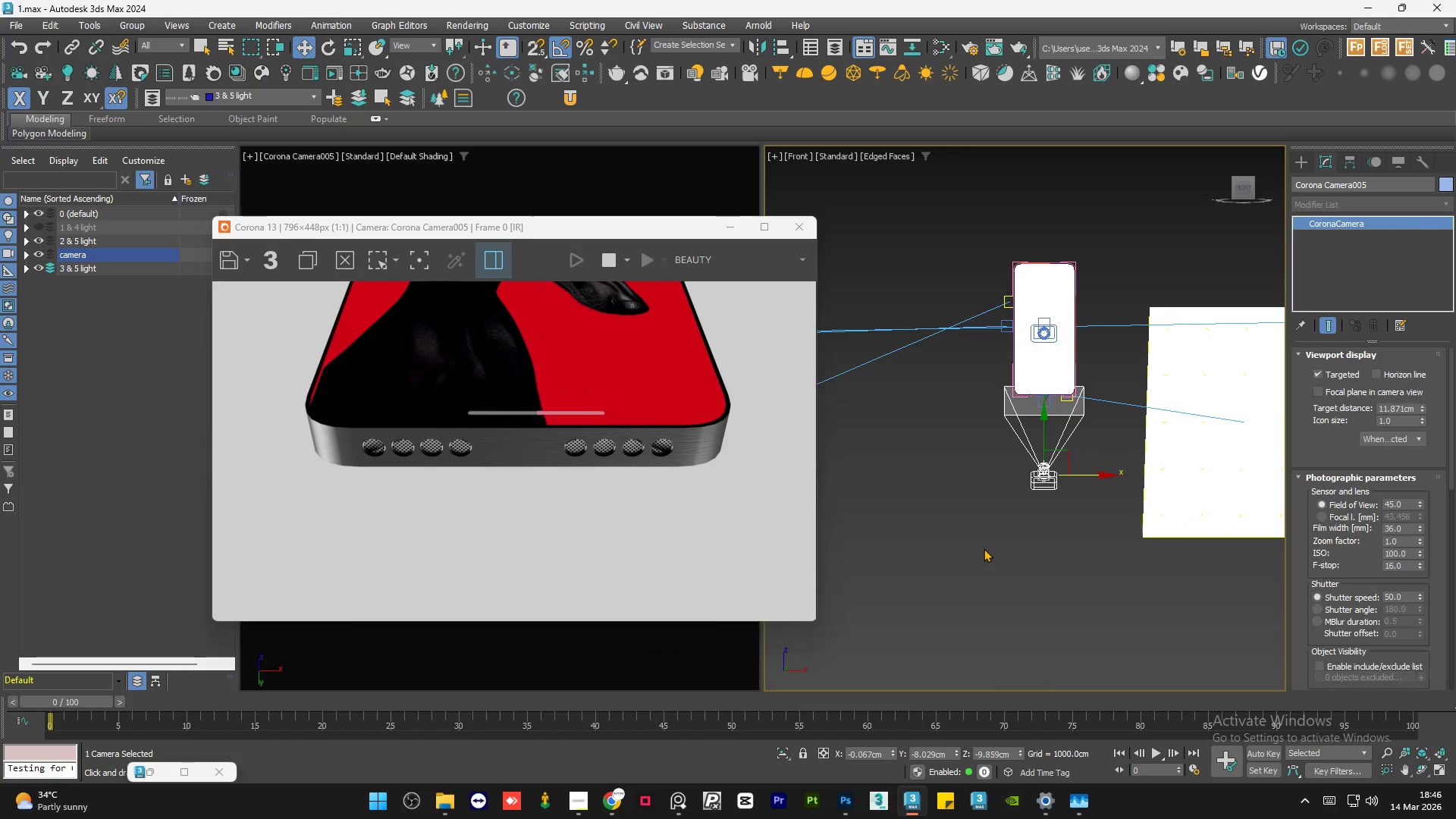 
scroll: coordinate [984, 548], scroll_direction: down, amount: 1.0
 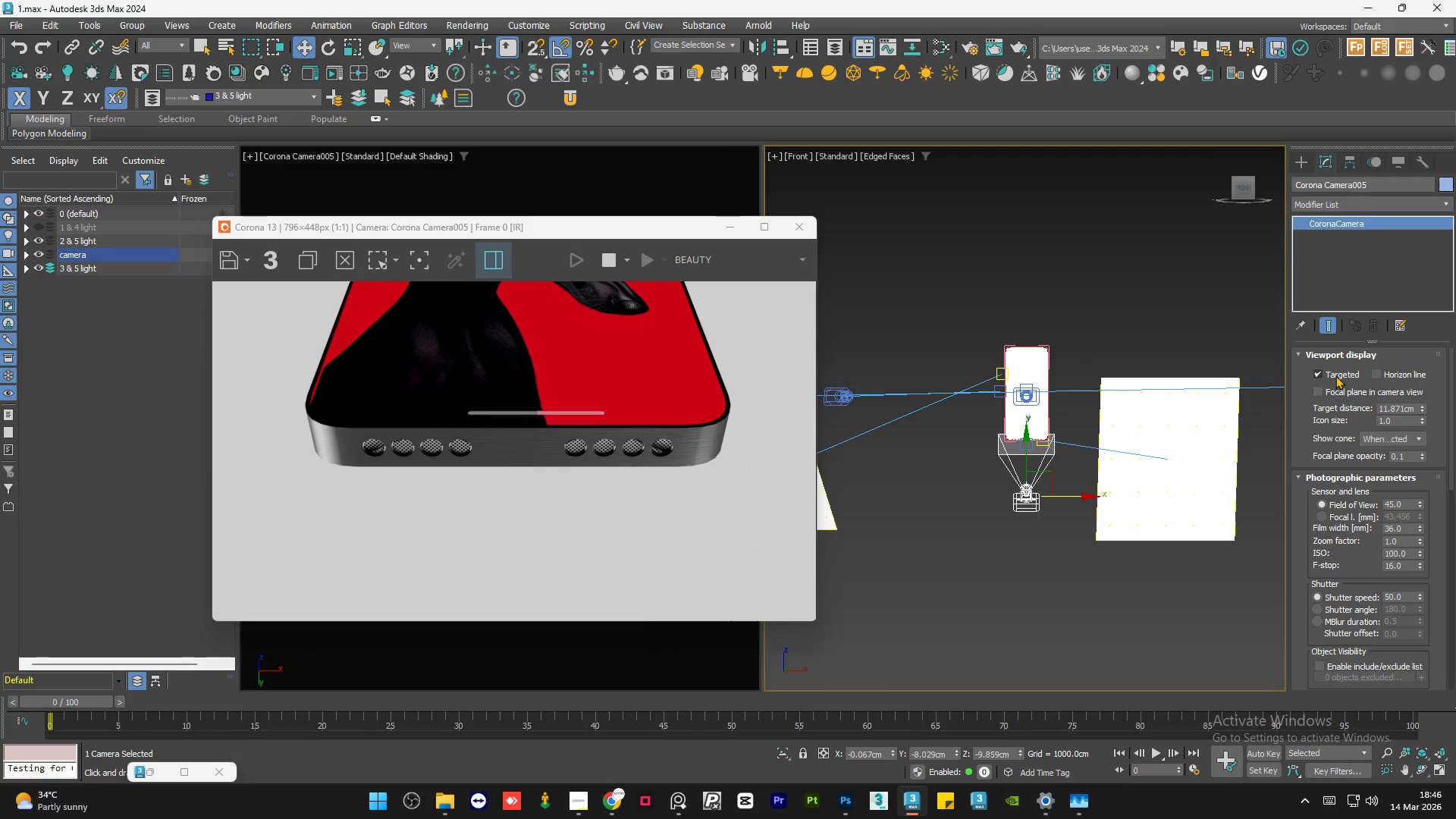 
hold_key(key=ShiftLeft, duration=1.5)
left_click_drag(start_coordinate=[1028, 452], to_coordinate=[1042, 249])
 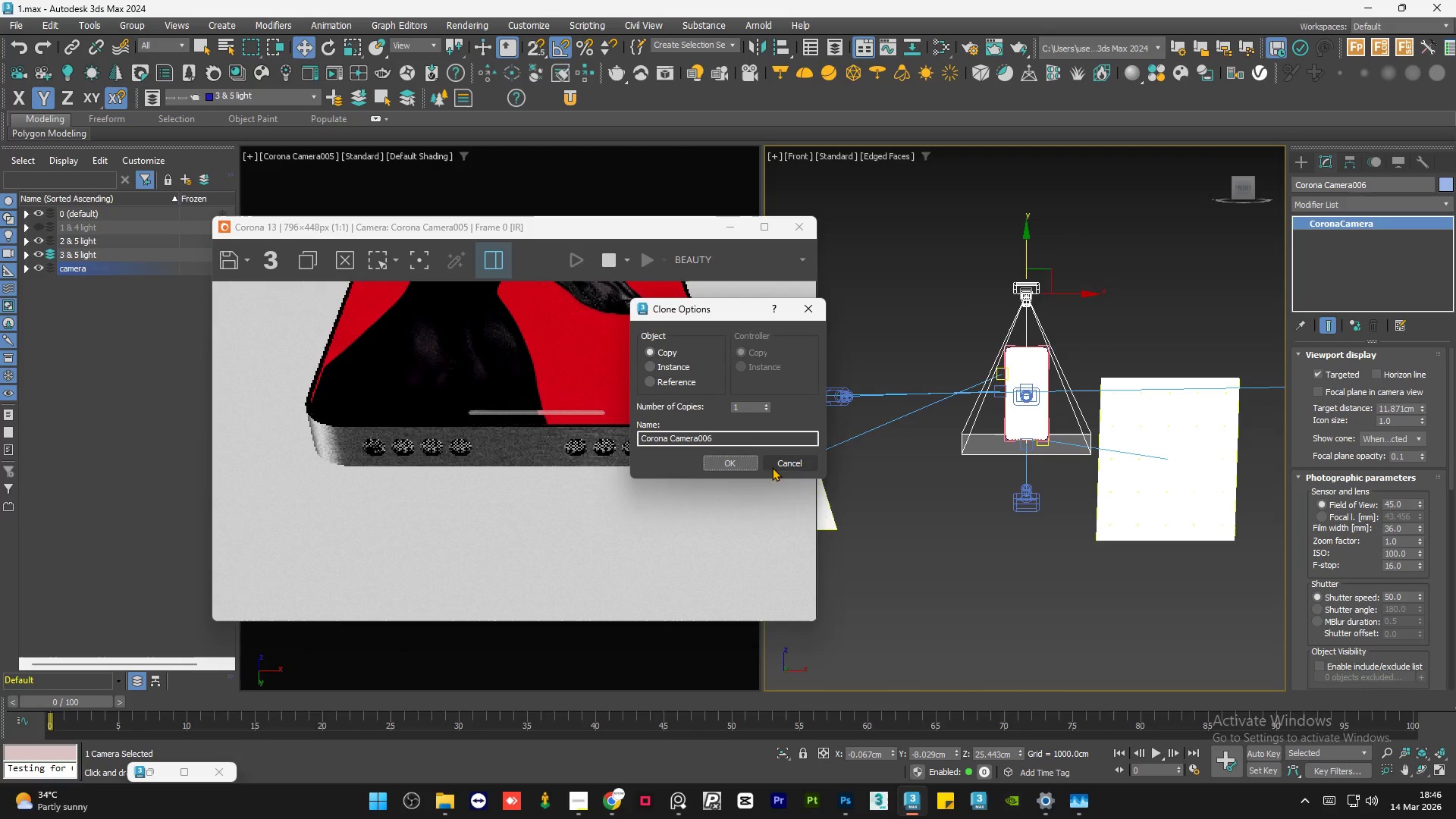 
hold_key(key=ShiftLeft, duration=1.28)
 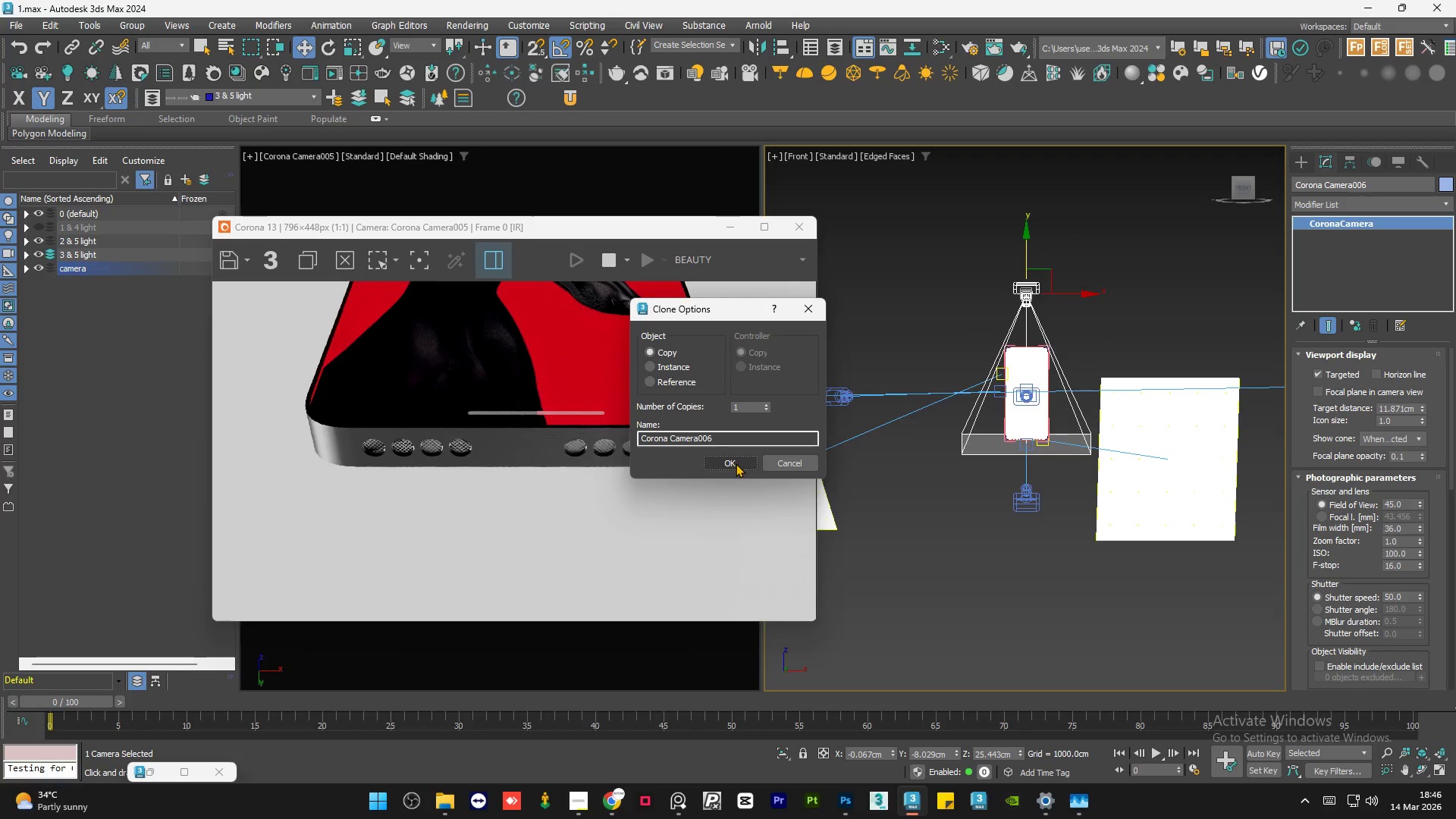 
left_click([736, 463])
 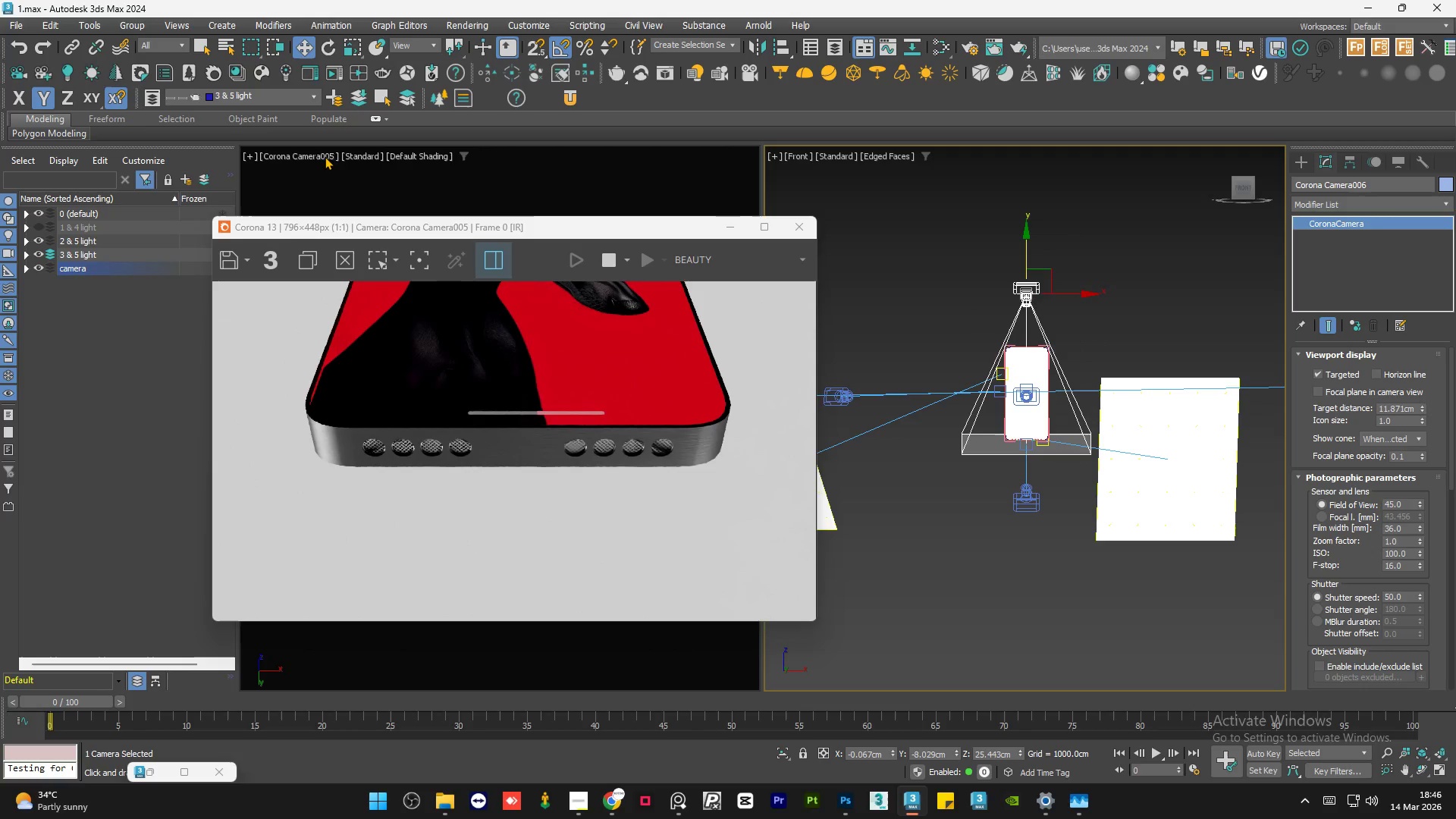 
left_click([323, 154])
 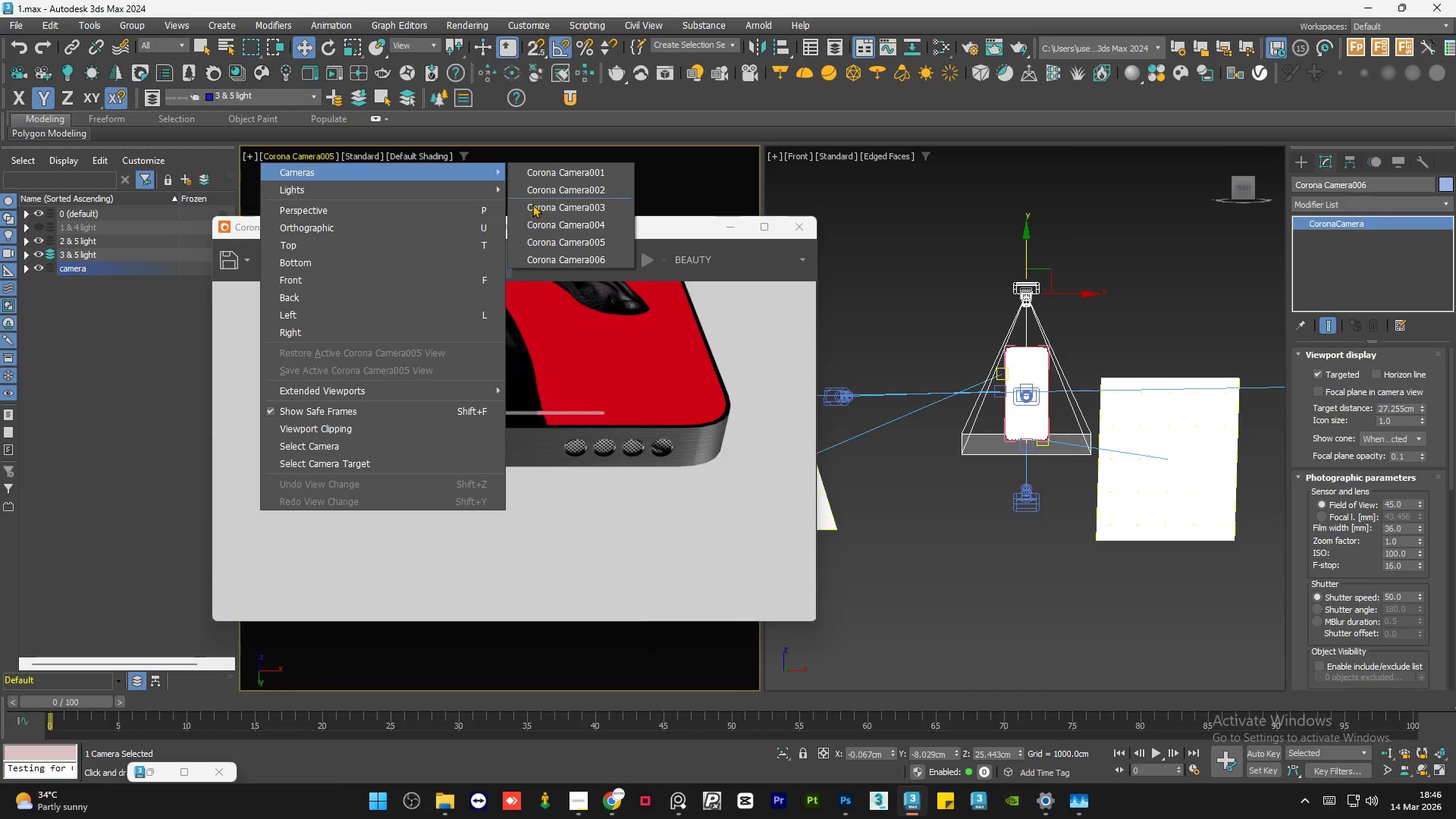 
left_click([579, 255])
 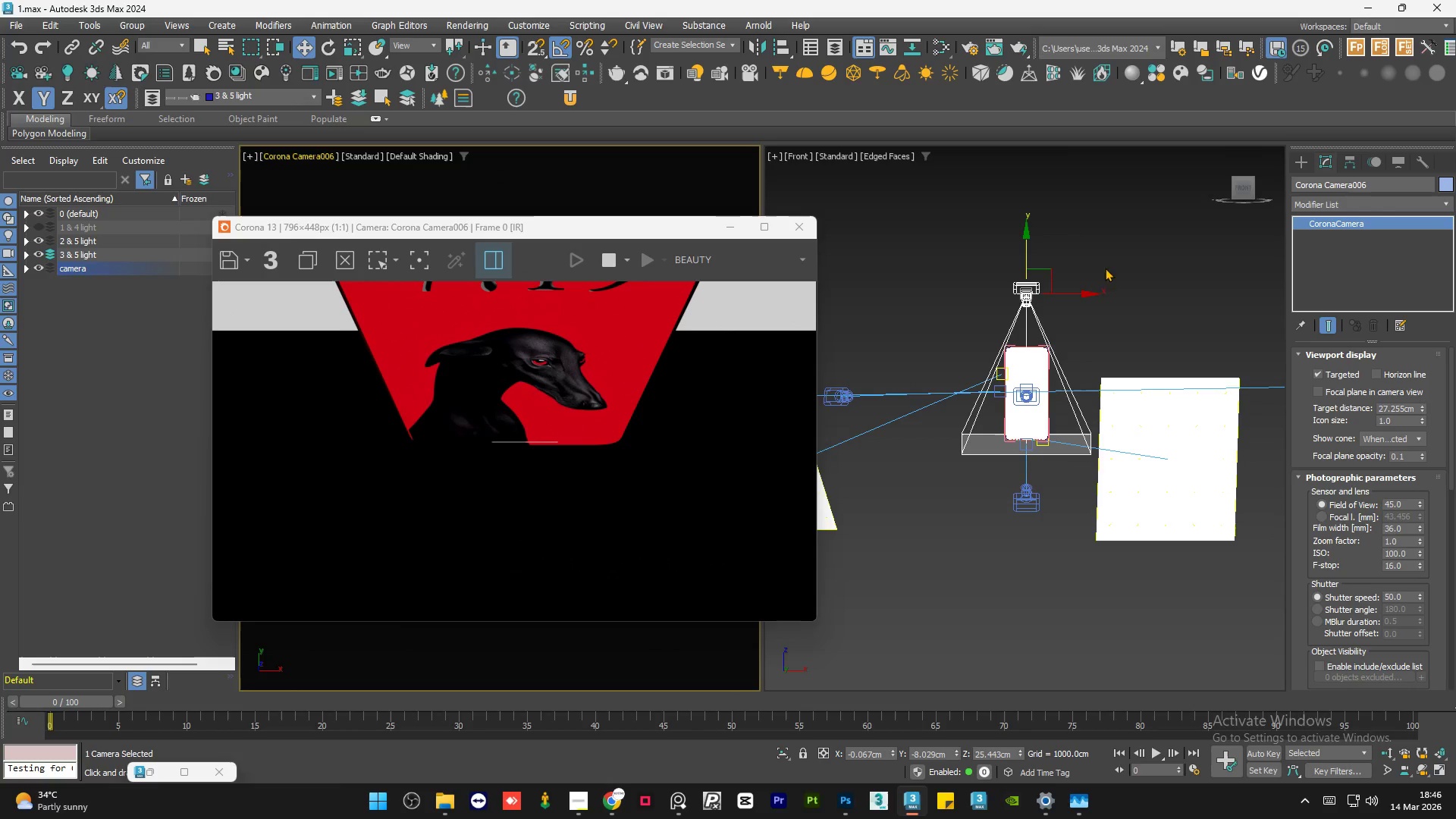 
wait(7.53)
 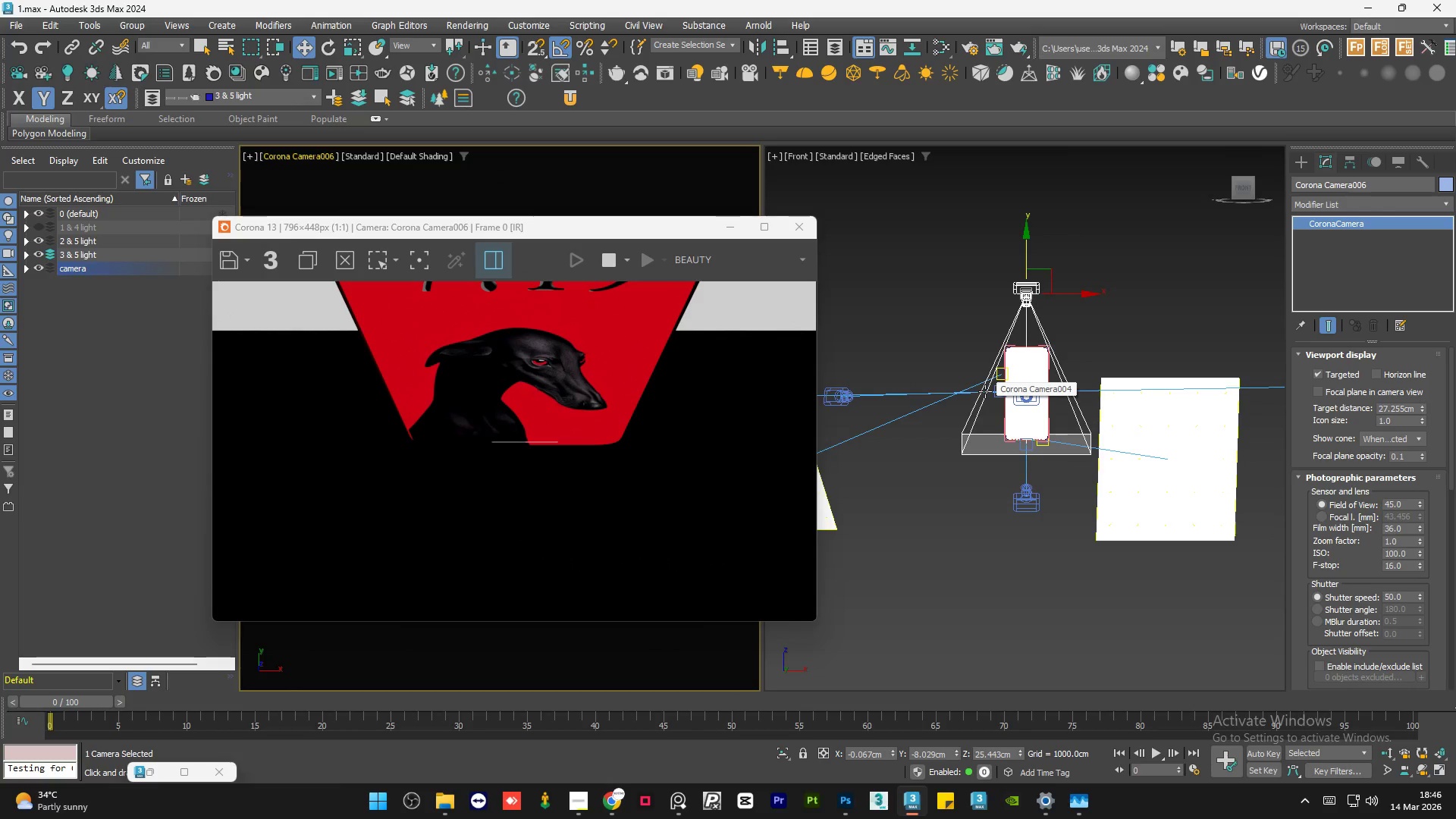 
left_click([24, 268])
 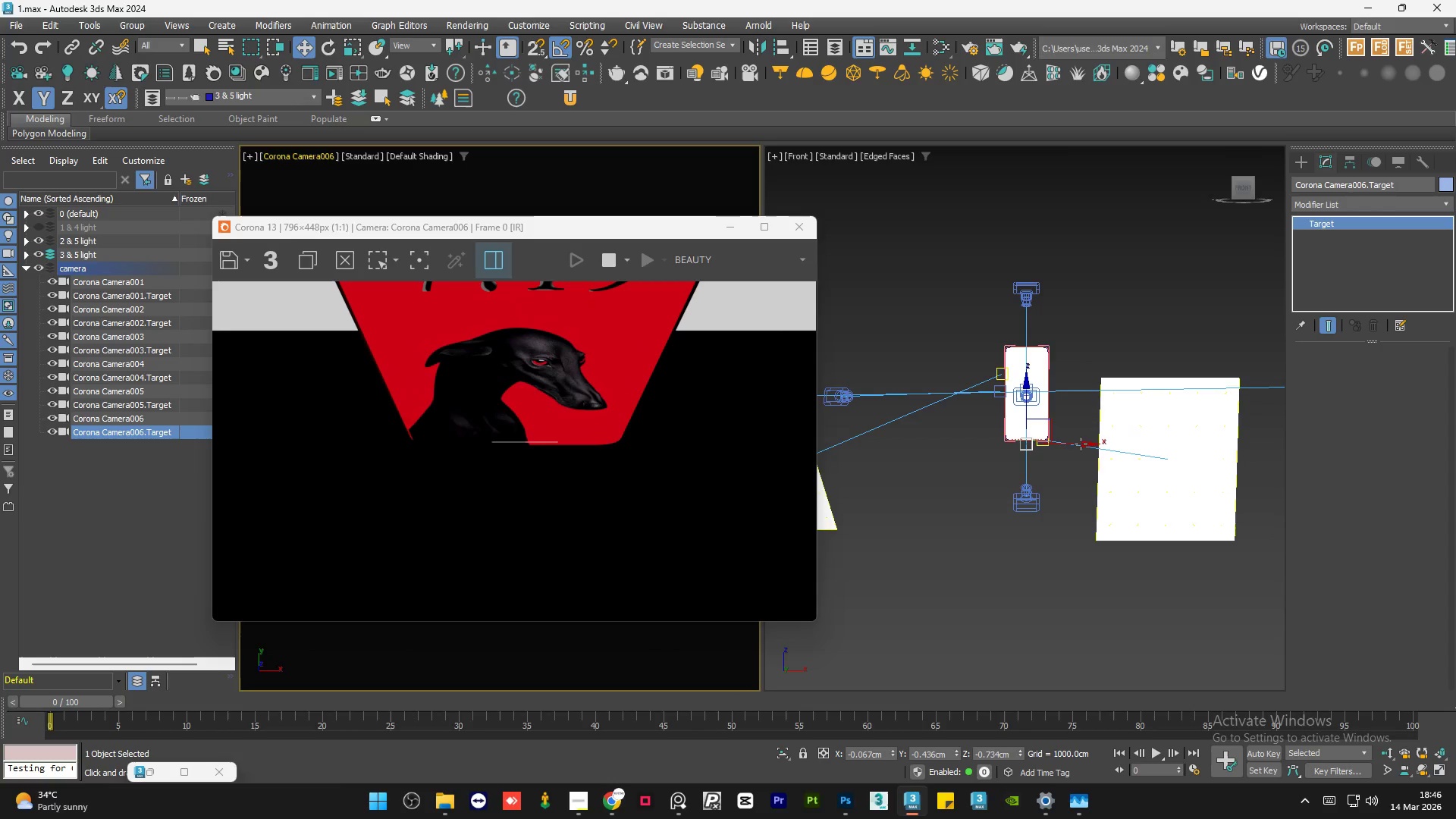 
scroll: coordinate [1031, 421], scroll_direction: up, amount: 1.0
 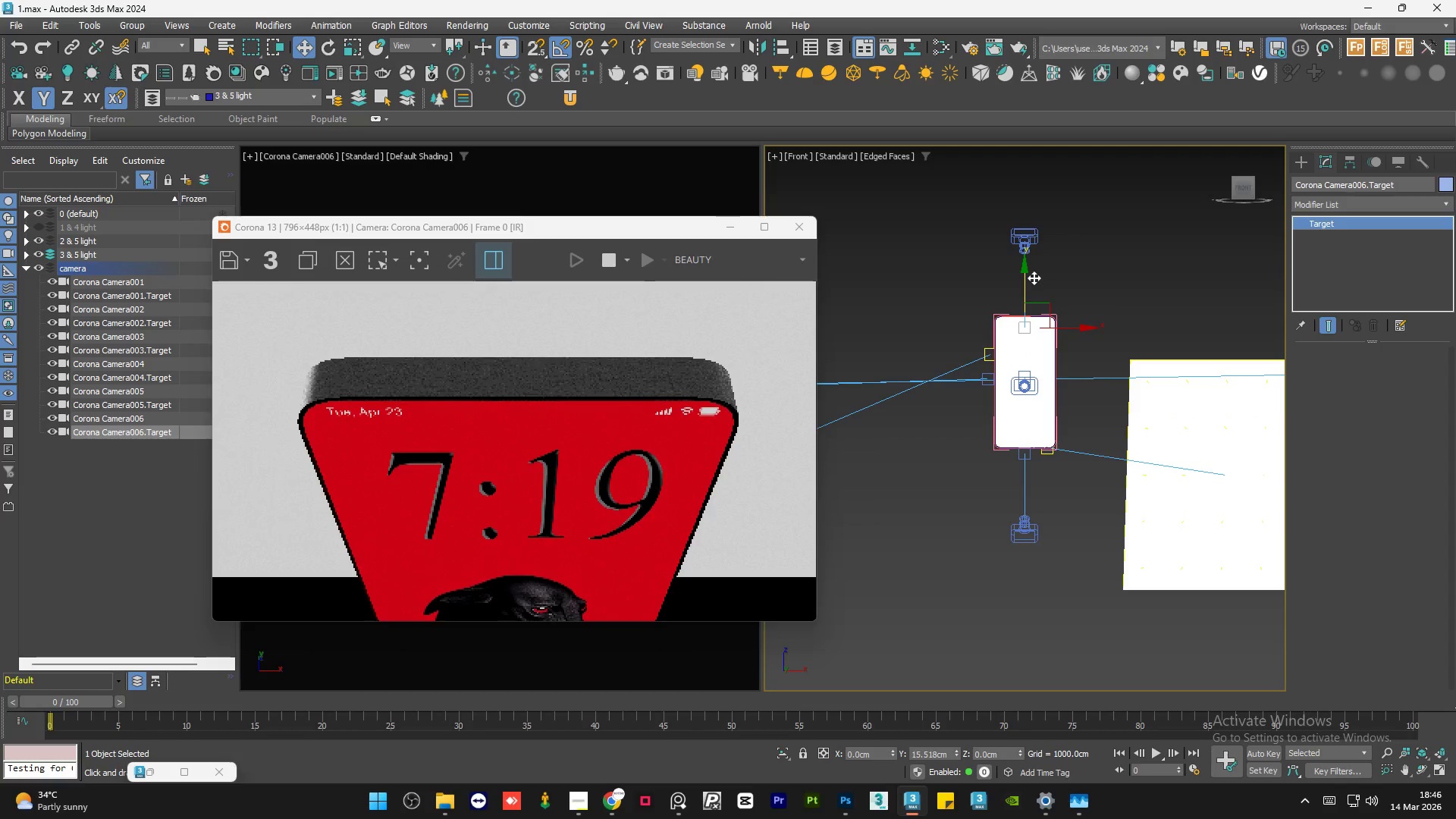 
wait(9.19)
 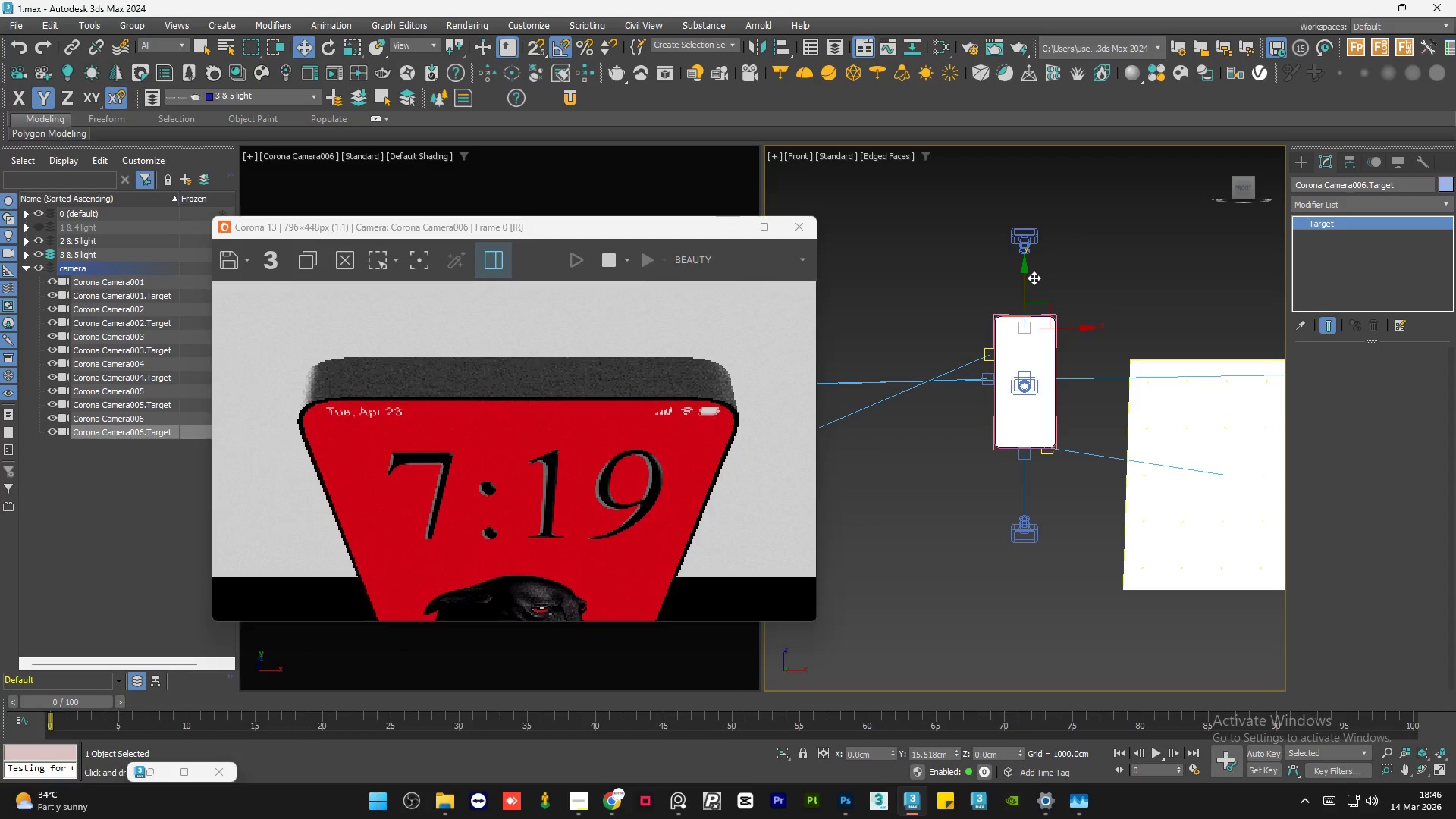 
scroll: coordinate [978, 276], scroll_direction: up, amount: 10.0
 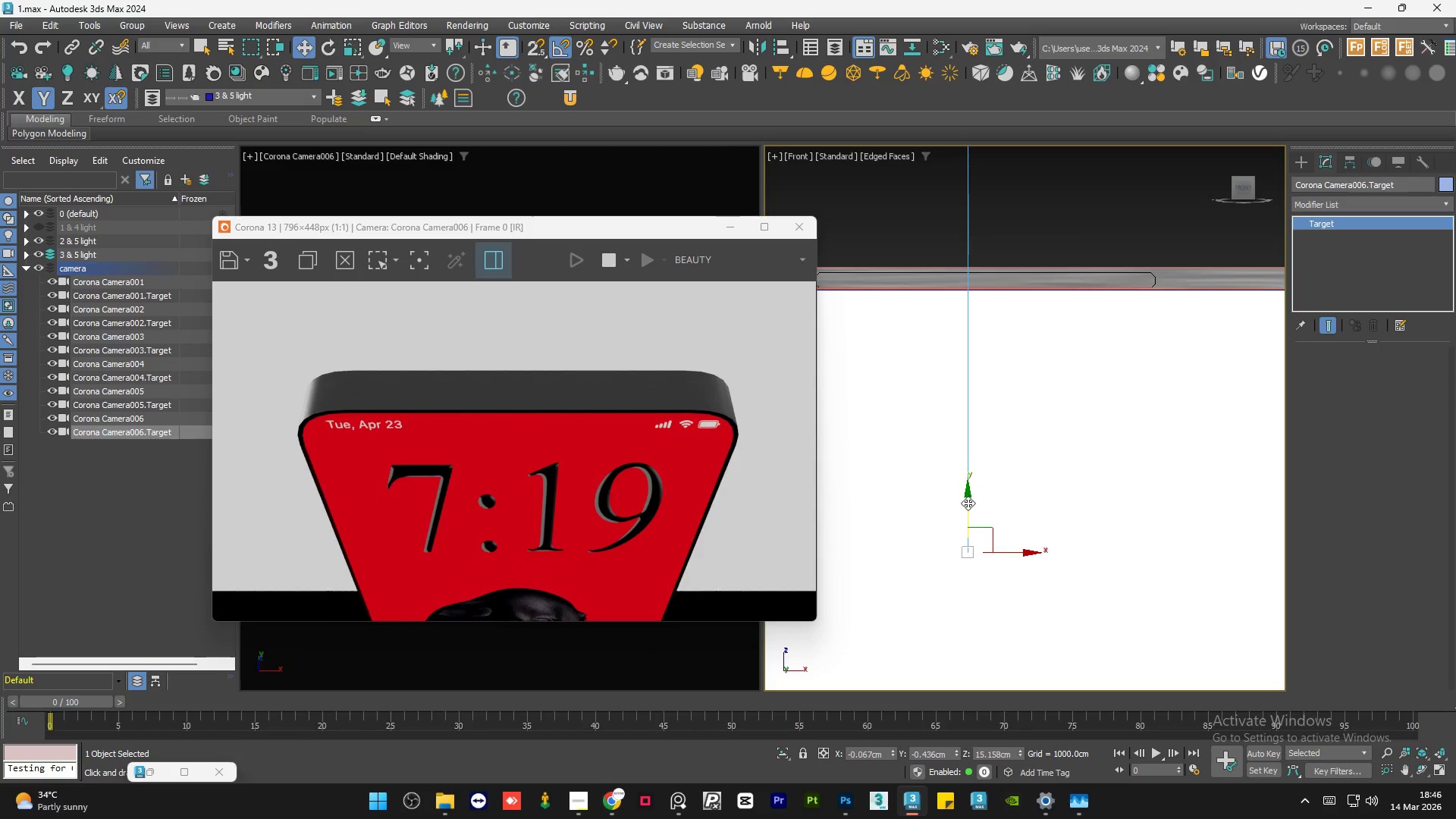 
left_click_drag(start_coordinate=[968, 503], to_coordinate=[987, 491])
 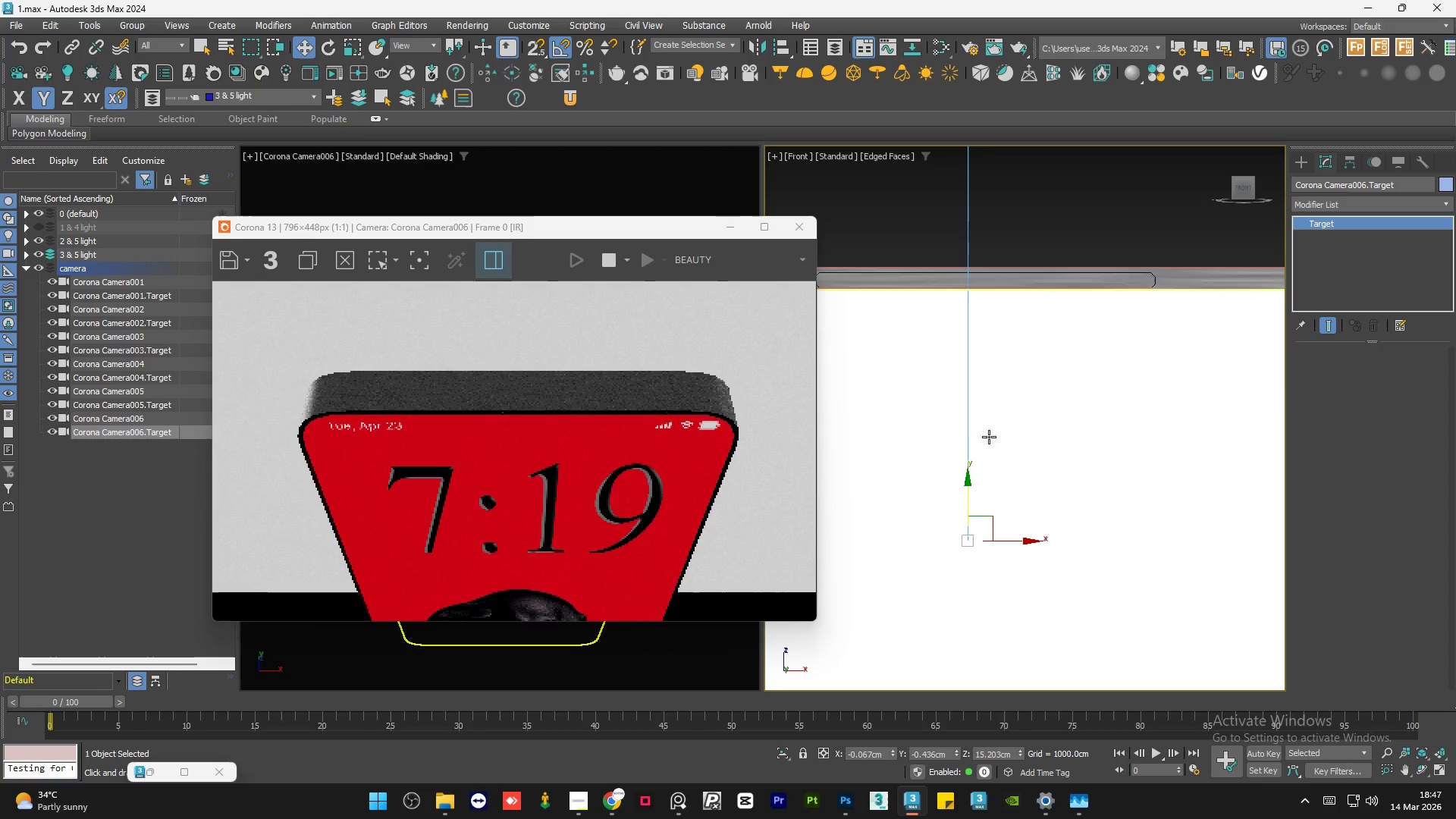 
left_click([1052, 318])
 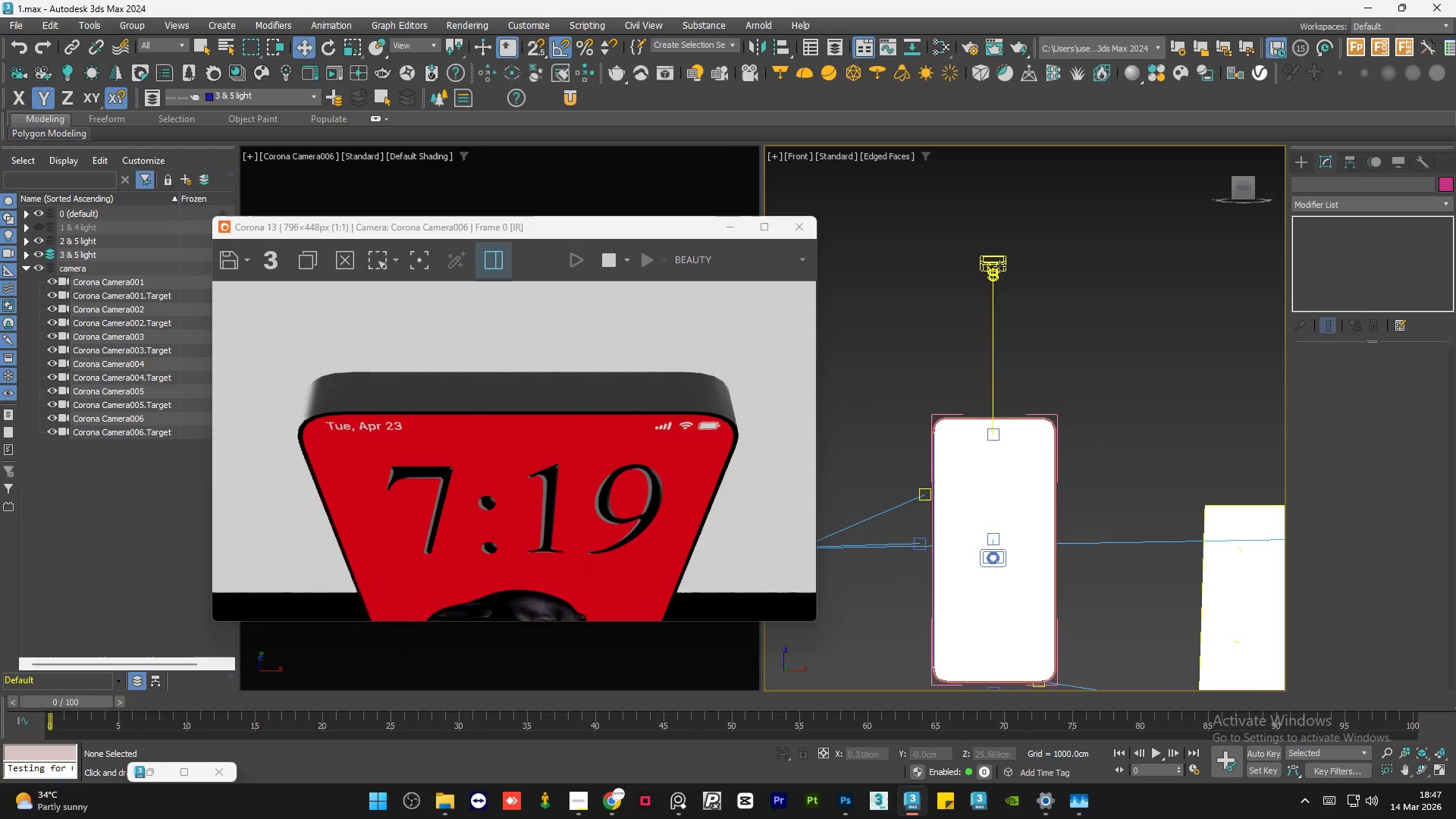 
scroll: coordinate [996, 425], scroll_direction: down, amount: 7.0
 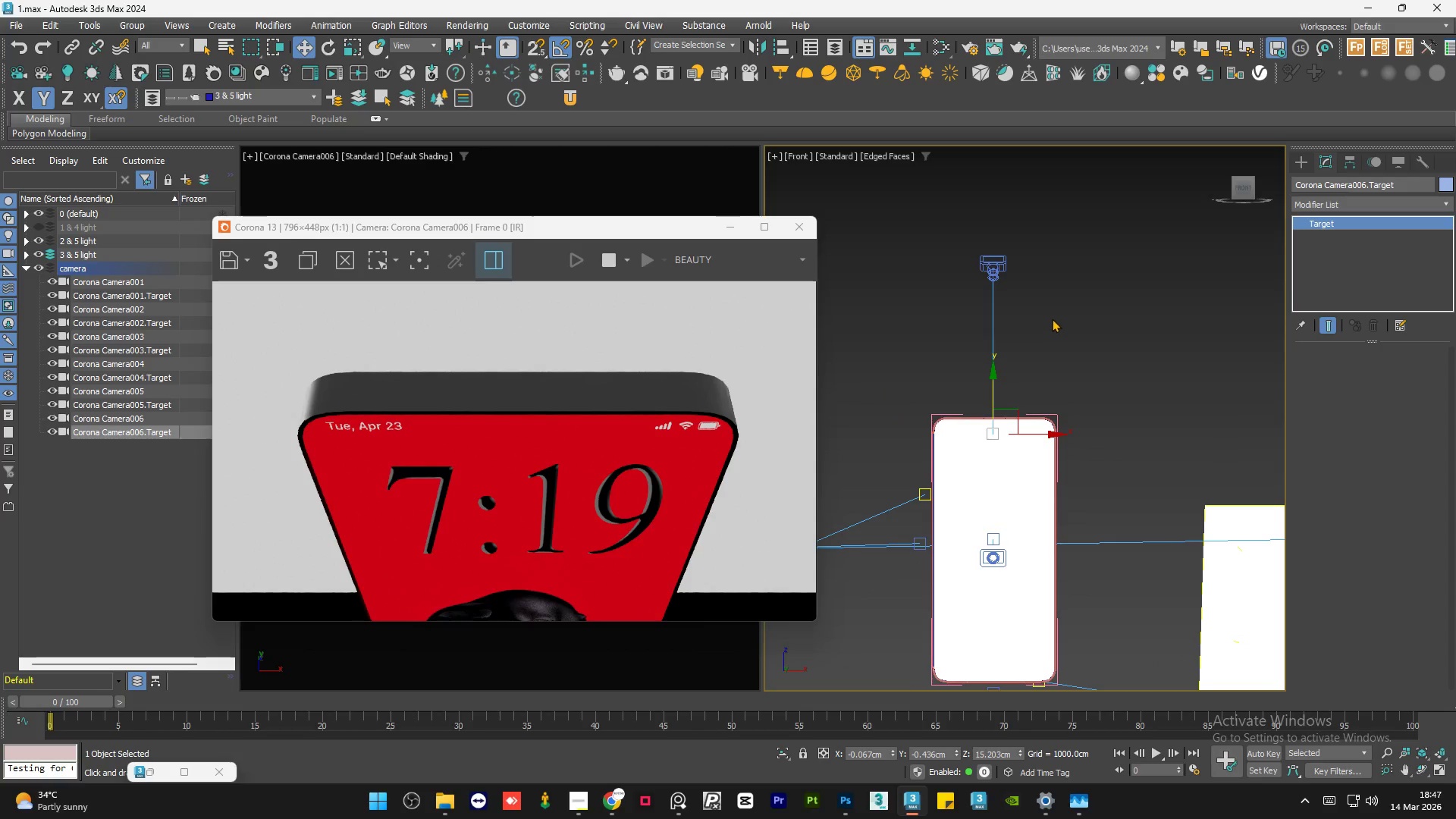 
left_click([999, 266])
 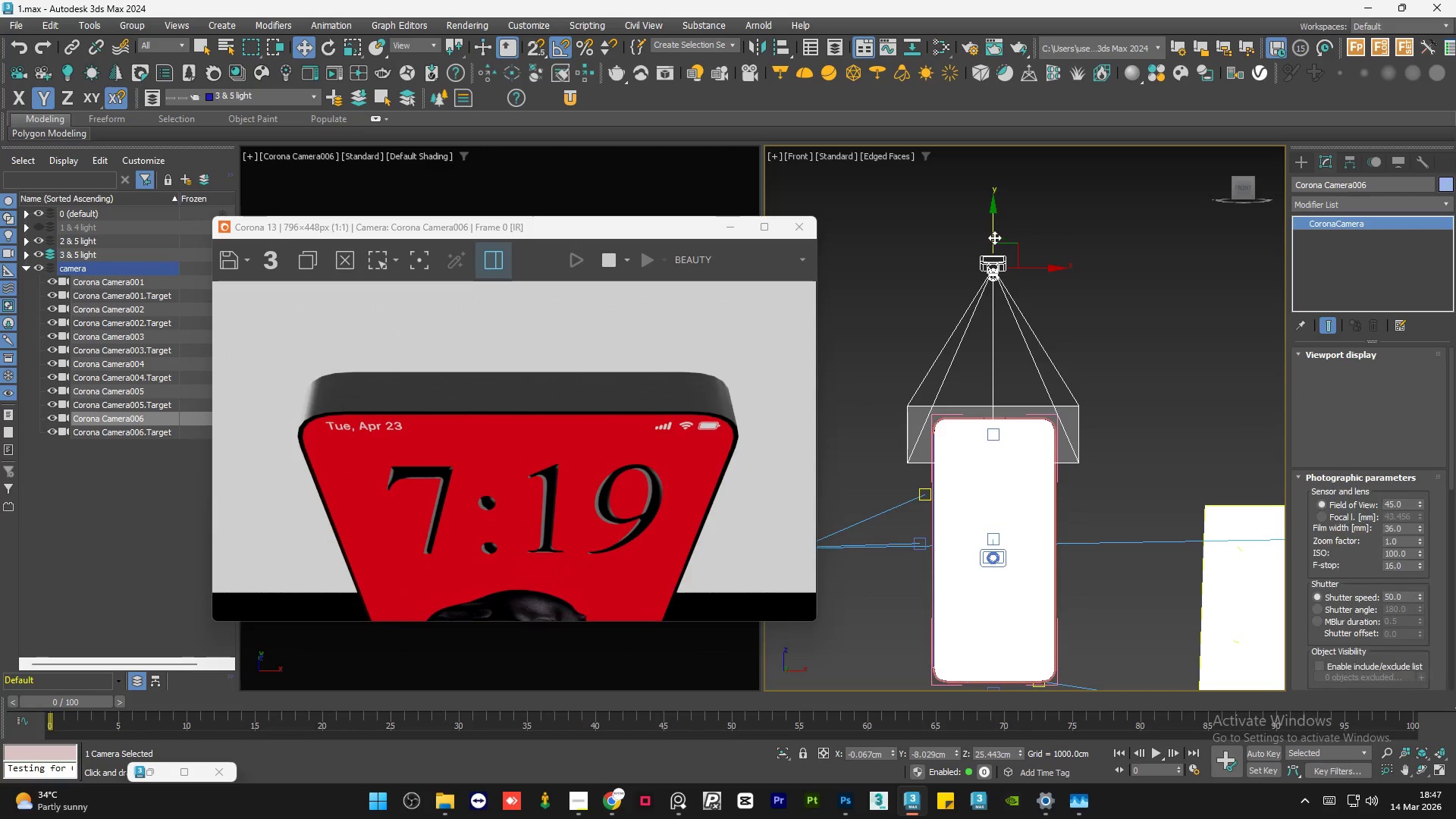 
left_click_drag(start_coordinate=[994, 237], to_coordinate=[1021, 352])
 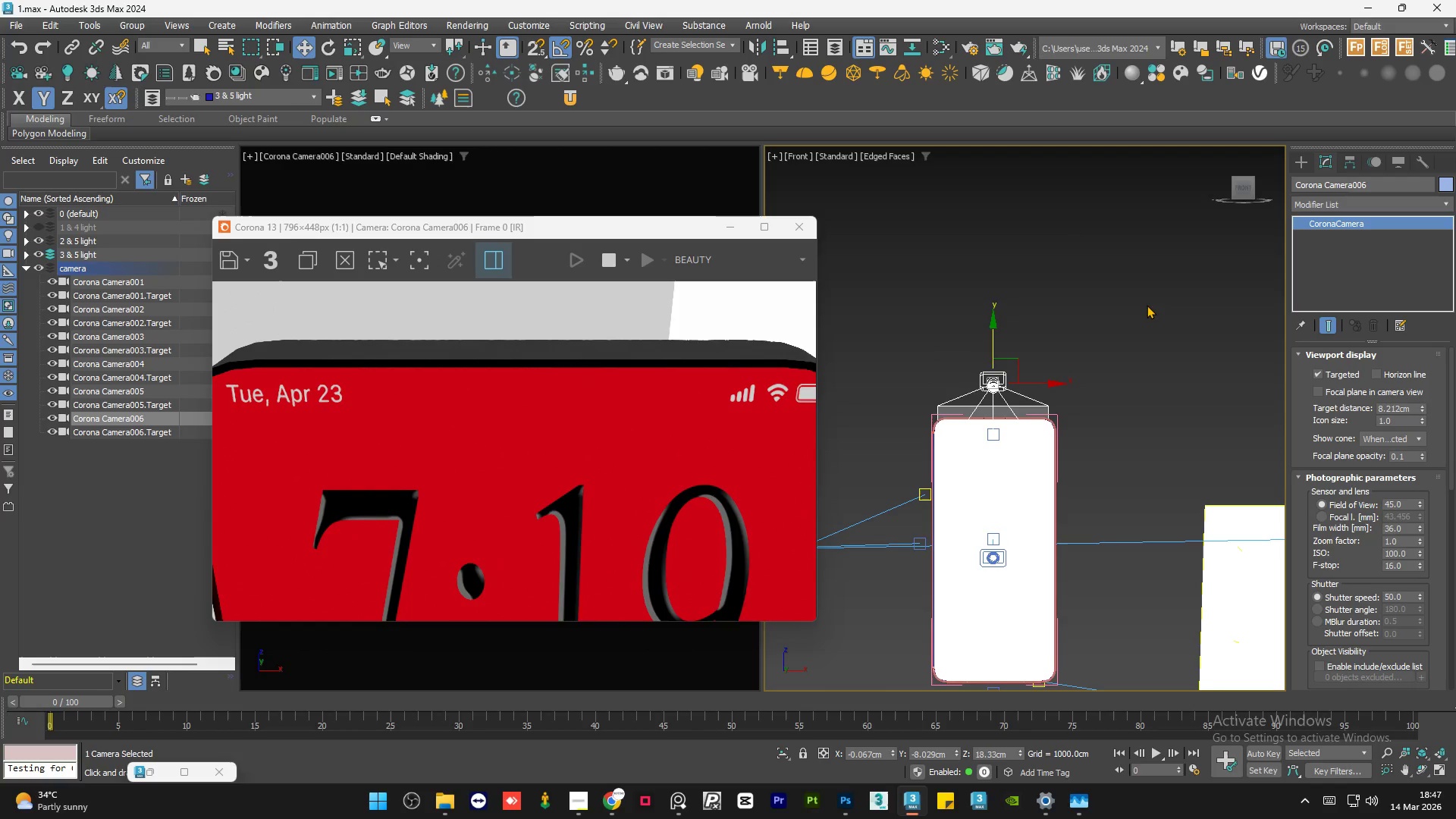 
left_click([1144, 308])
 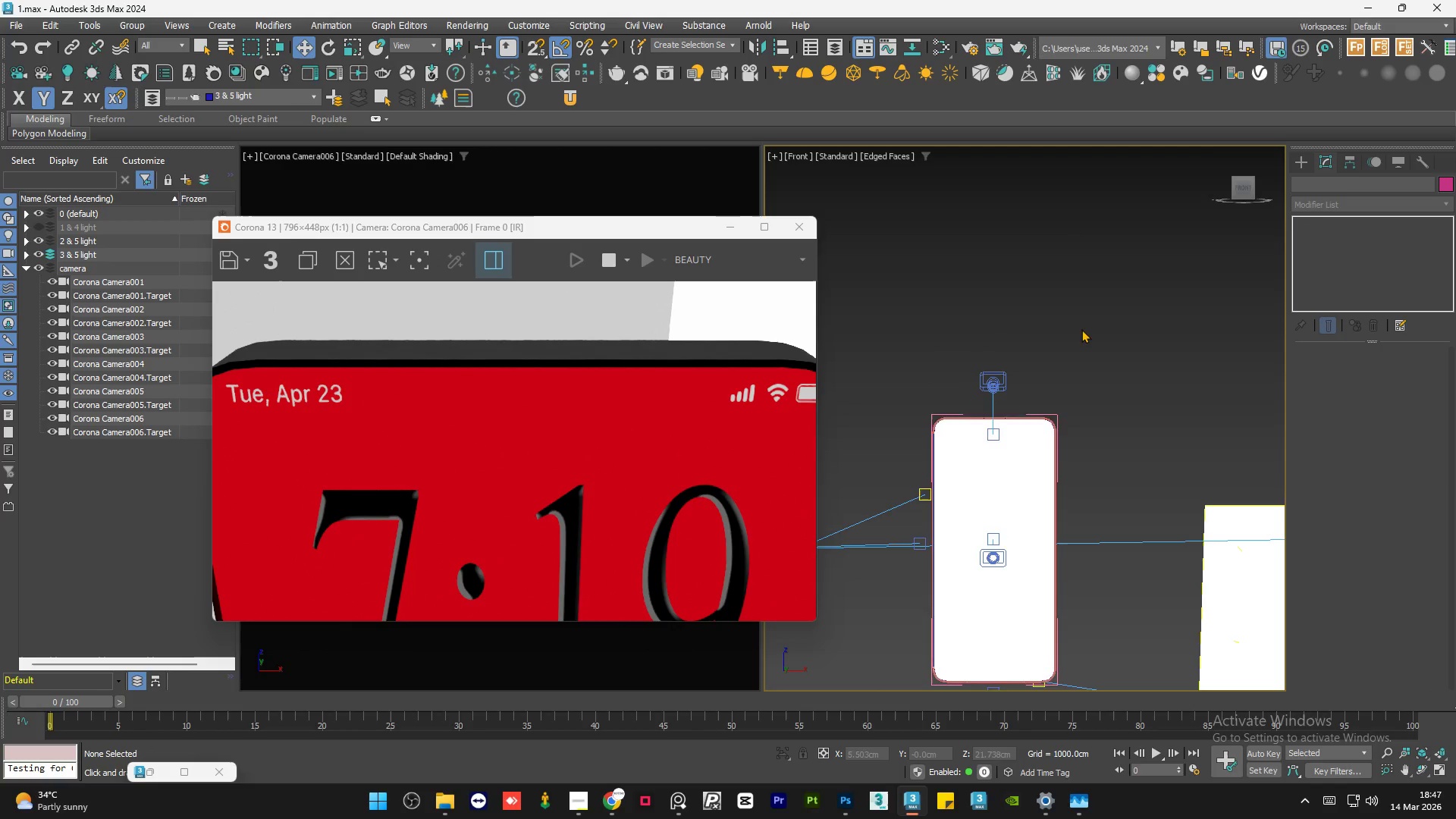 
hold_key(key=AltLeft, duration=1.47)
 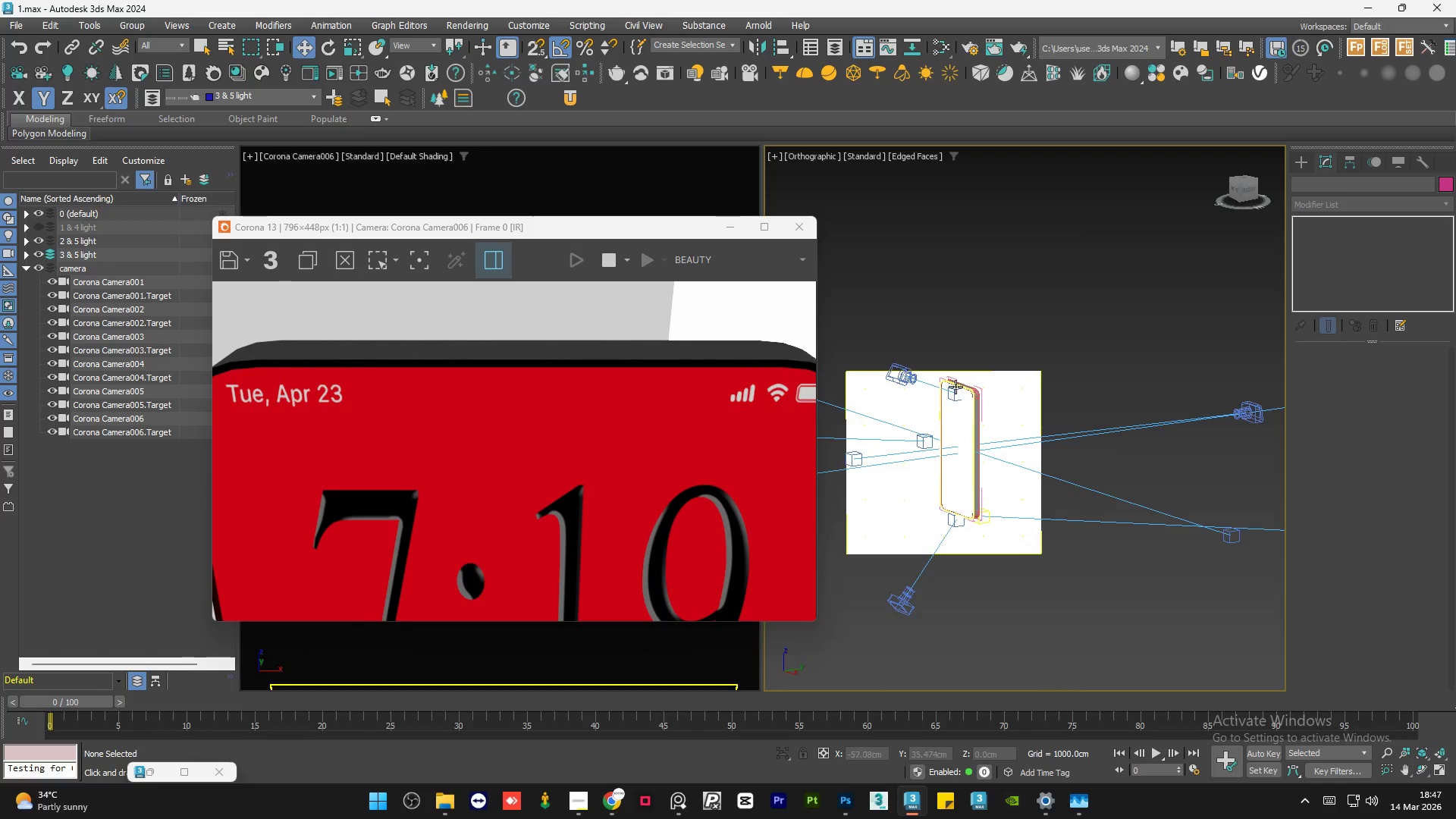 
scroll: coordinate [1023, 351], scroll_direction: down, amount: 2.0
 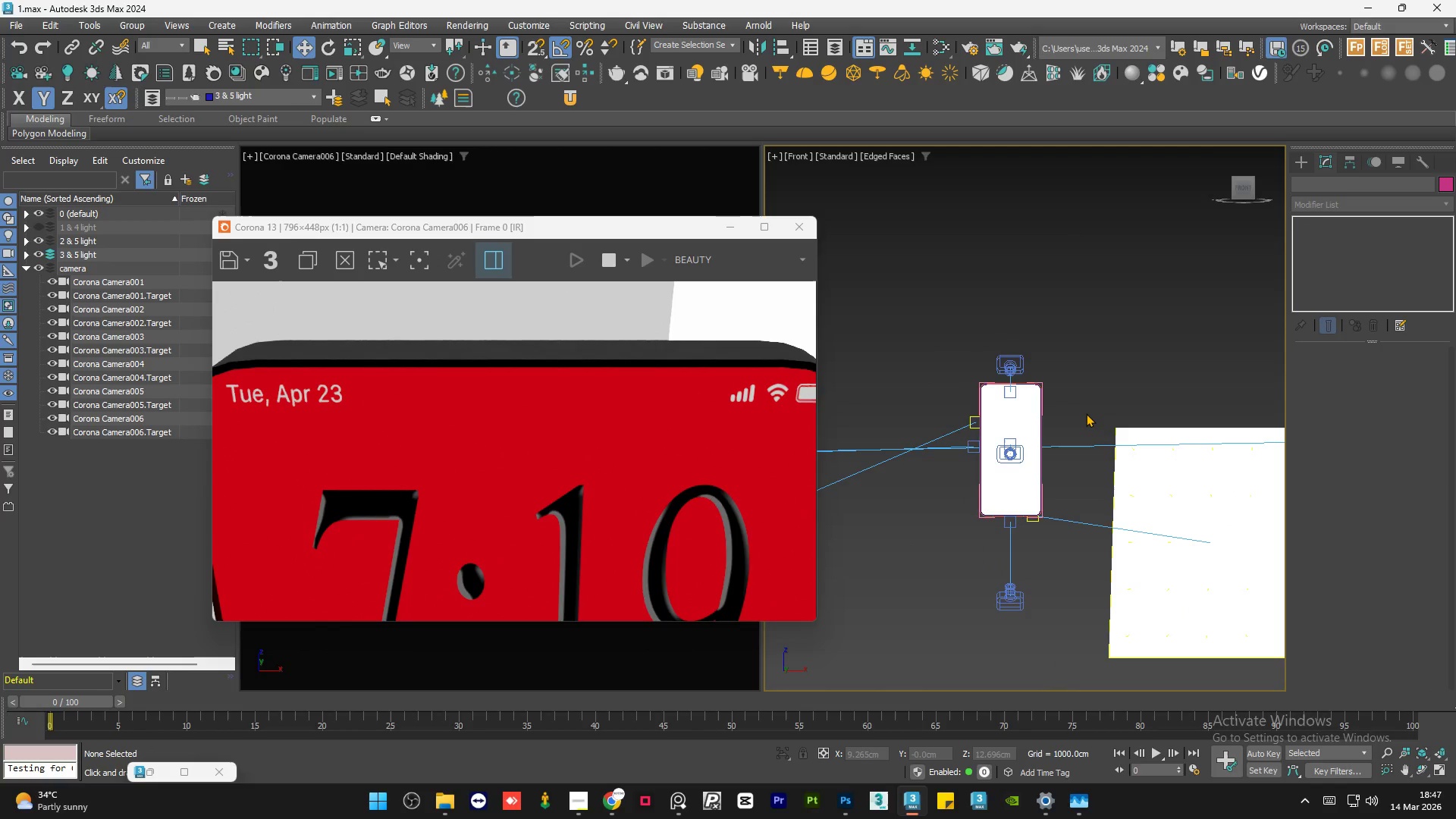 
scroll: coordinate [1041, 409], scroll_direction: up, amount: 13.0
 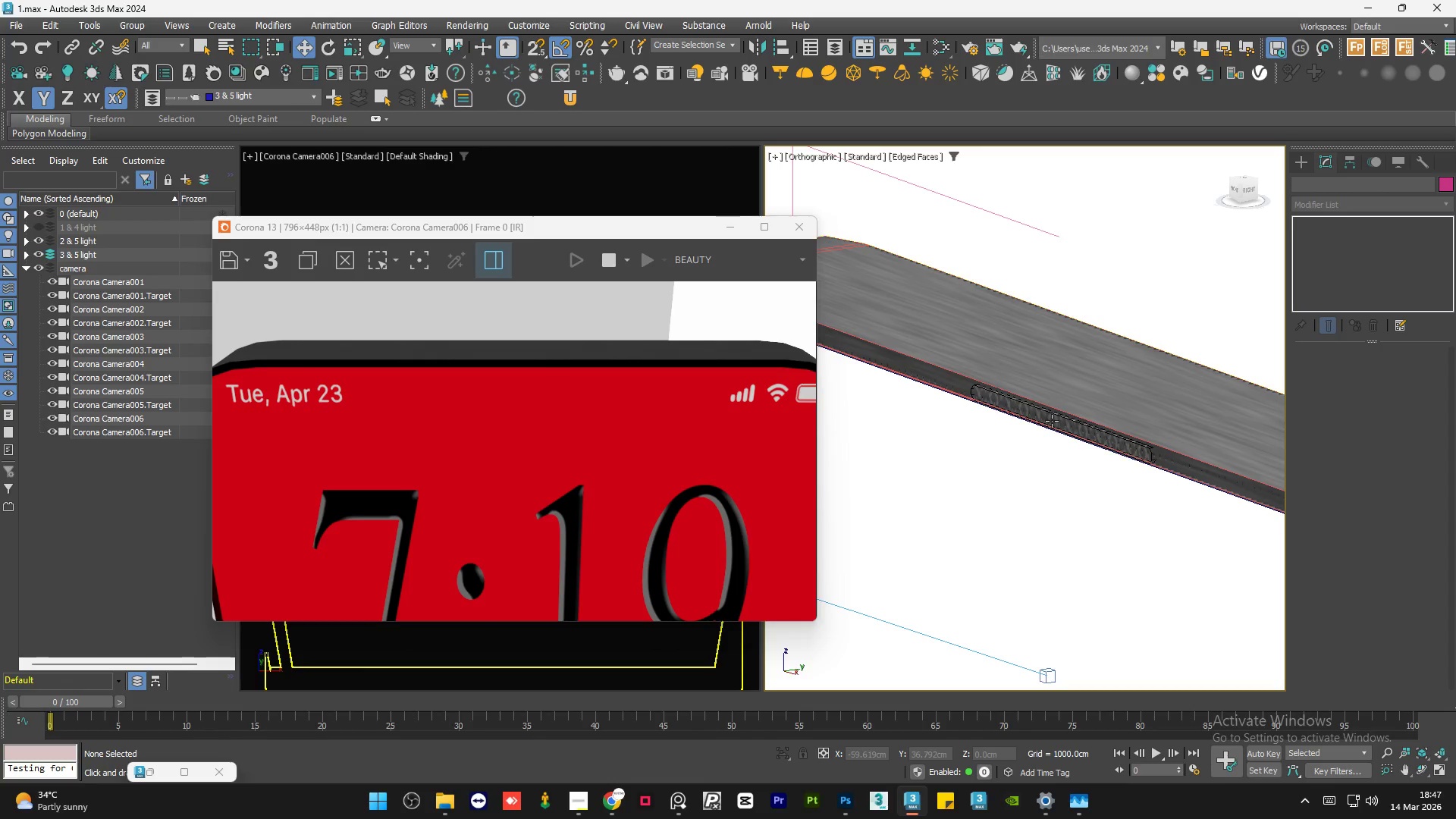 
left_click([1051, 422])
 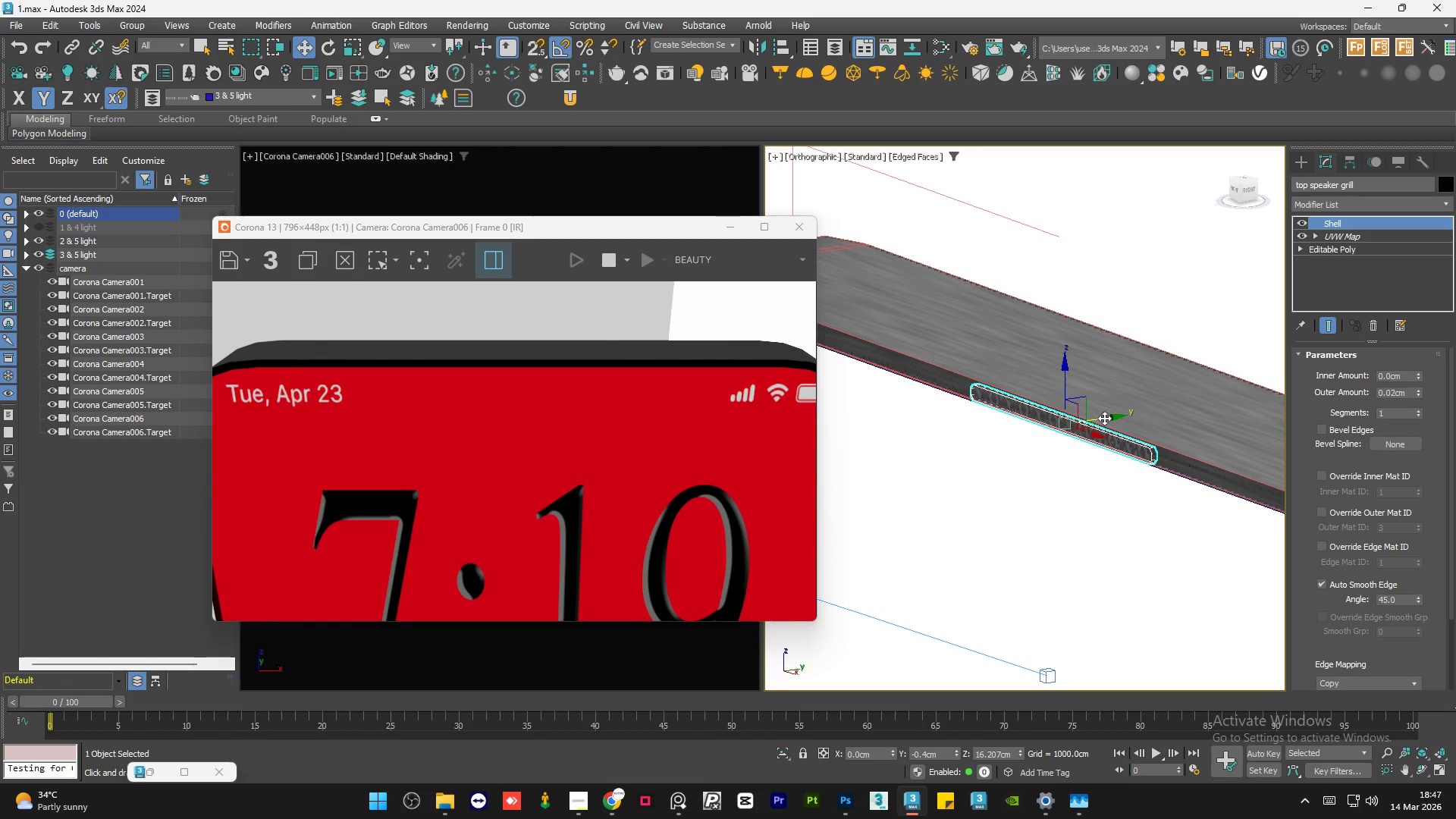 
left_click([1106, 418])
 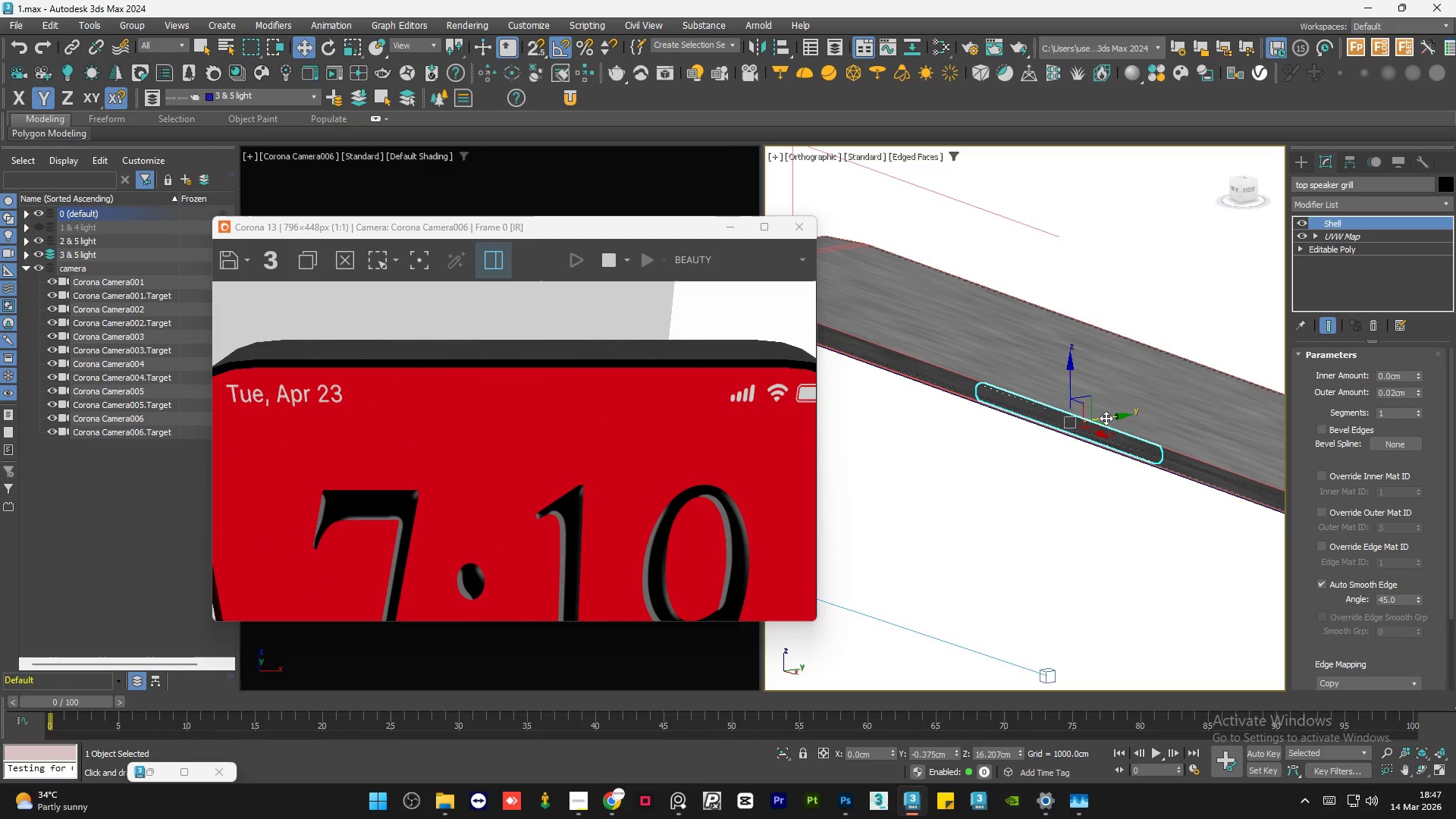 
key(Control+Z)
 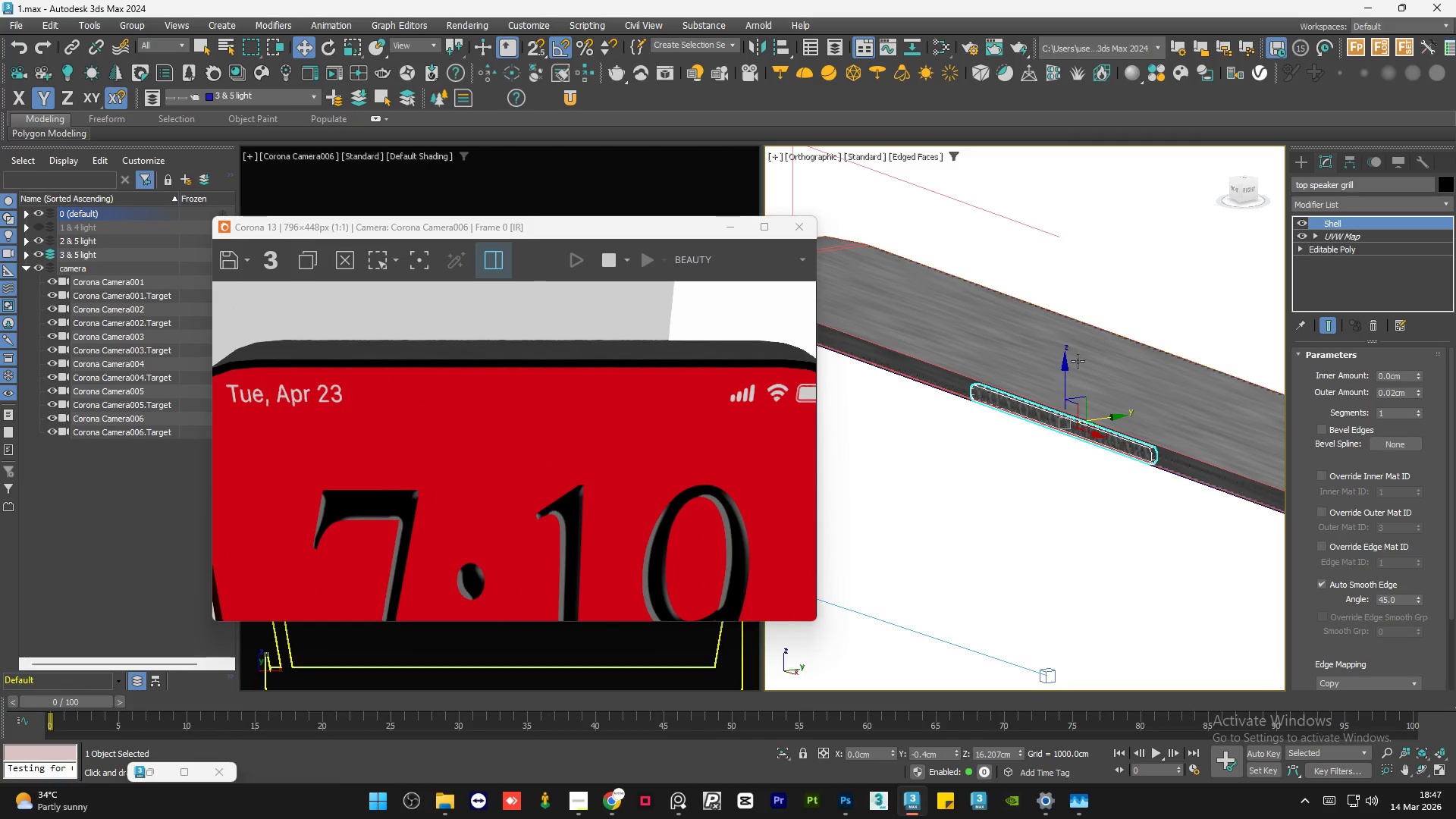 
scroll: coordinate [1042, 437], scroll_direction: down, amount: 4.0
 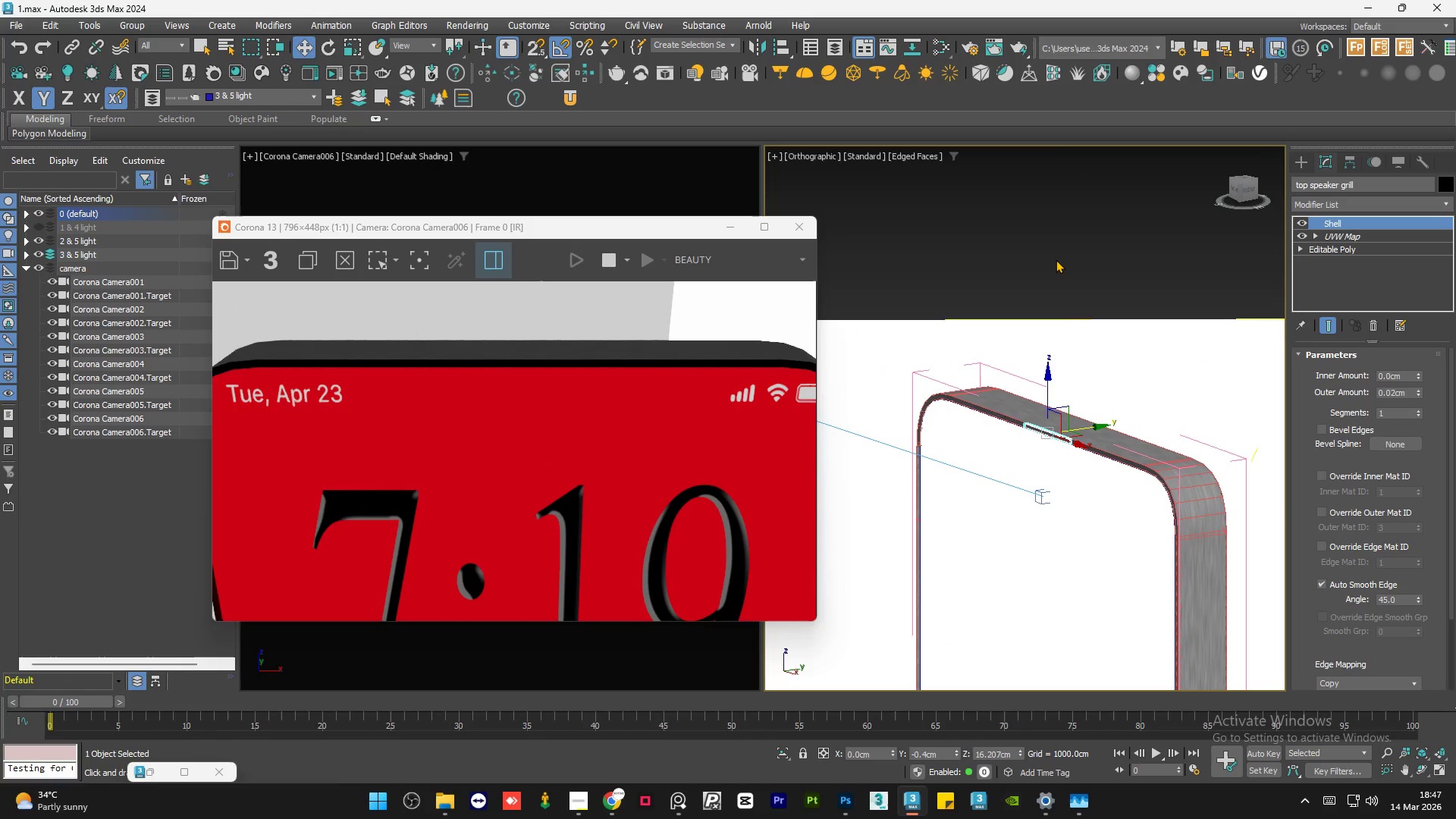 
left_click([1056, 259])
 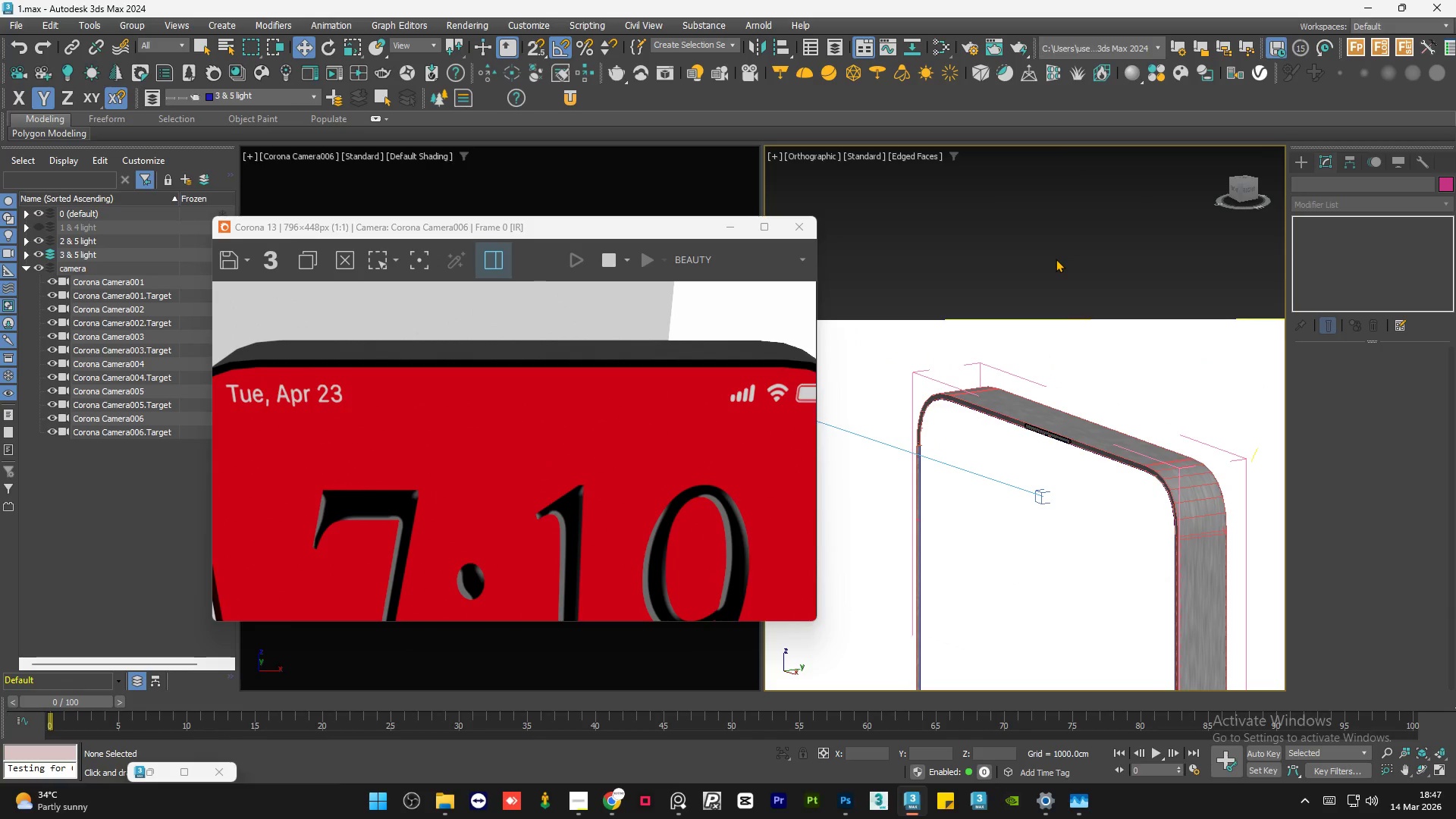 
scroll: coordinate [1060, 441], scroll_direction: up, amount: 6.0
 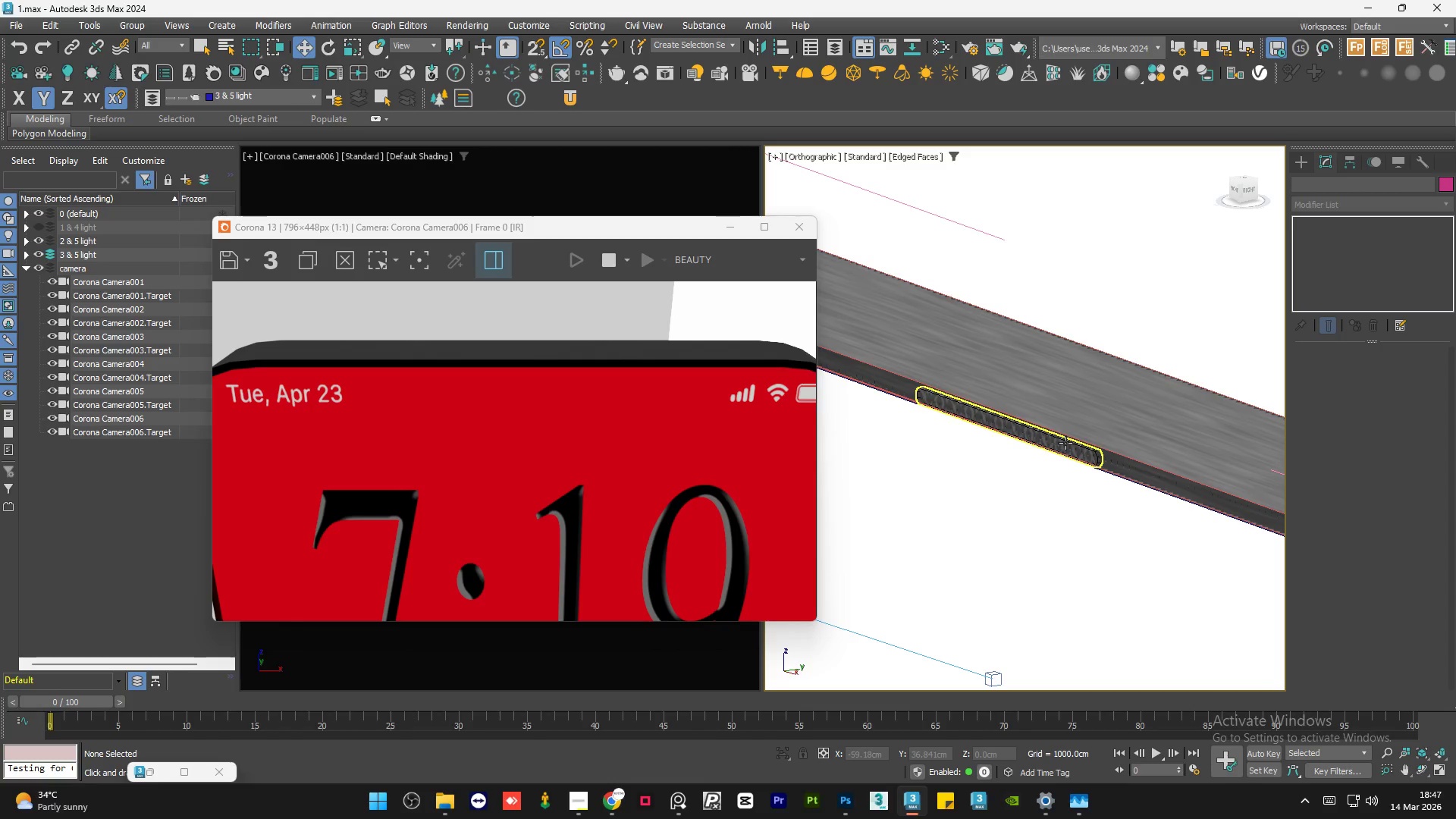 
left_click([1065, 443])
 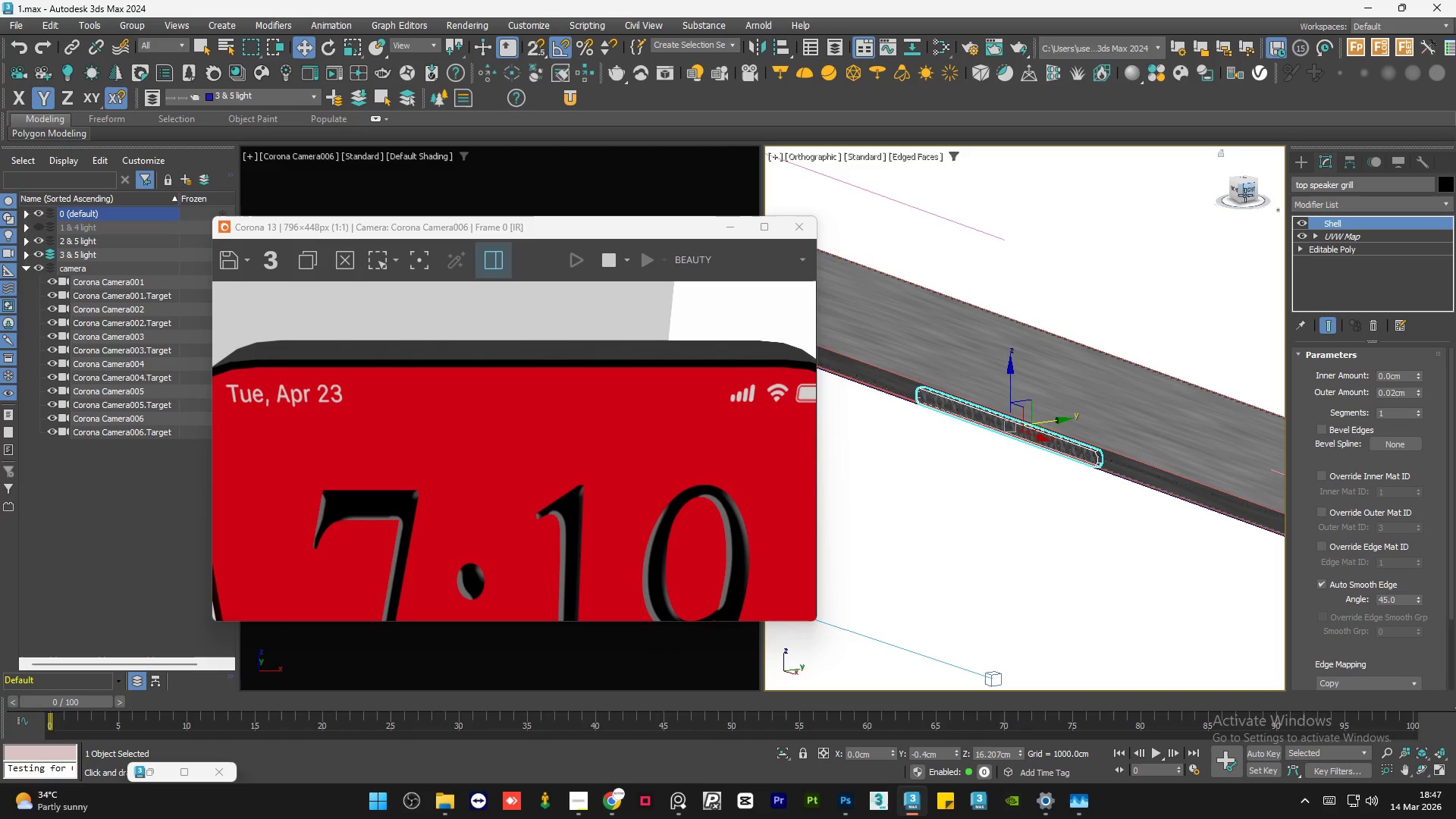 
left_click([1252, 189])
 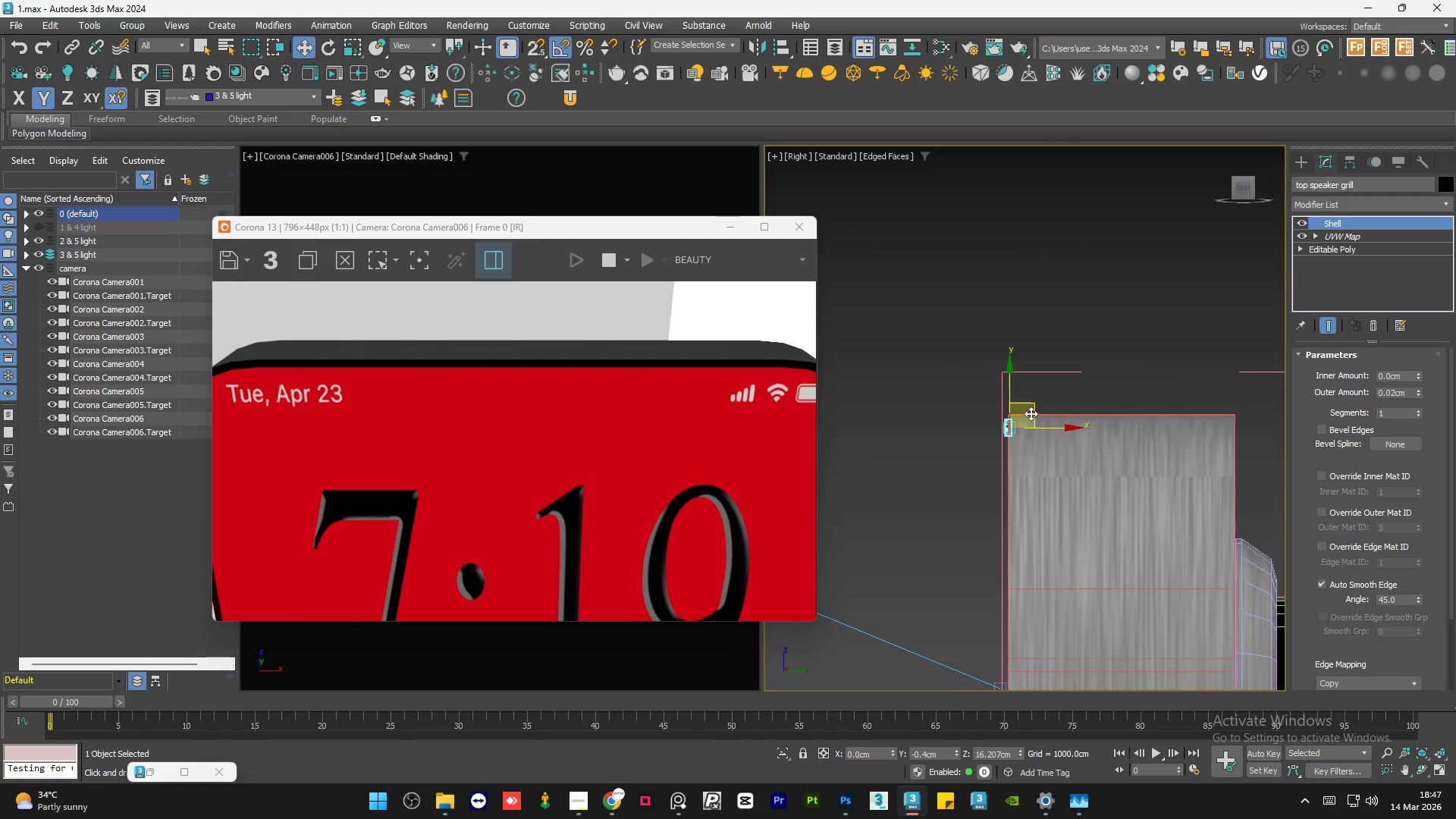 
scroll: coordinate [1015, 432], scroll_direction: up, amount: 6.0
 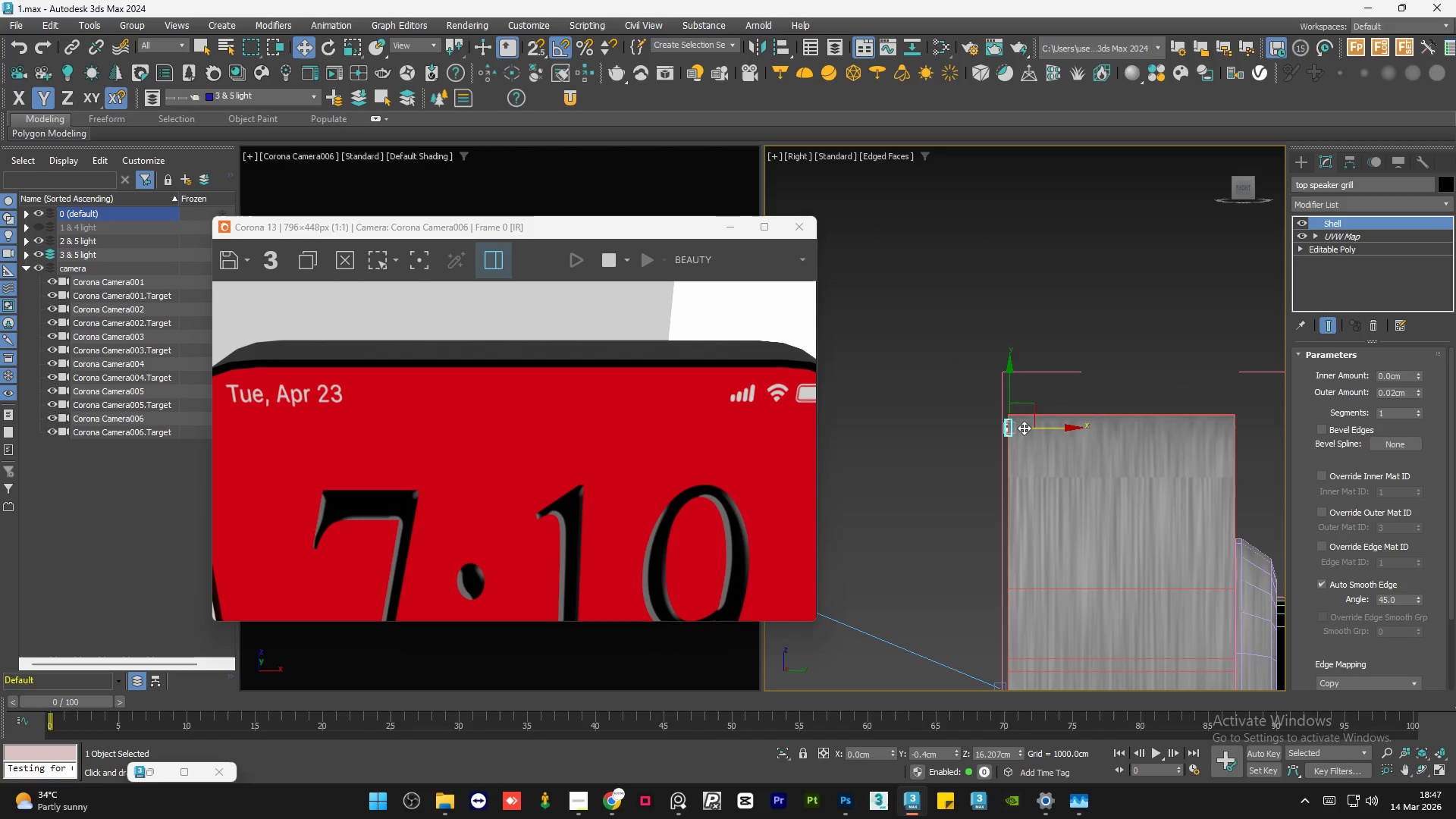 
hold_key(key=ShiftLeft, duration=1.5)
left_click_drag(start_coordinate=[1025, 428], to_coordinate=[1016, 429])
 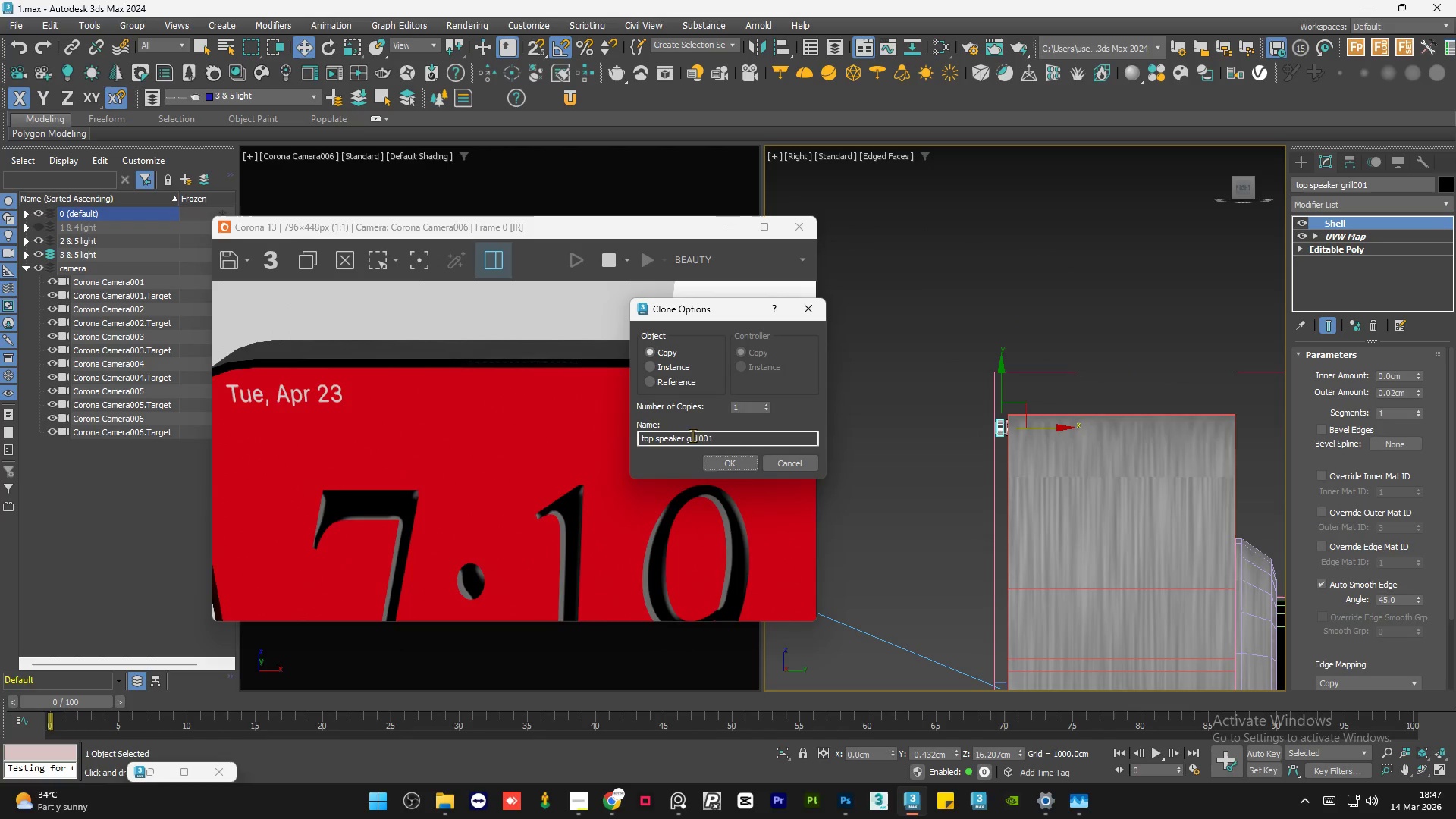 
key(Shift+ShiftLeft)
 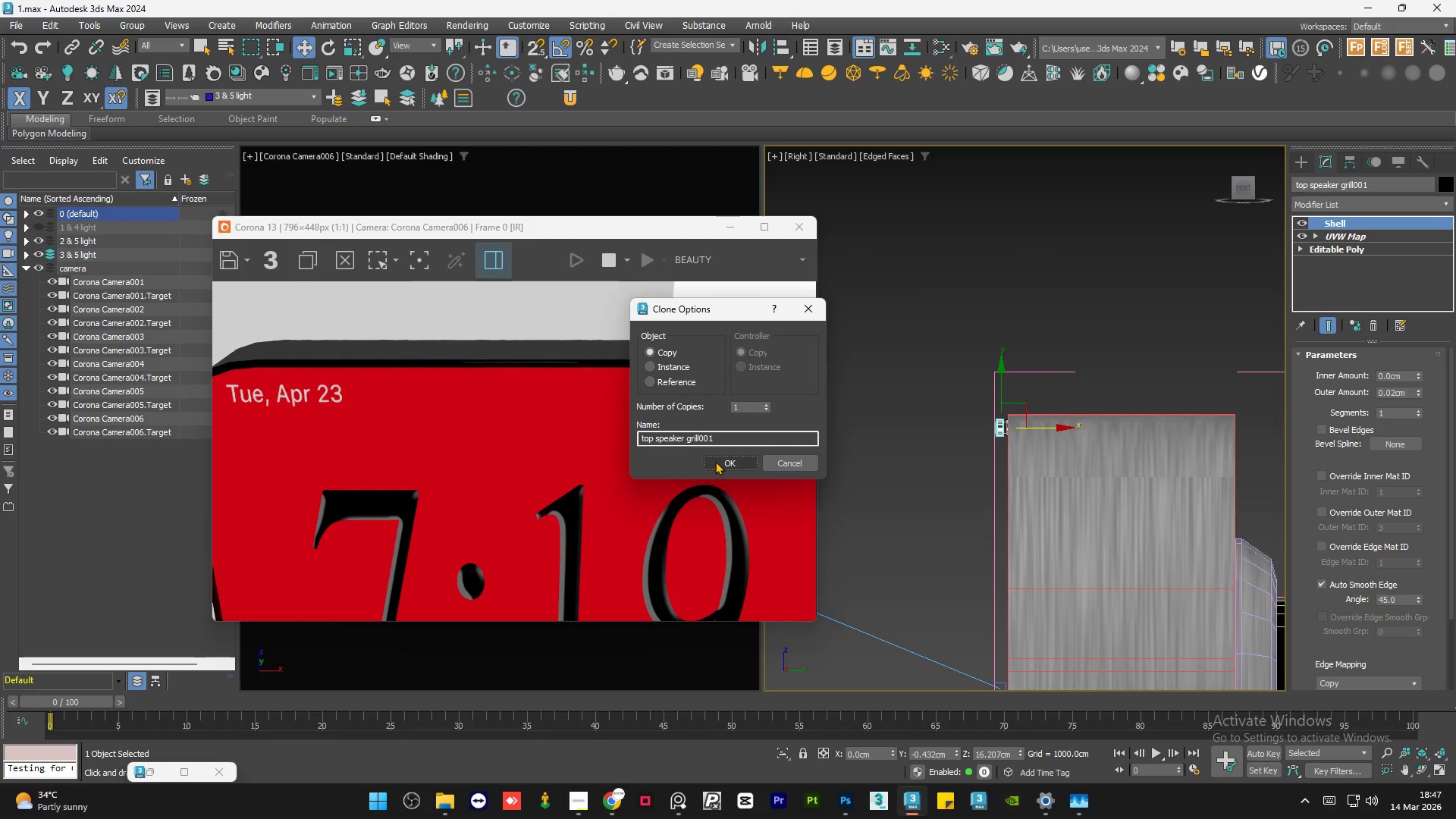 
left_click([717, 457])
 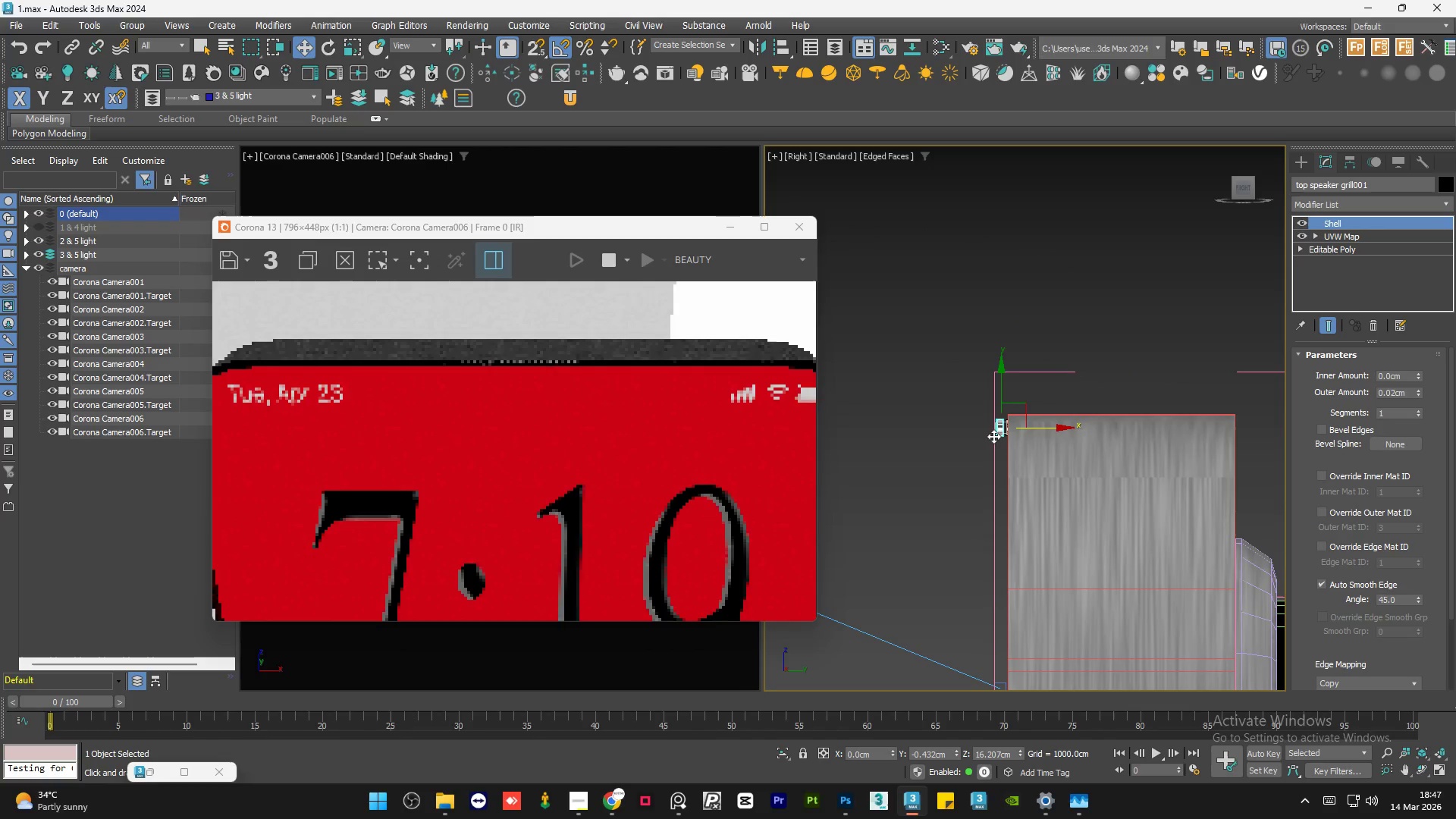 
scroll: coordinate [999, 426], scroll_direction: up, amount: 5.0
 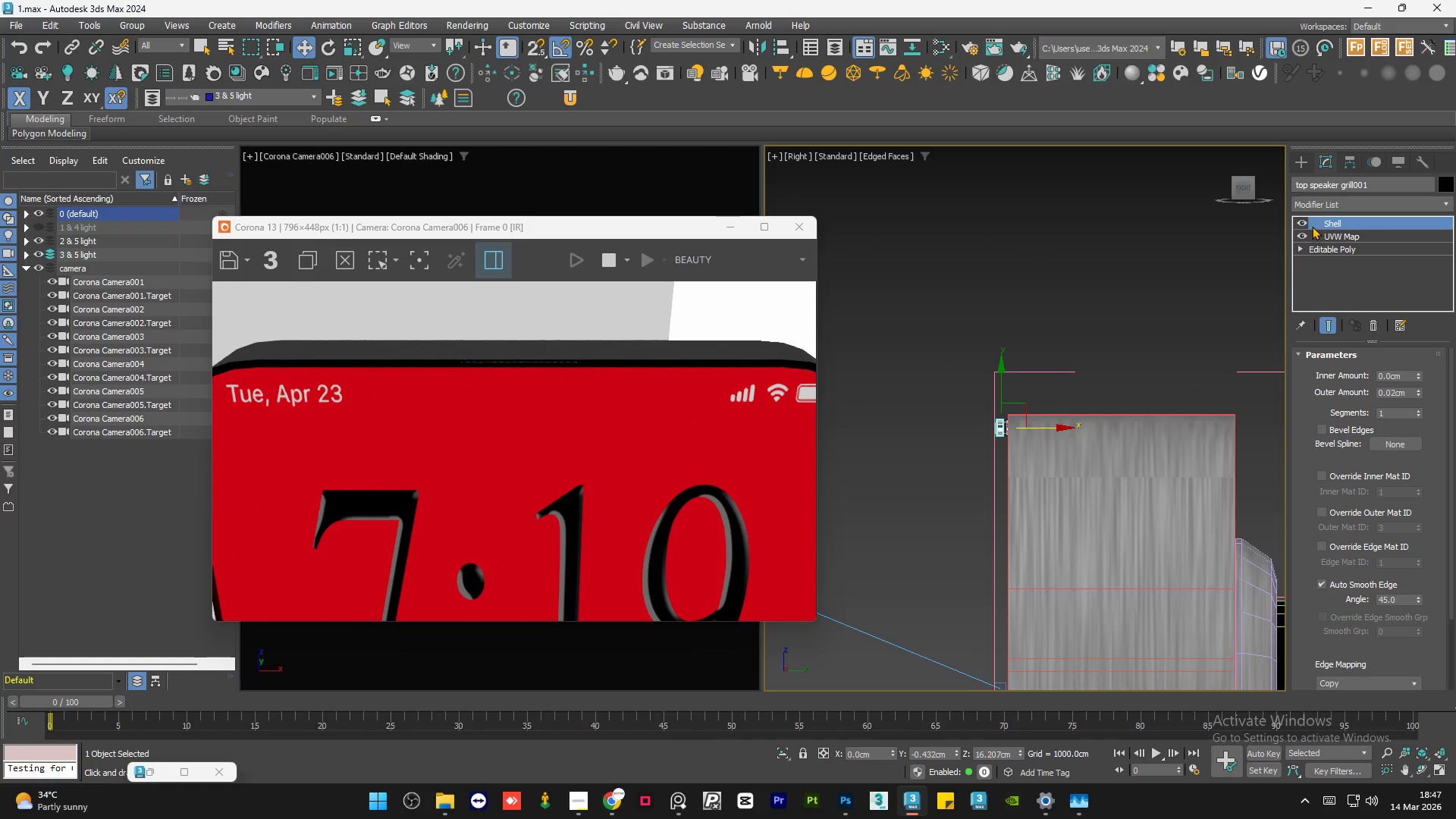 
right_click([1331, 224])
 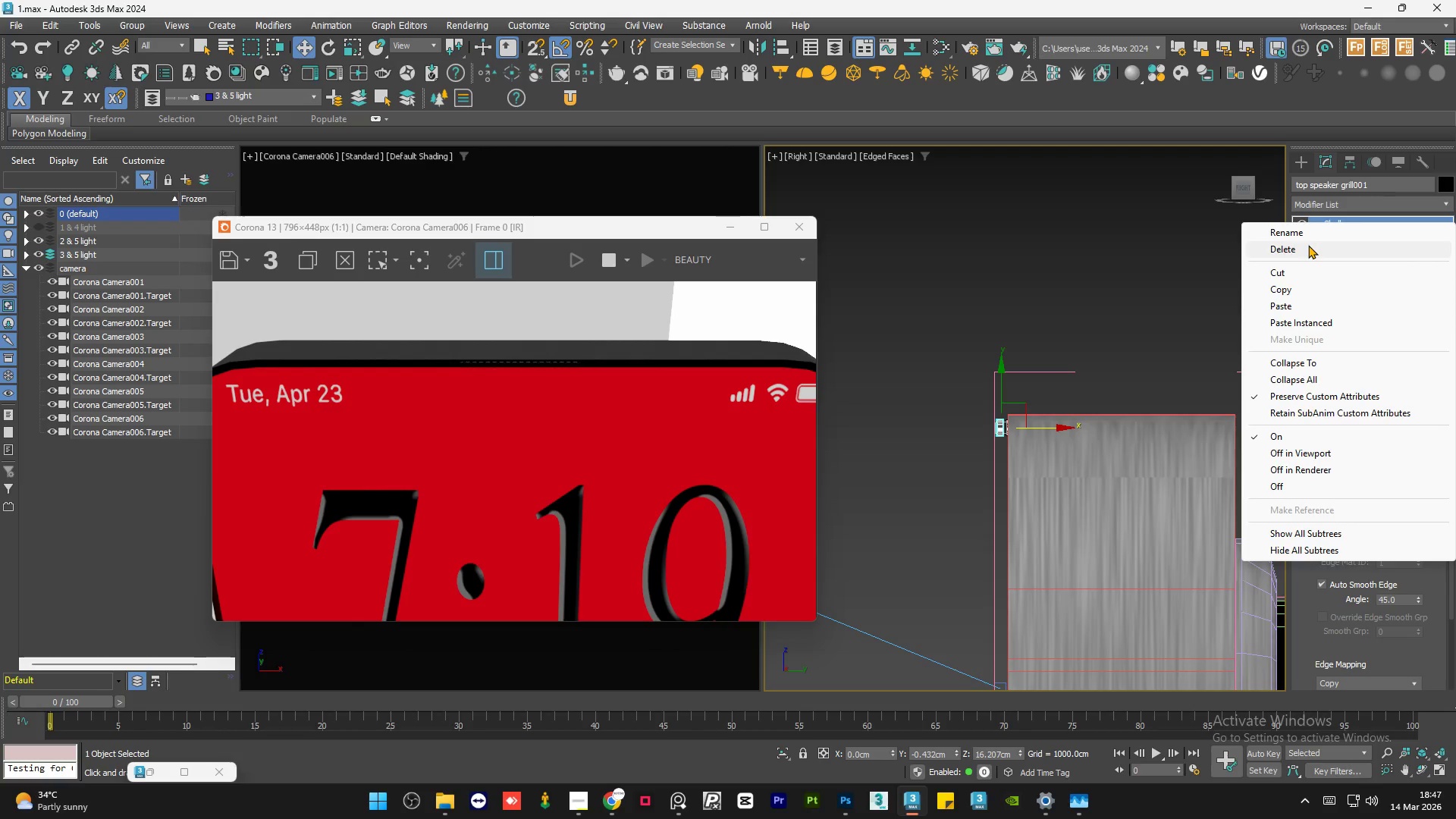 
left_click([1308, 245])
 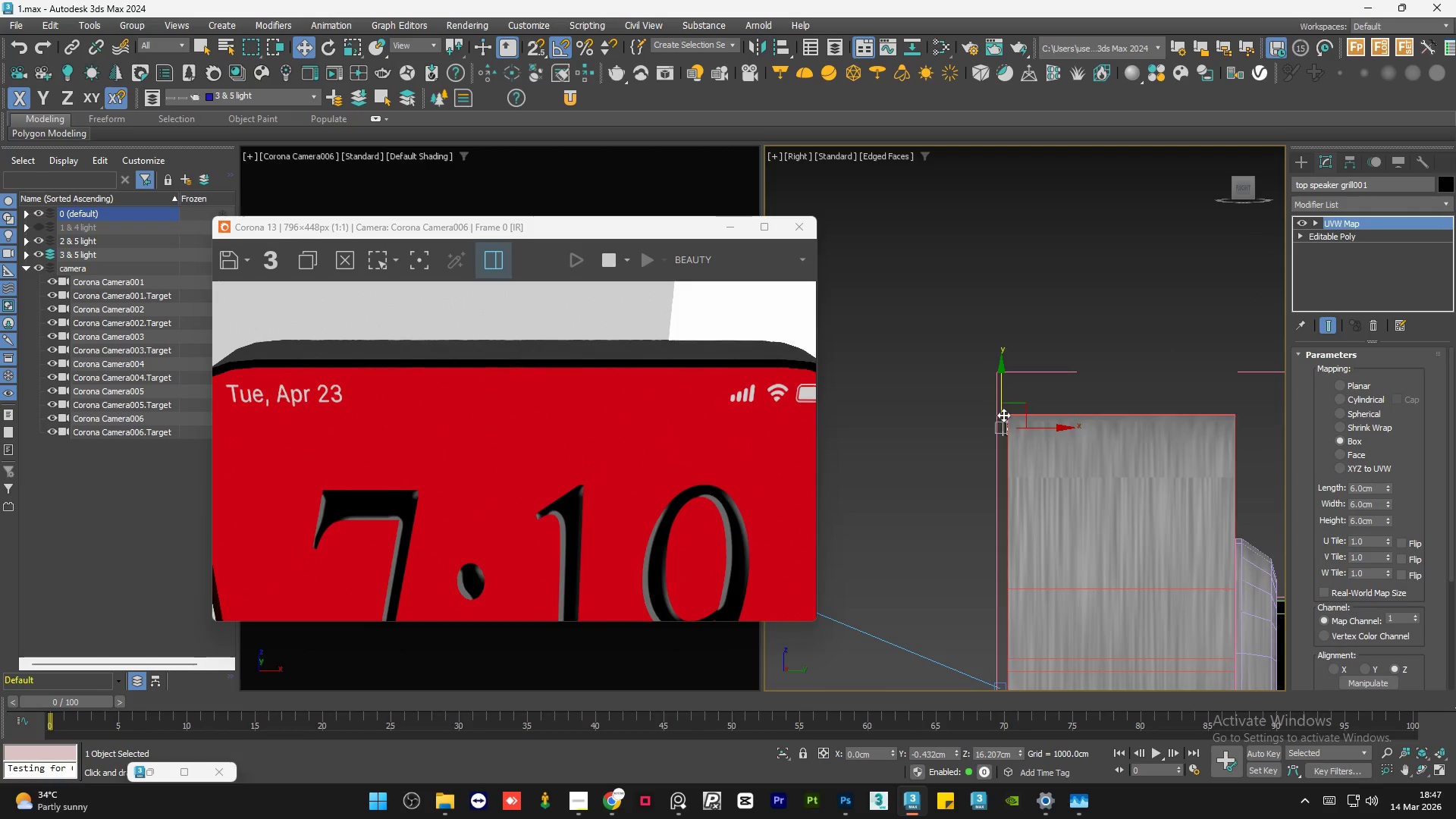 
scroll: coordinate [1009, 427], scroll_direction: up, amount: 3.0
 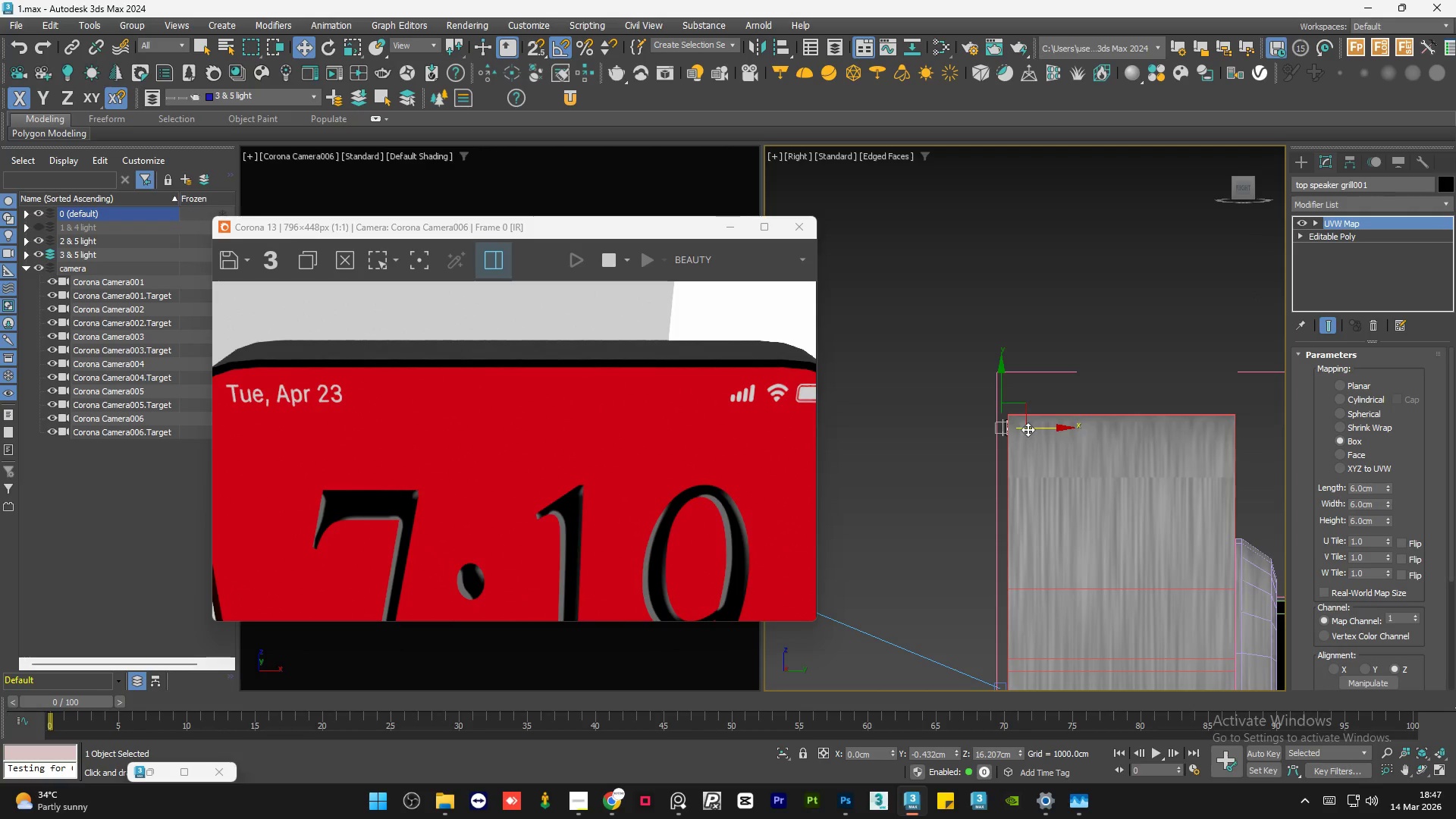 
left_click_drag(start_coordinate=[1028, 429], to_coordinate=[1033, 428])
 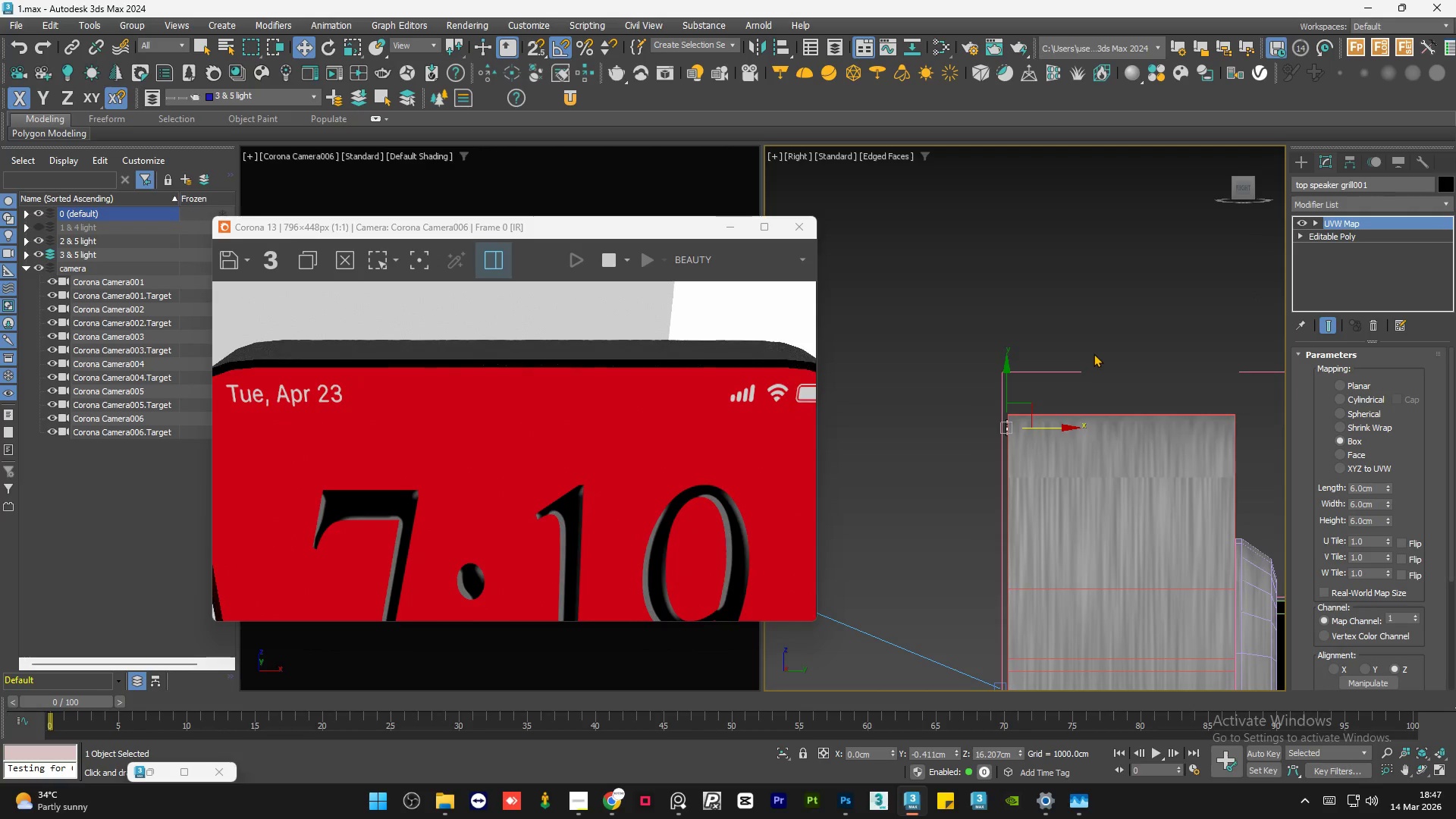 
hold_key(key=AltLeft, duration=0.86)
 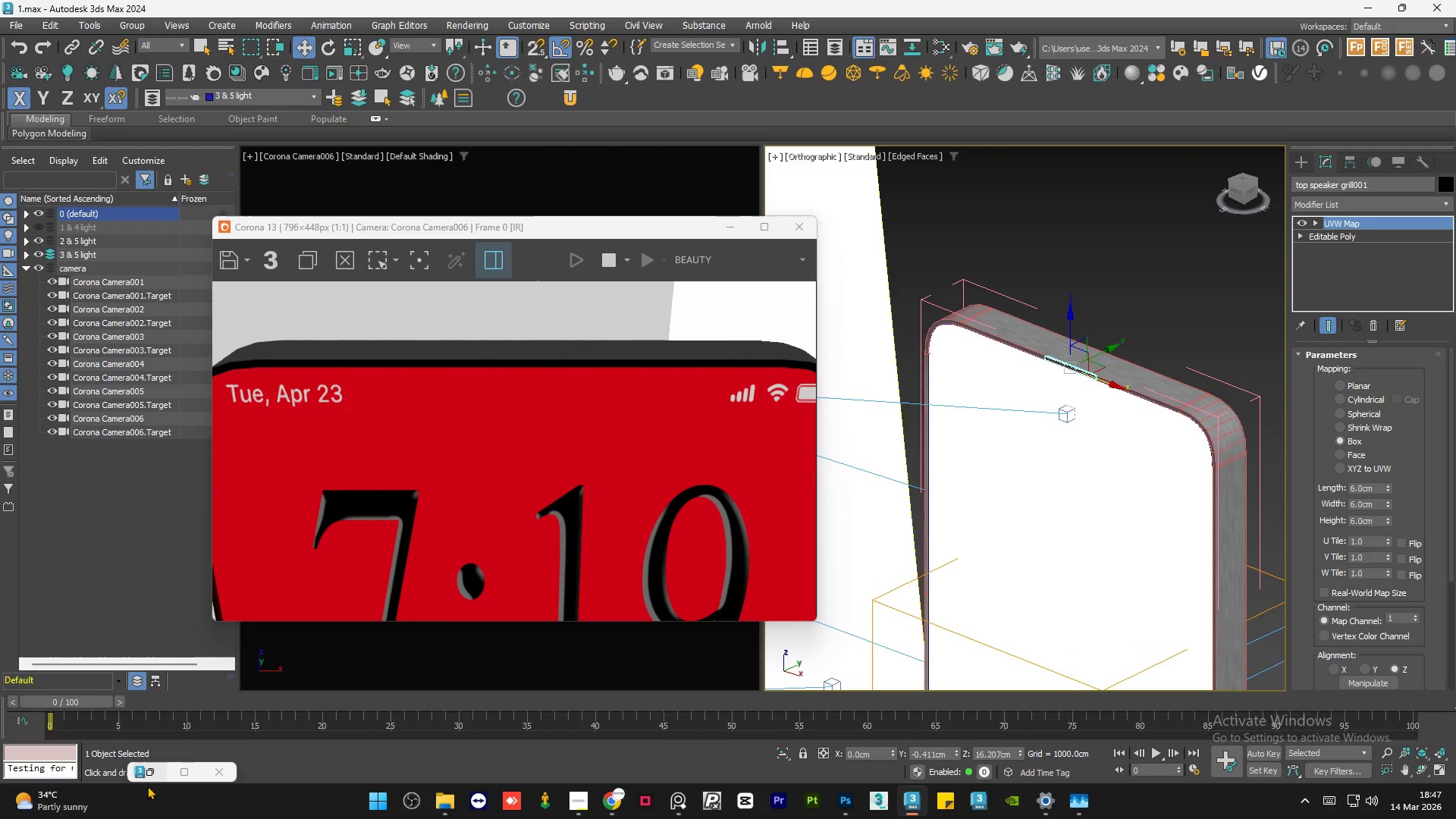 
scroll: coordinate [1088, 381], scroll_direction: down, amount: 5.0
 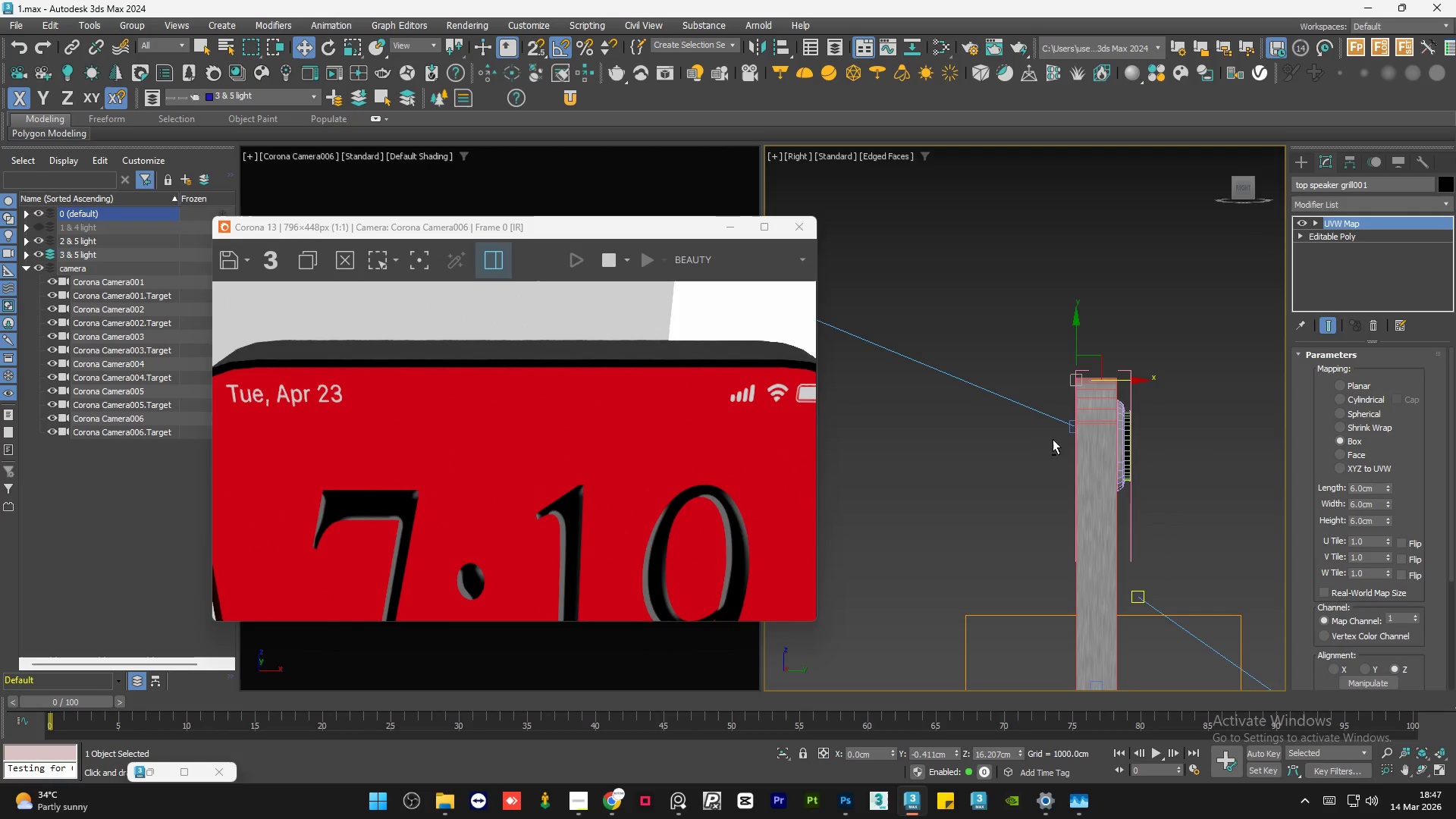 
scroll: coordinate [1124, 482], scroll_direction: up, amount: 1.0
 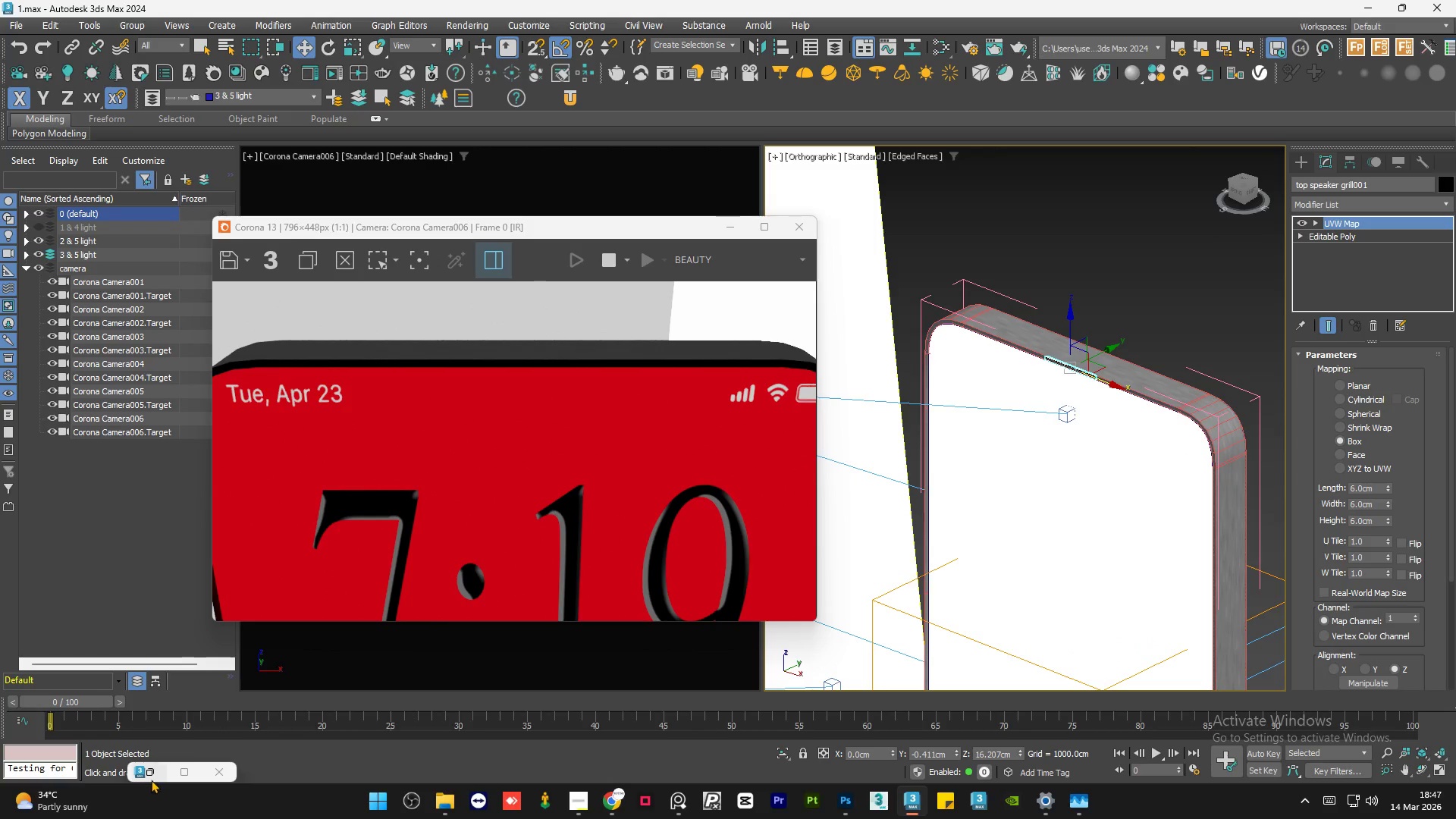 
left_click([153, 776])
 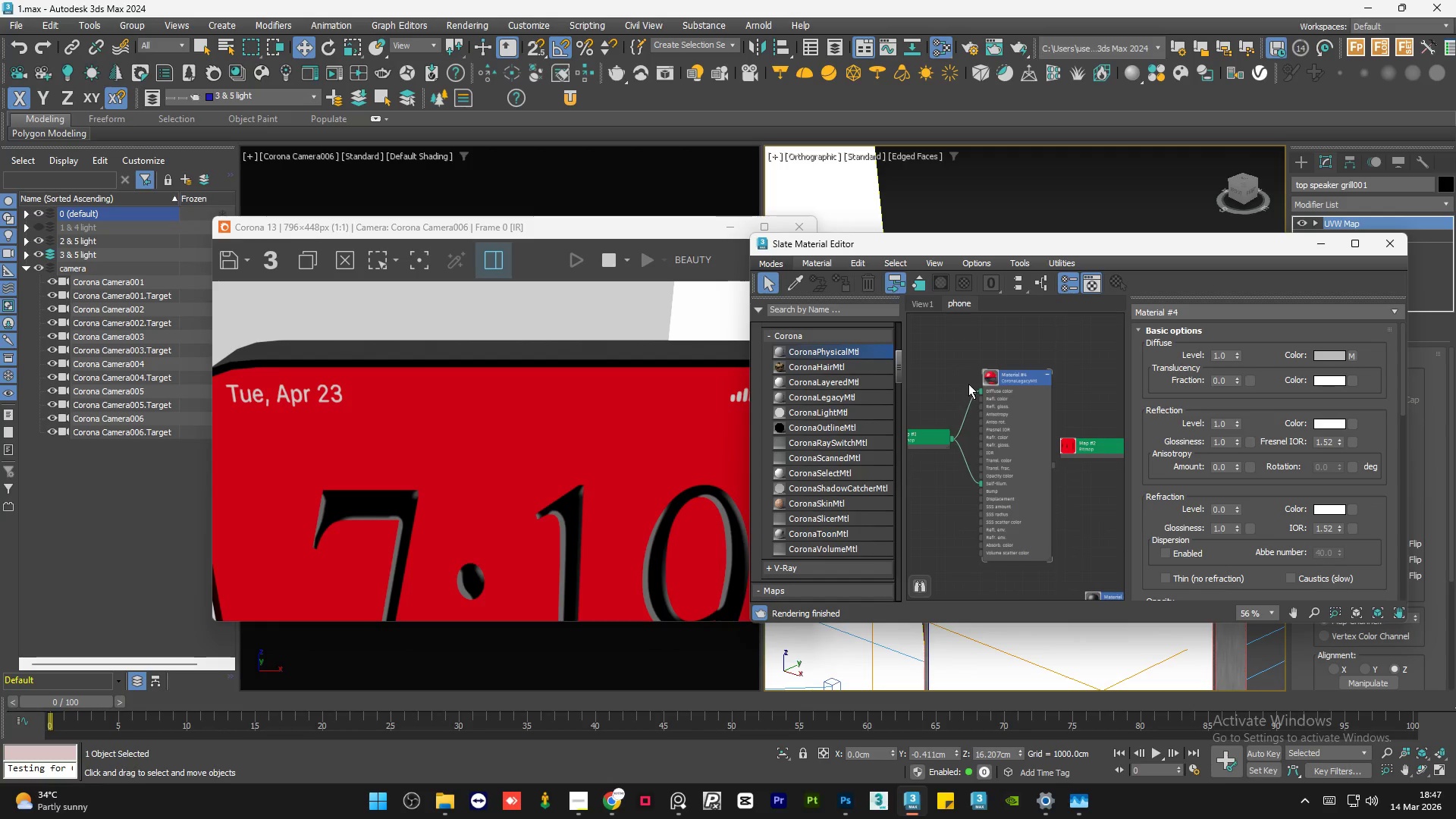 
scroll: coordinate [950, 394], scroll_direction: down, amount: 6.0
 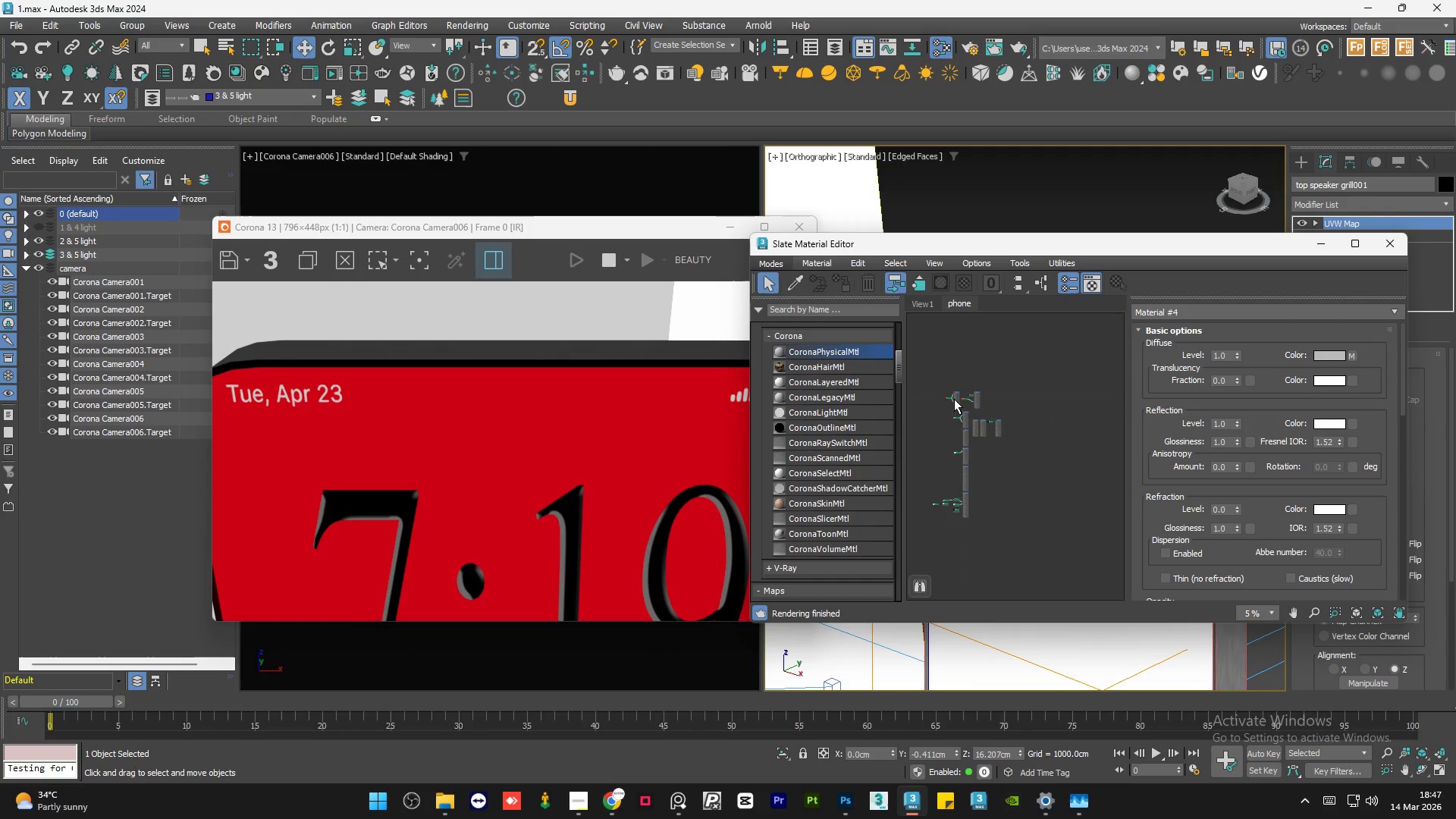 
scroll: coordinate [954, 399], scroll_direction: up, amount: 1.0
 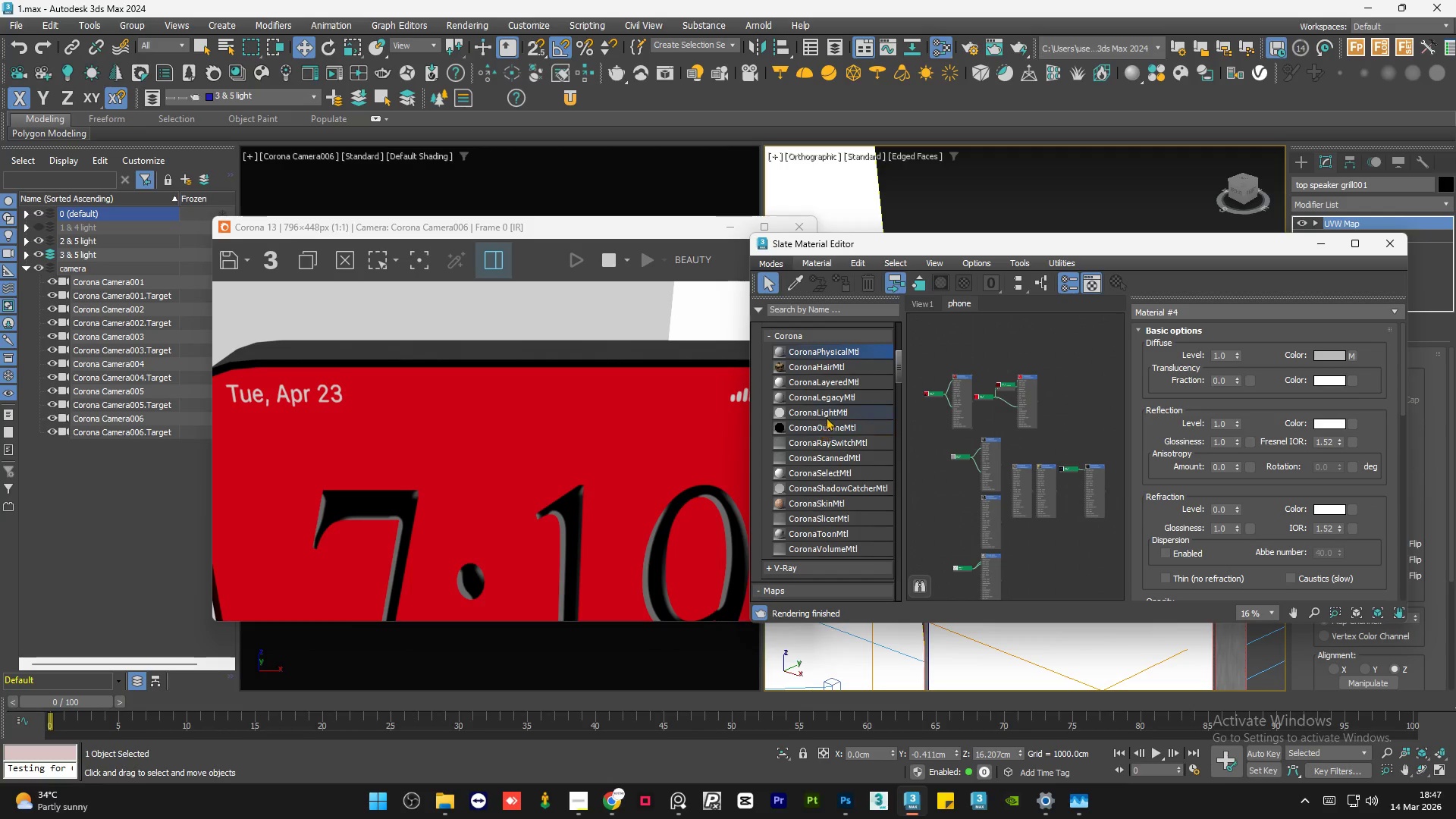 
left_click_drag(start_coordinate=[827, 414], to_coordinate=[1068, 380])
 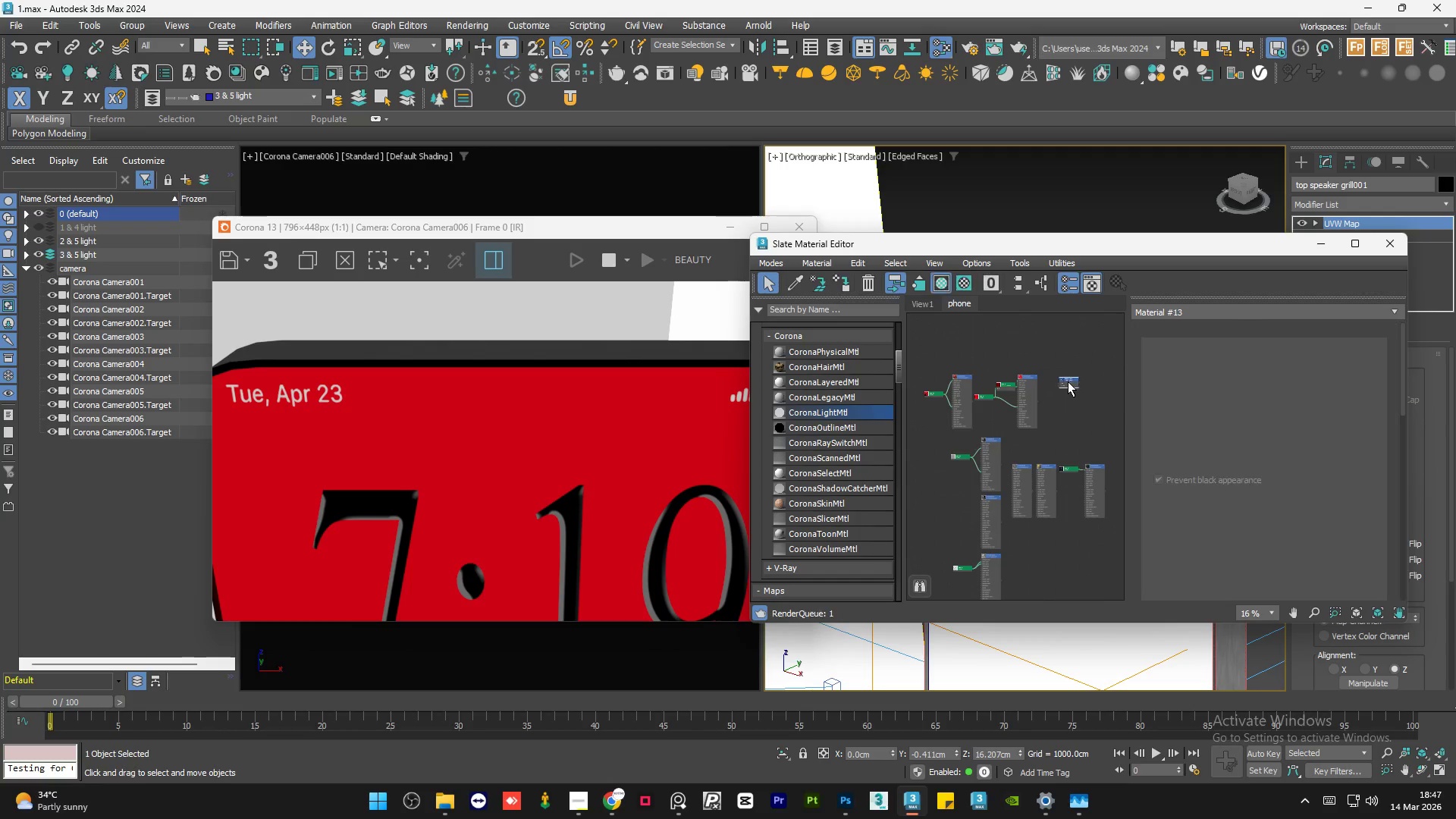 
scroll: coordinate [1068, 382], scroll_direction: up, amount: 4.0
 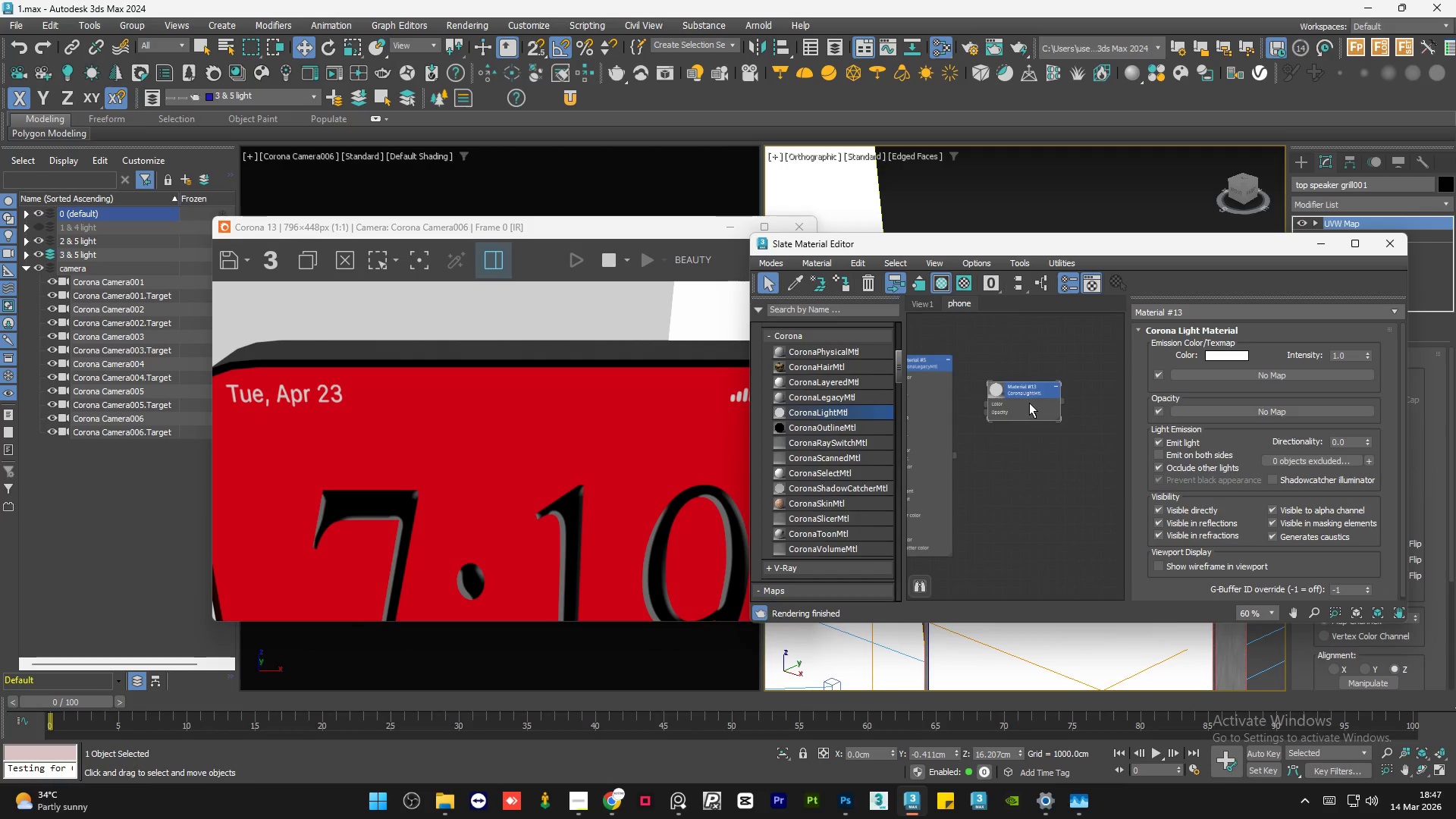 
double_click([1030, 401])
 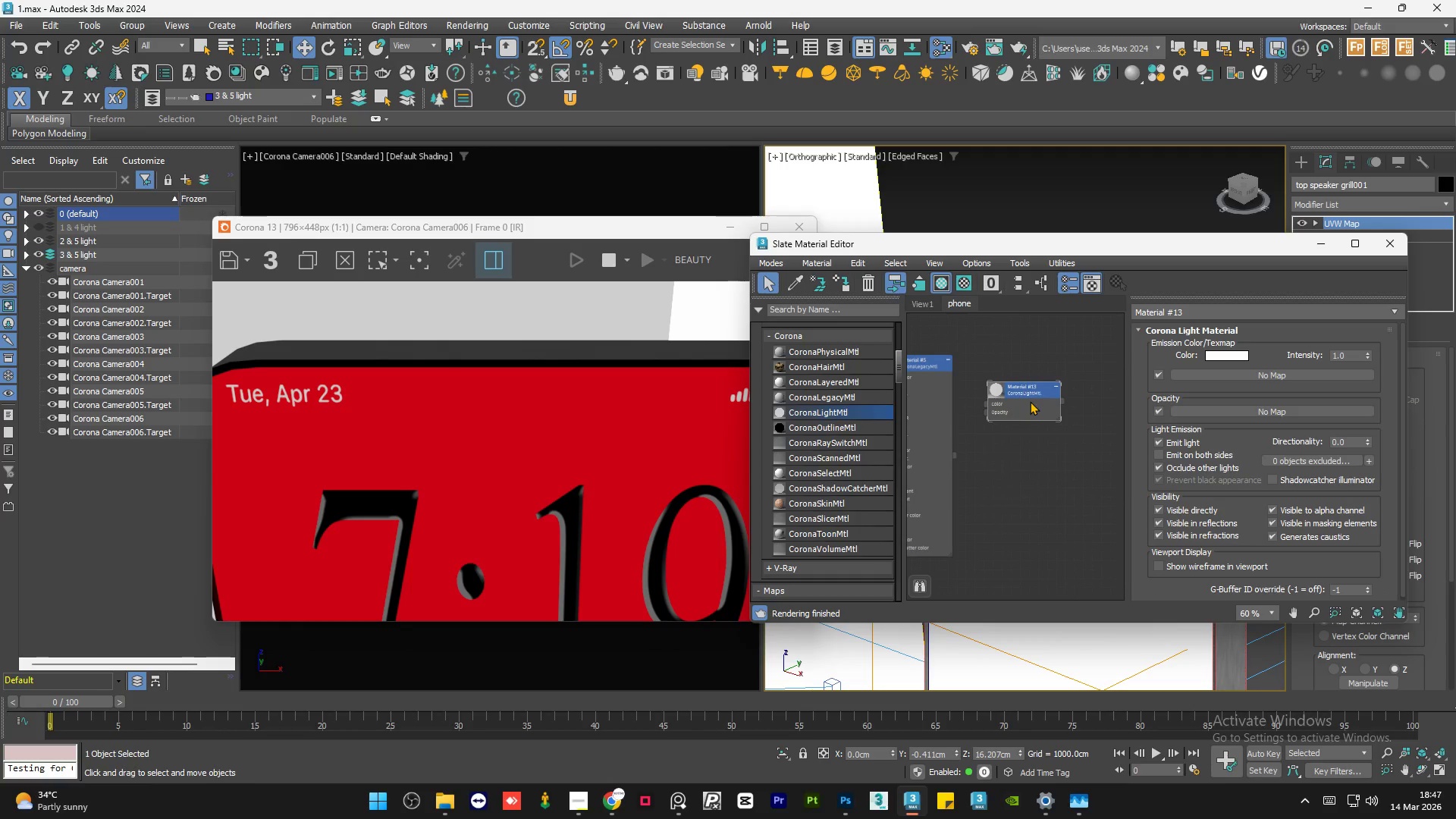 
key(A)
 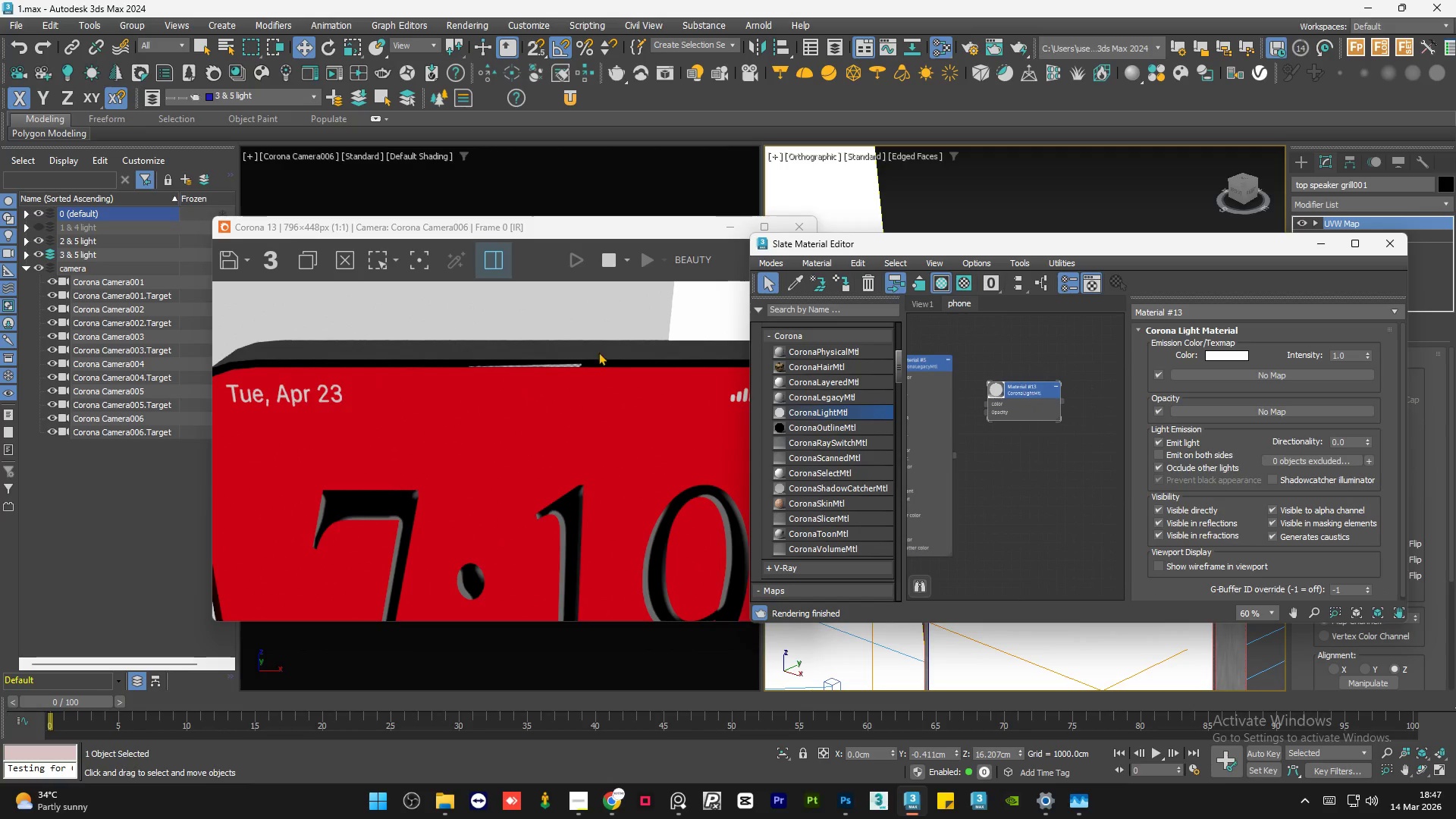 
scroll: coordinate [566, 361], scroll_direction: up, amount: 2.0
 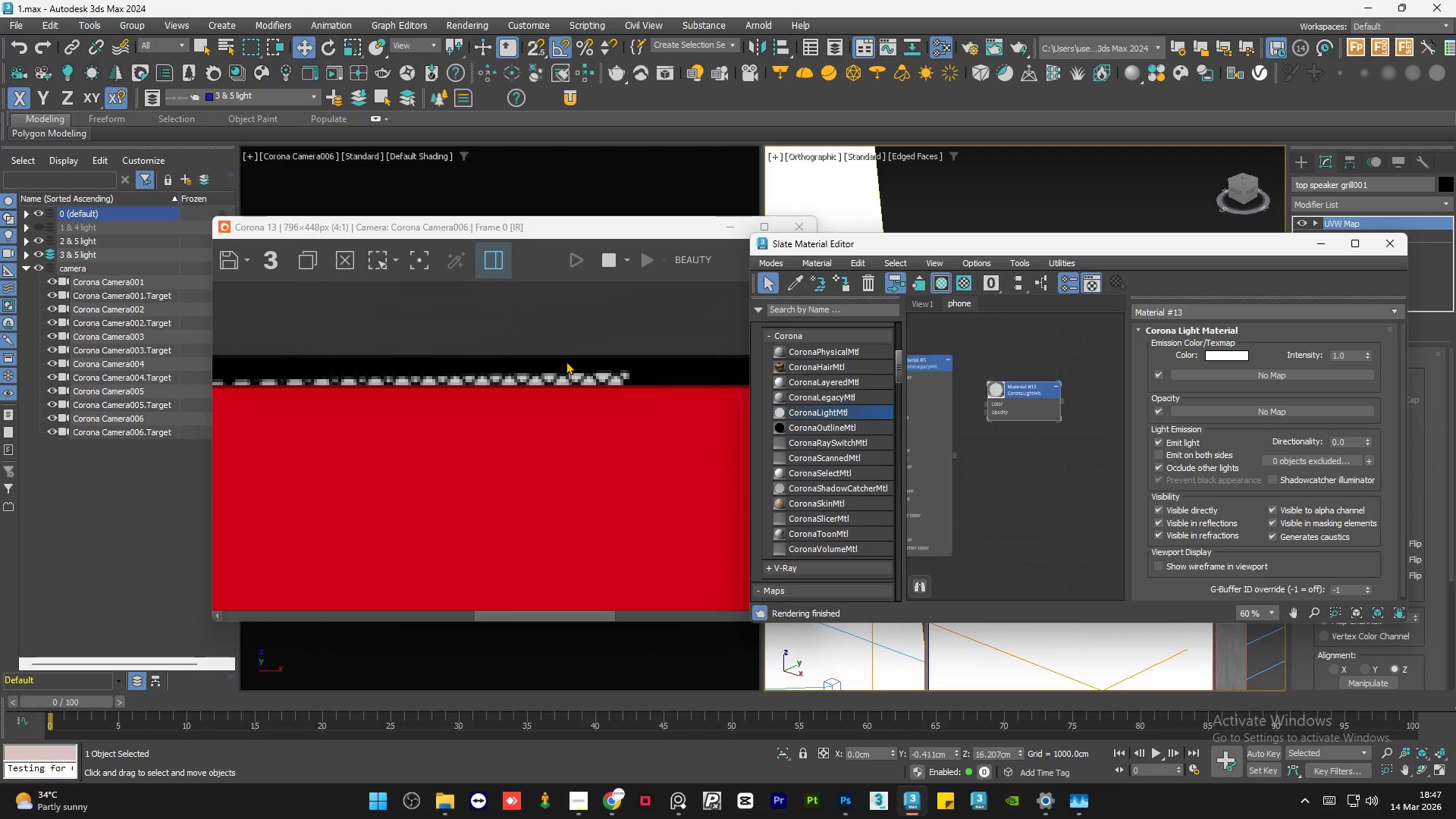 
scroll: coordinate [566, 361], scroll_direction: down, amount: 2.0
 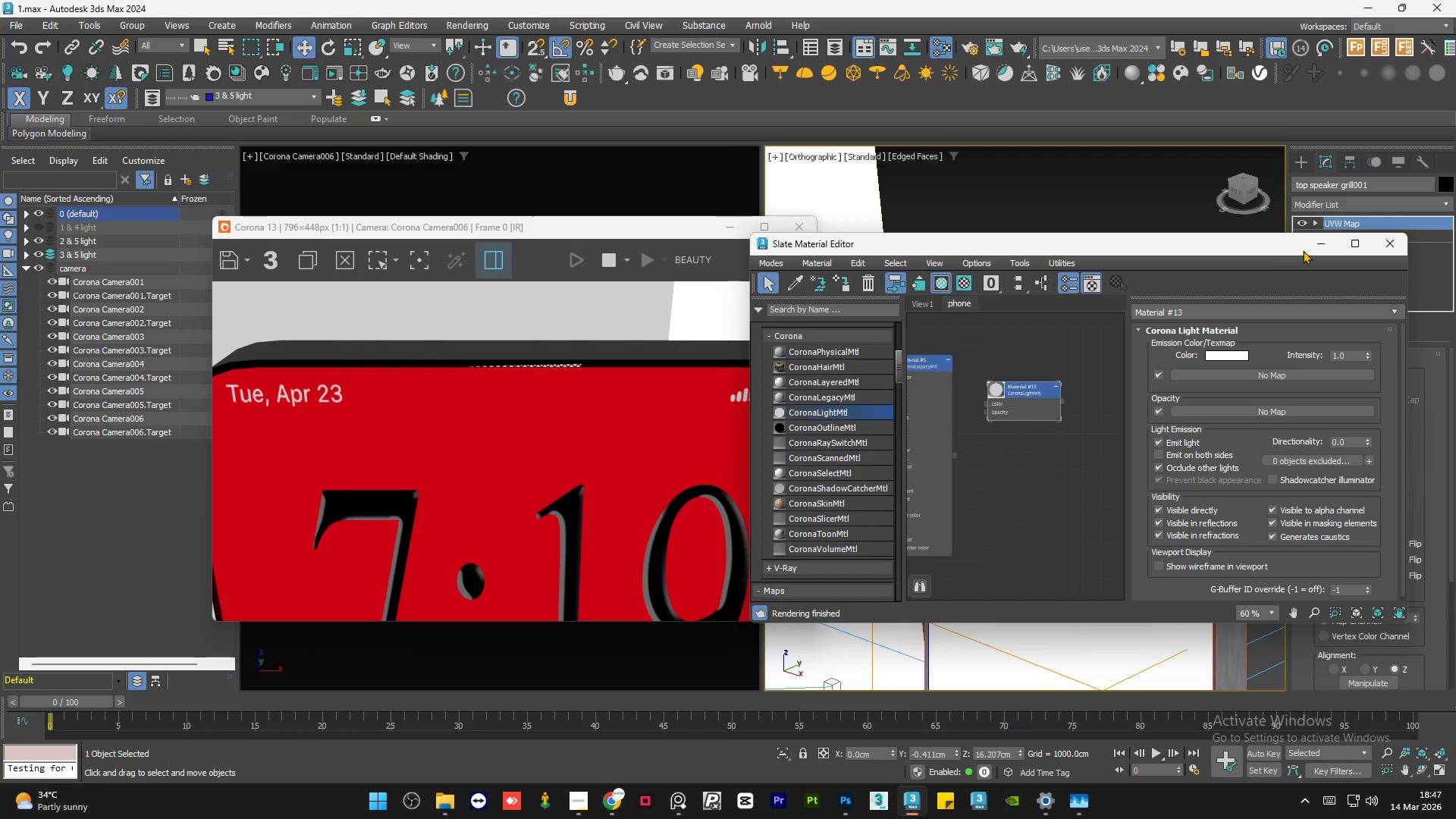 
left_click([1321, 243])
 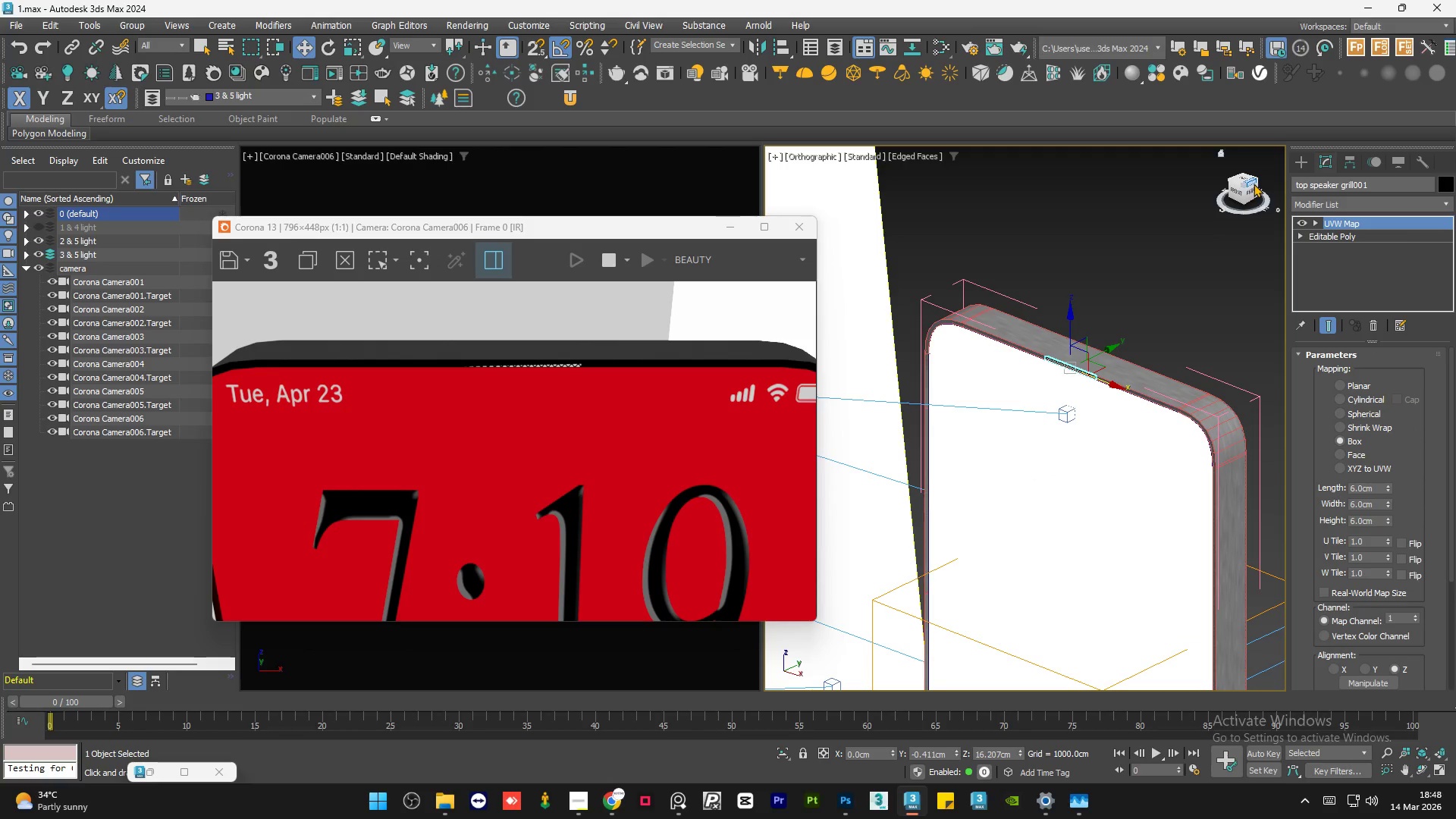 
left_click([1252, 192])
 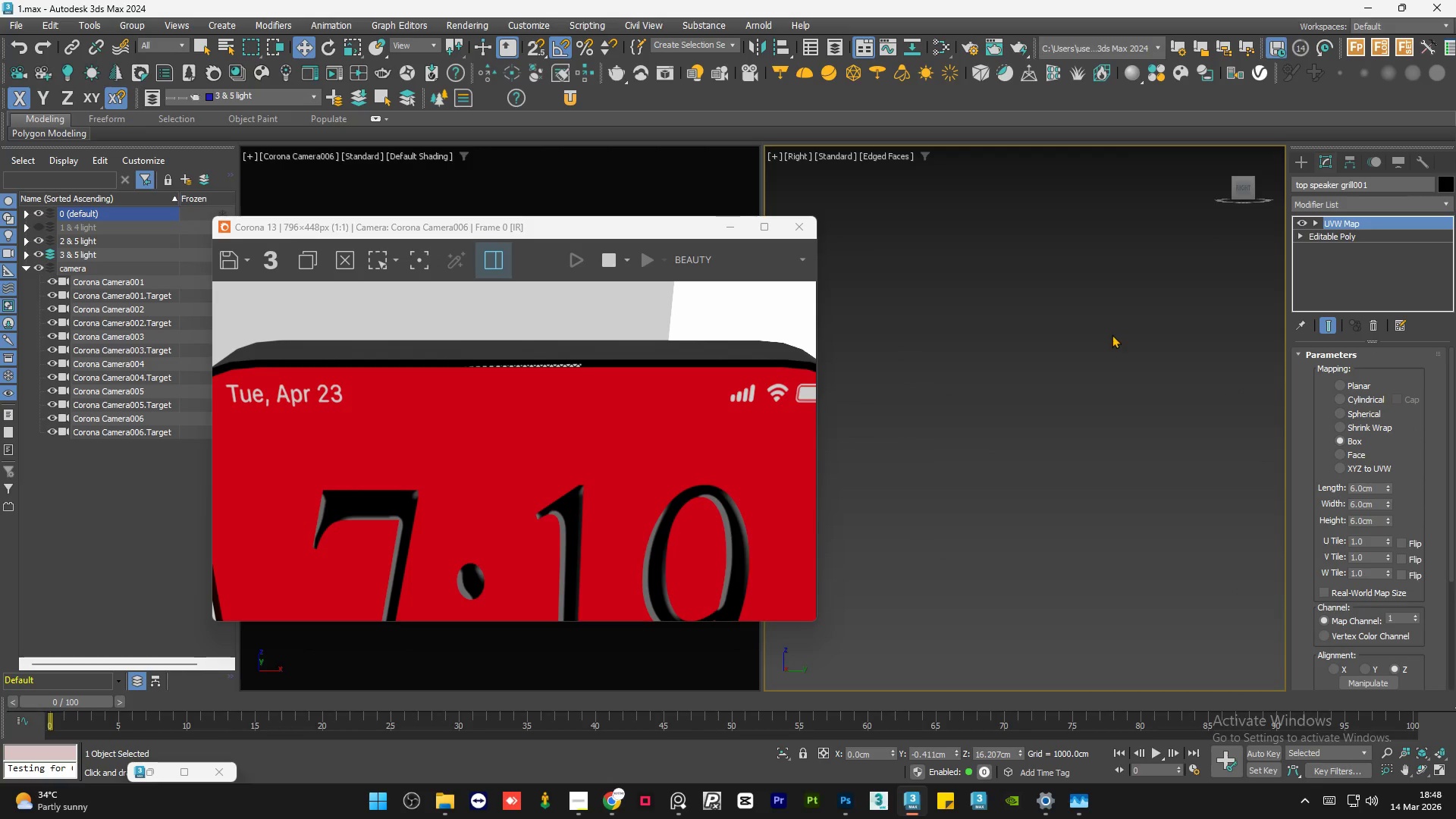 
key(Z)
 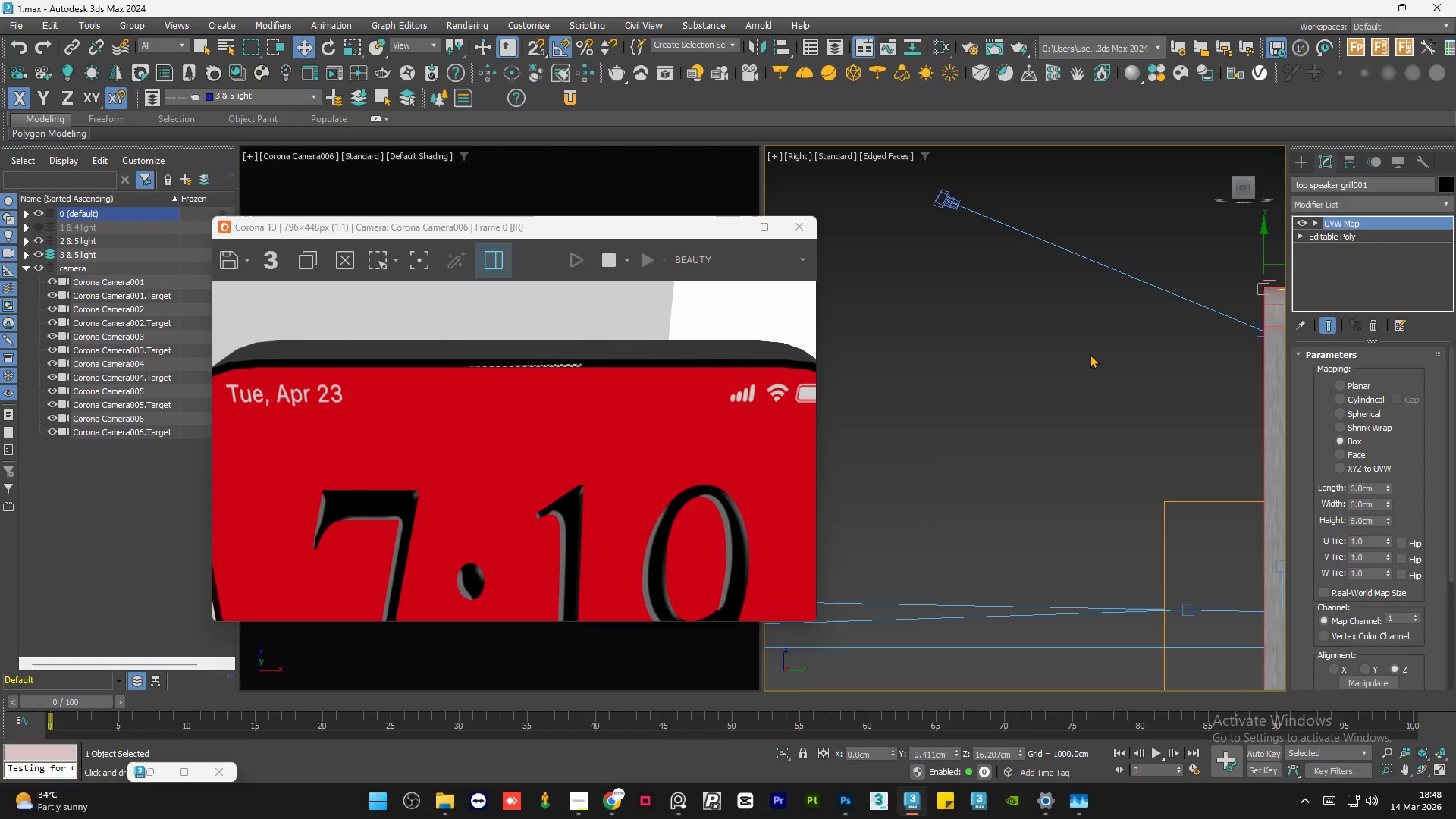 
scroll: coordinate [1081, 356], scroll_direction: down, amount: 1.0
 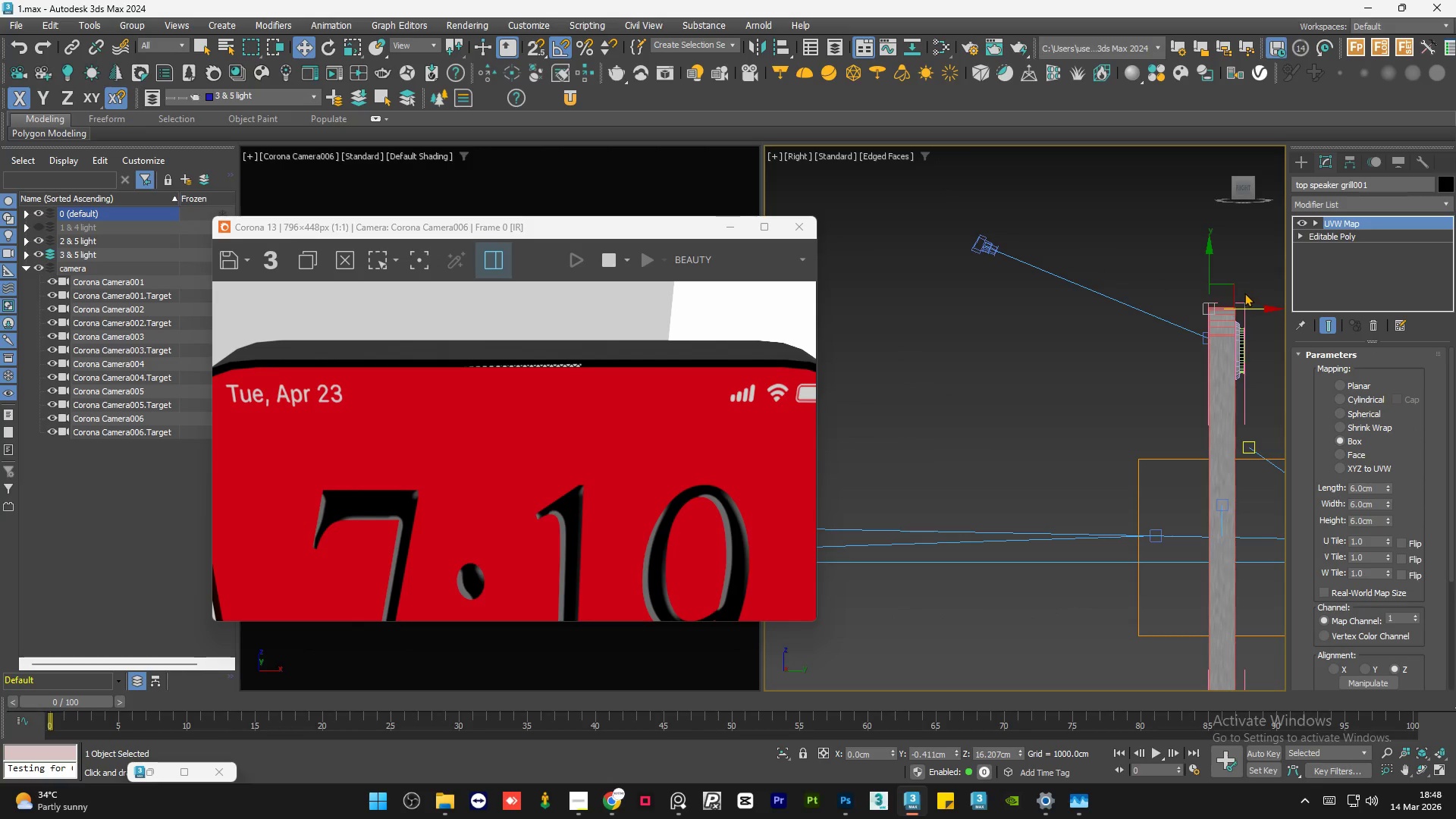 
scroll: coordinate [1078, 353], scroll_direction: up, amount: 10.0
 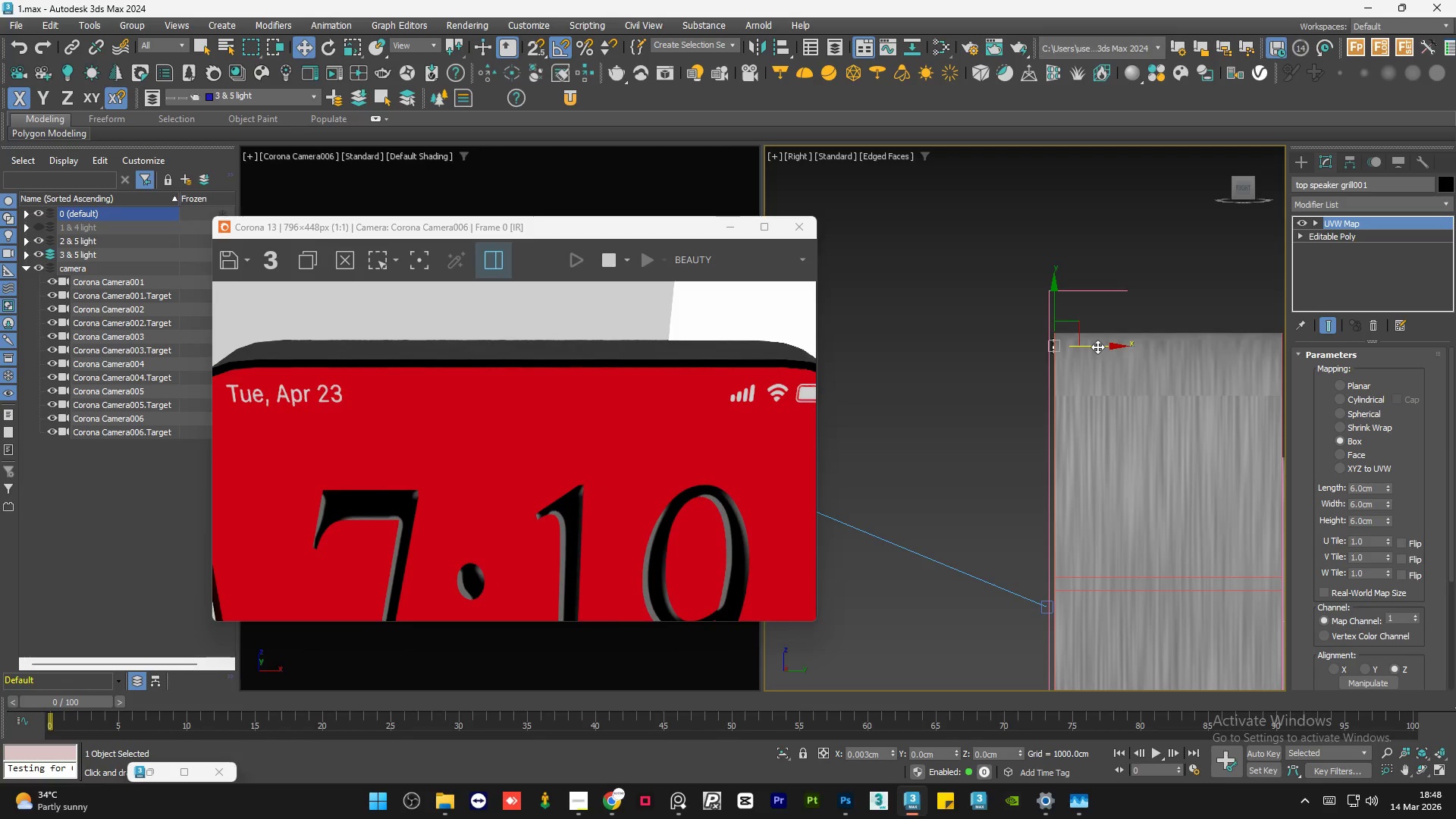 
wait(5.87)
 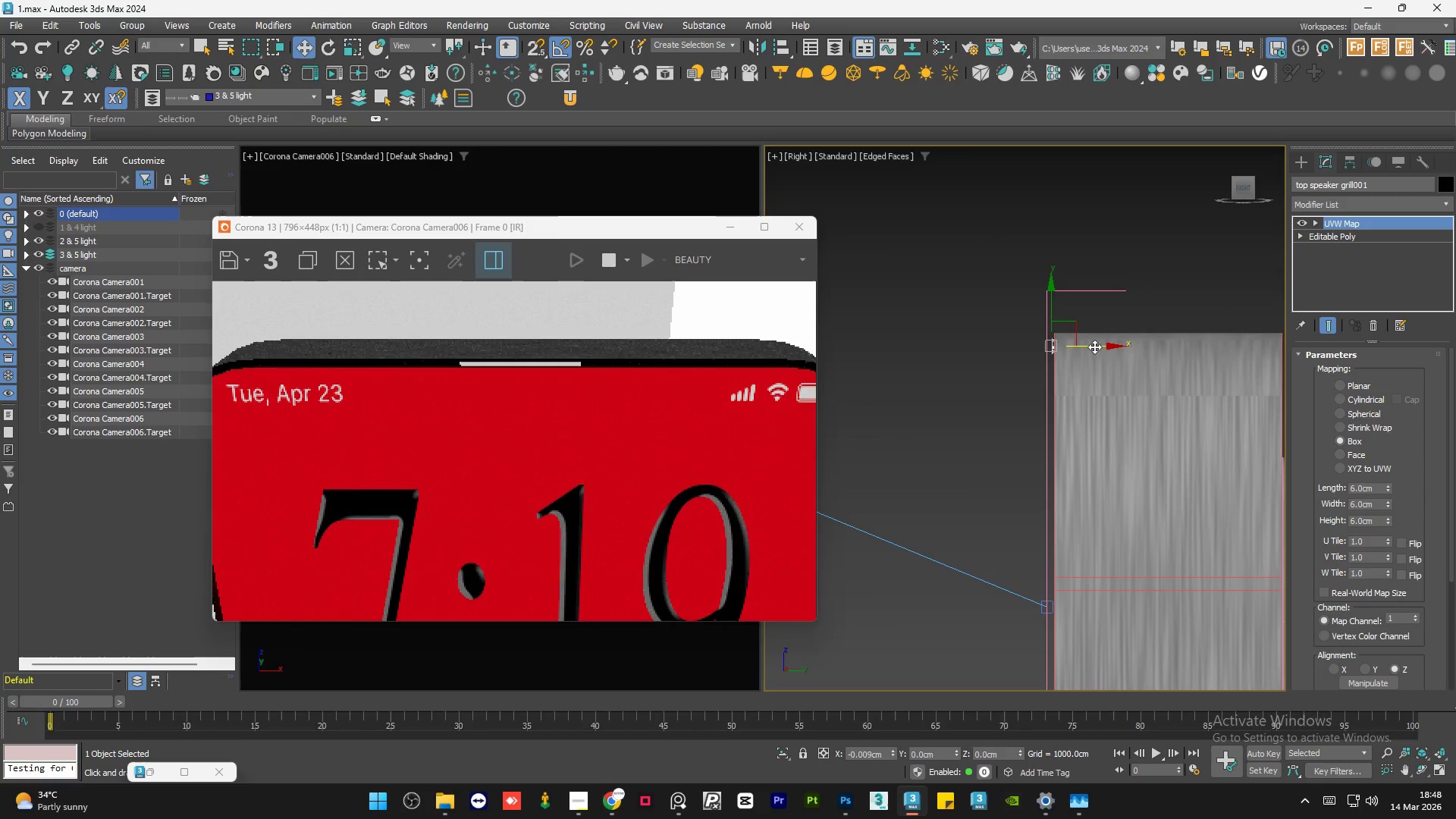 
left_click([1097, 347])
 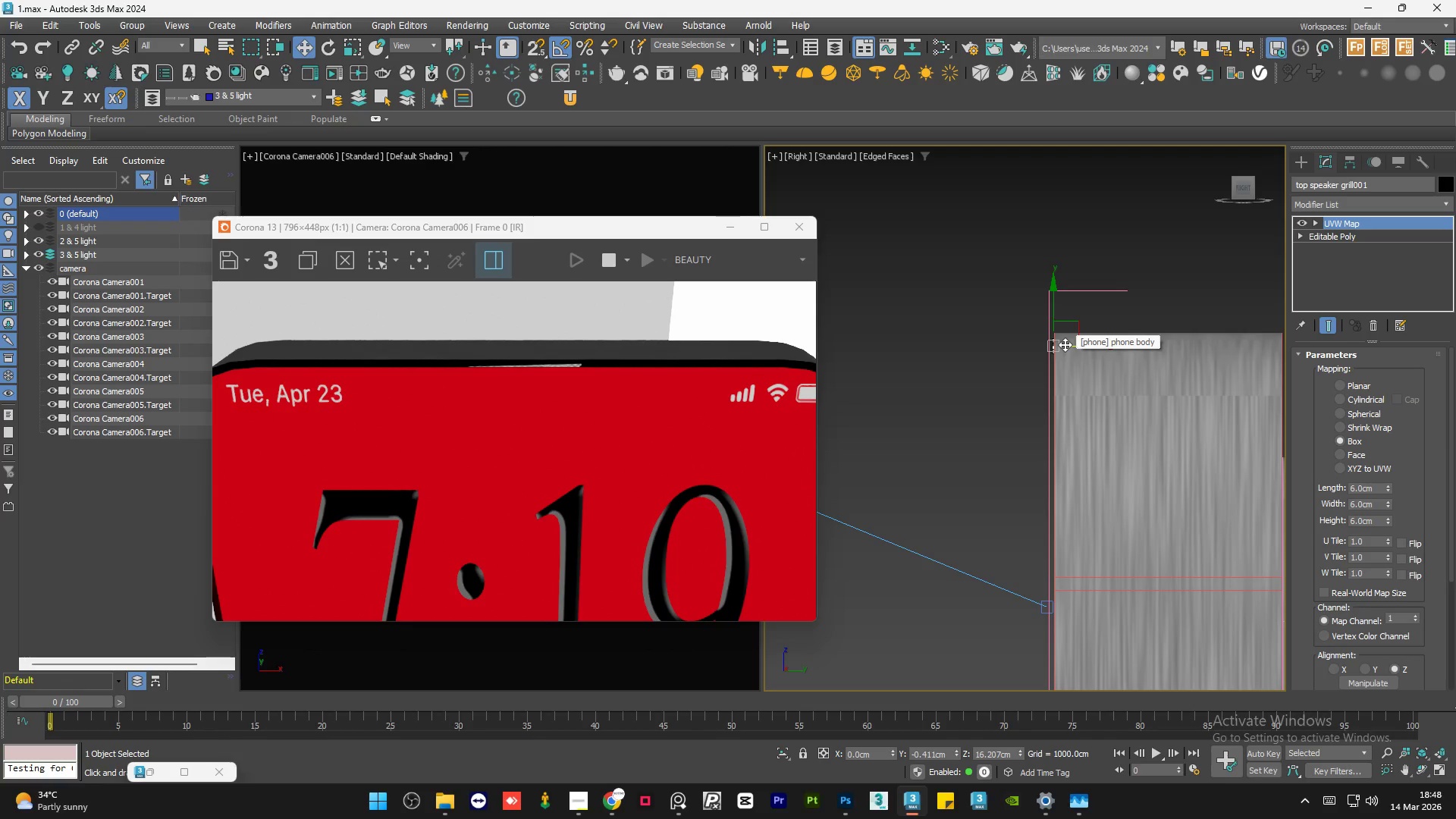 
key(R)
 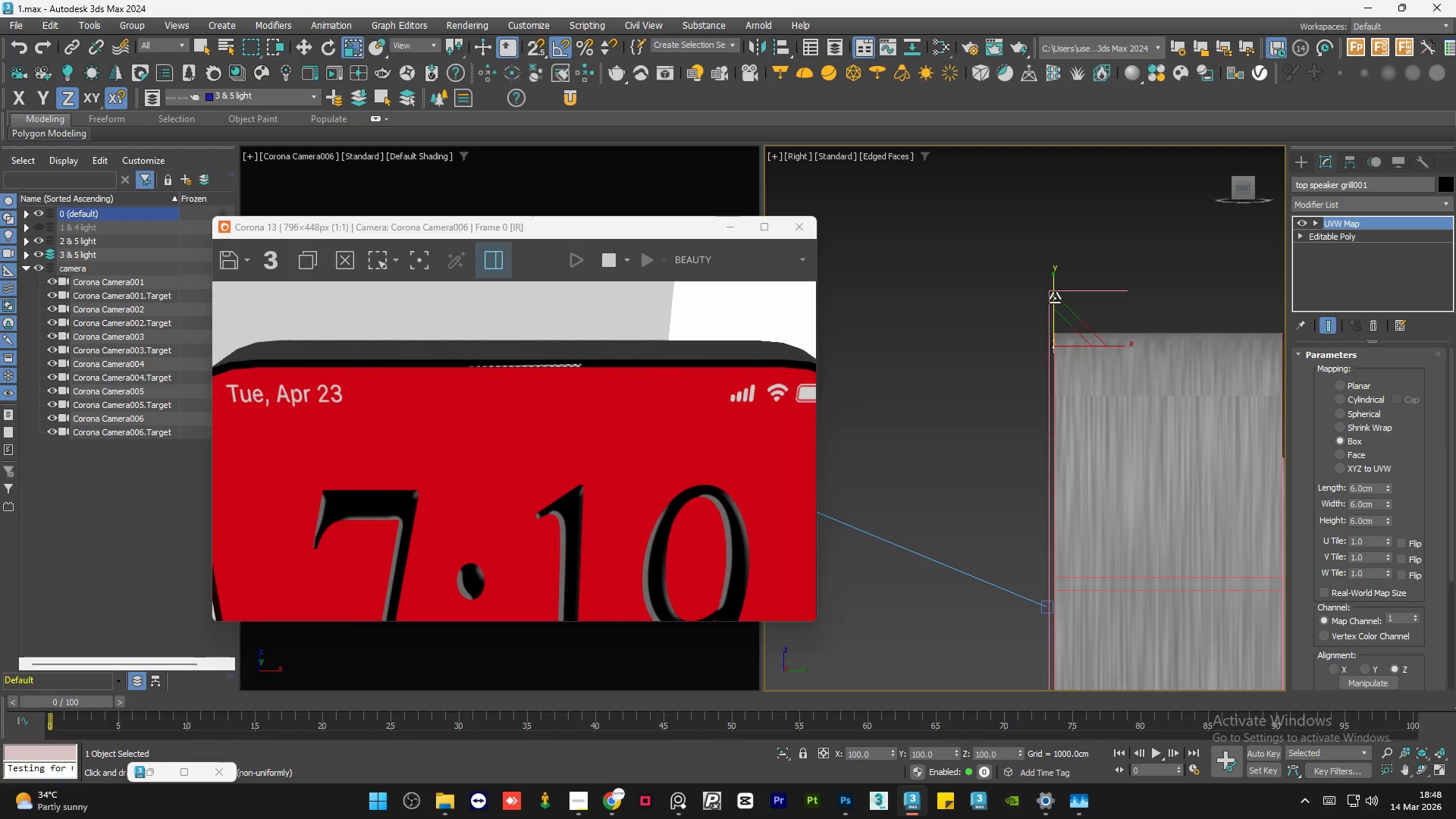 
left_click_drag(start_coordinate=[1055, 297], to_coordinate=[1056, 288])
 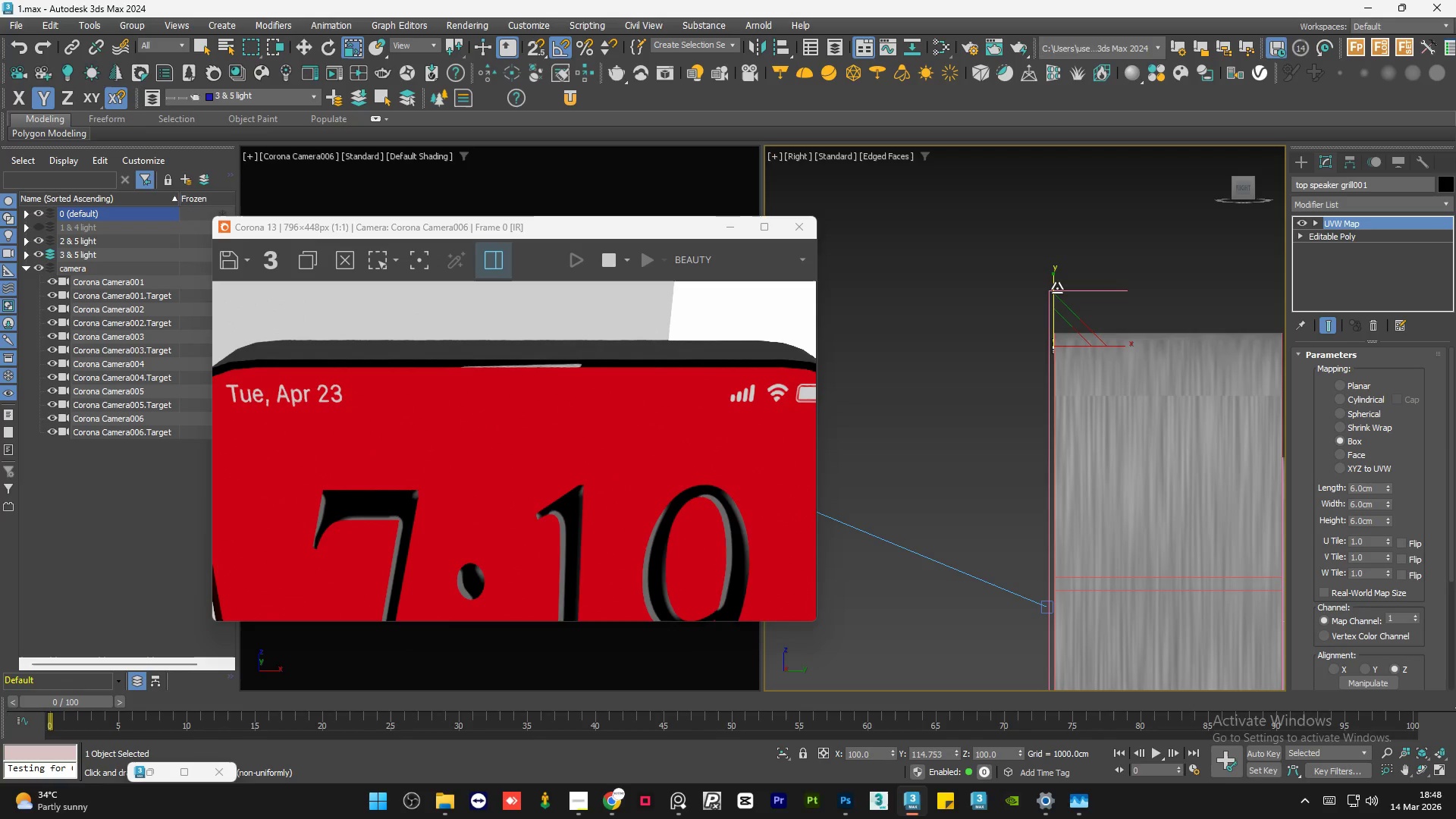 
key(Control+Z)
 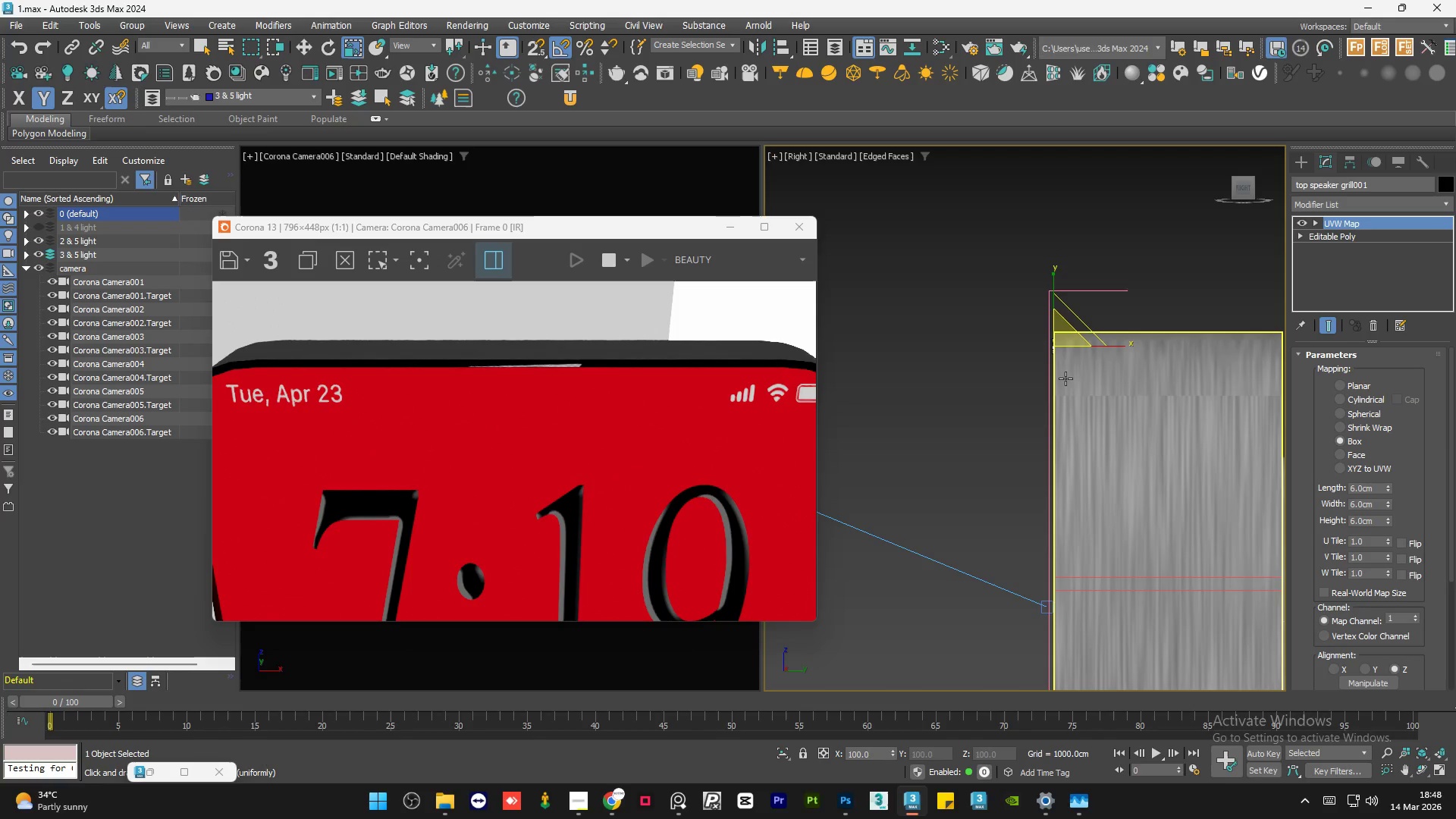 
scroll: coordinate [1121, 428], scroll_direction: down, amount: 7.0
 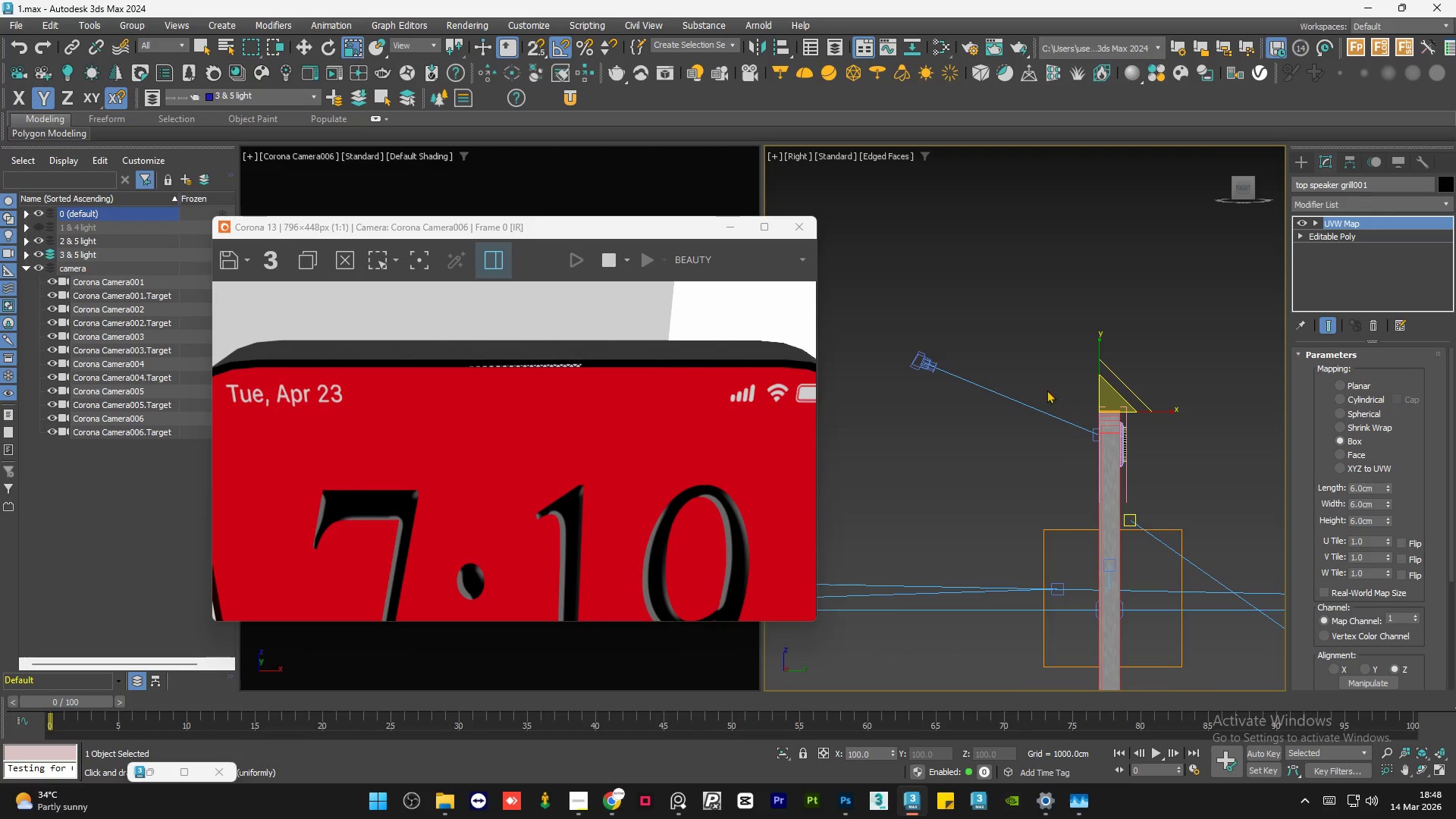 
left_click([1064, 386])
 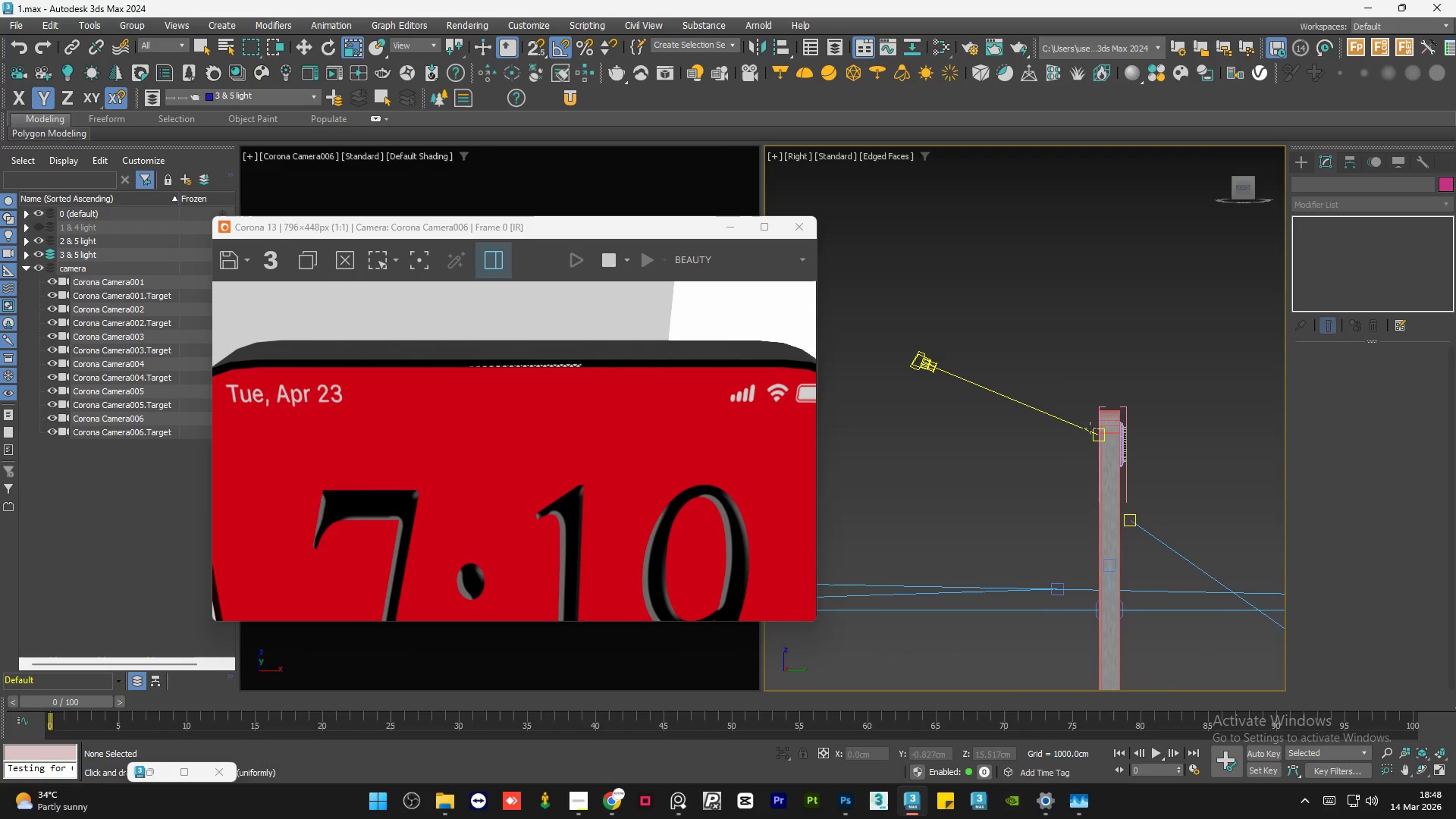 
left_click([1090, 428])
 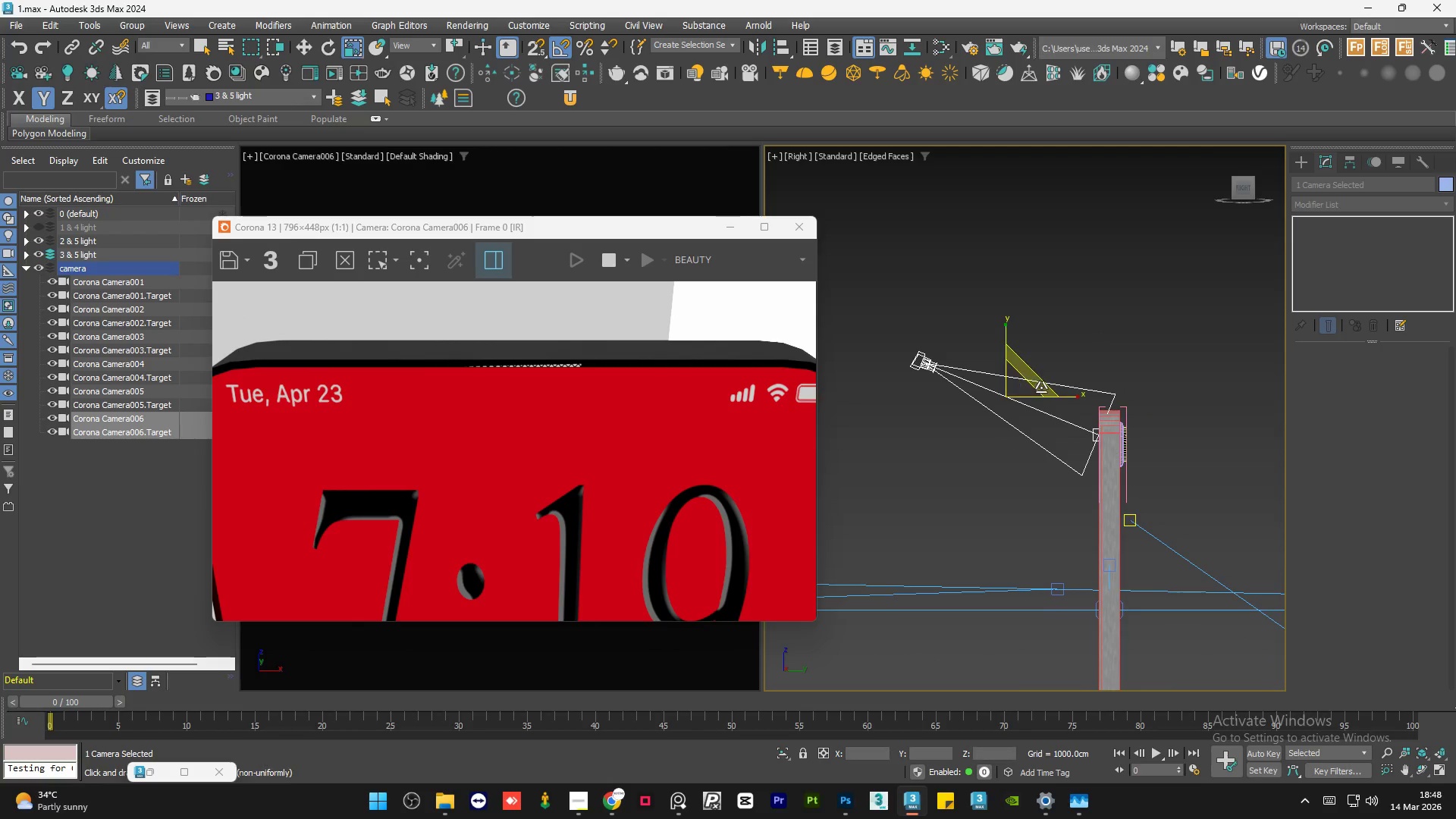 
key(Q)
 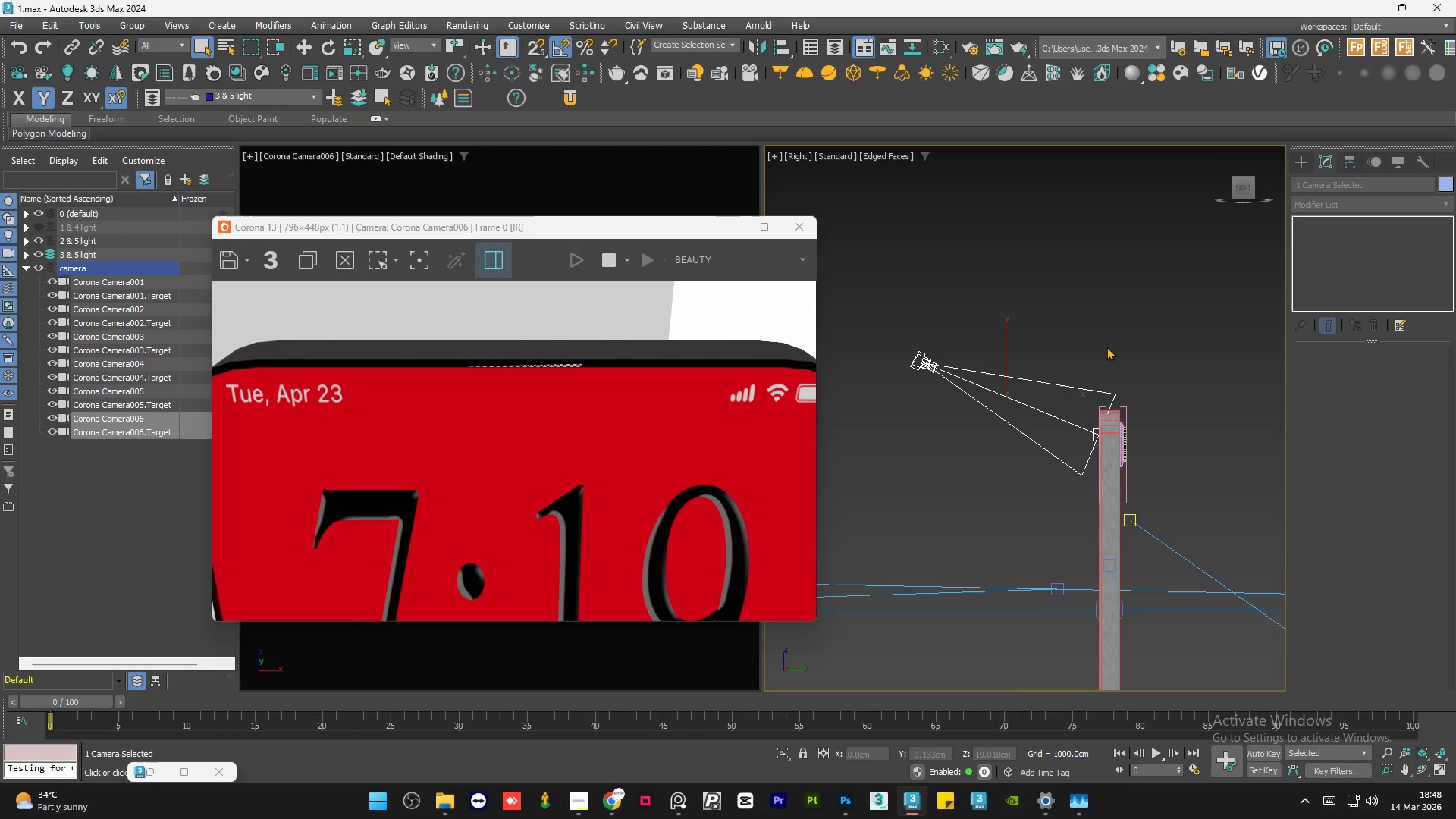 
left_click([1106, 347])
 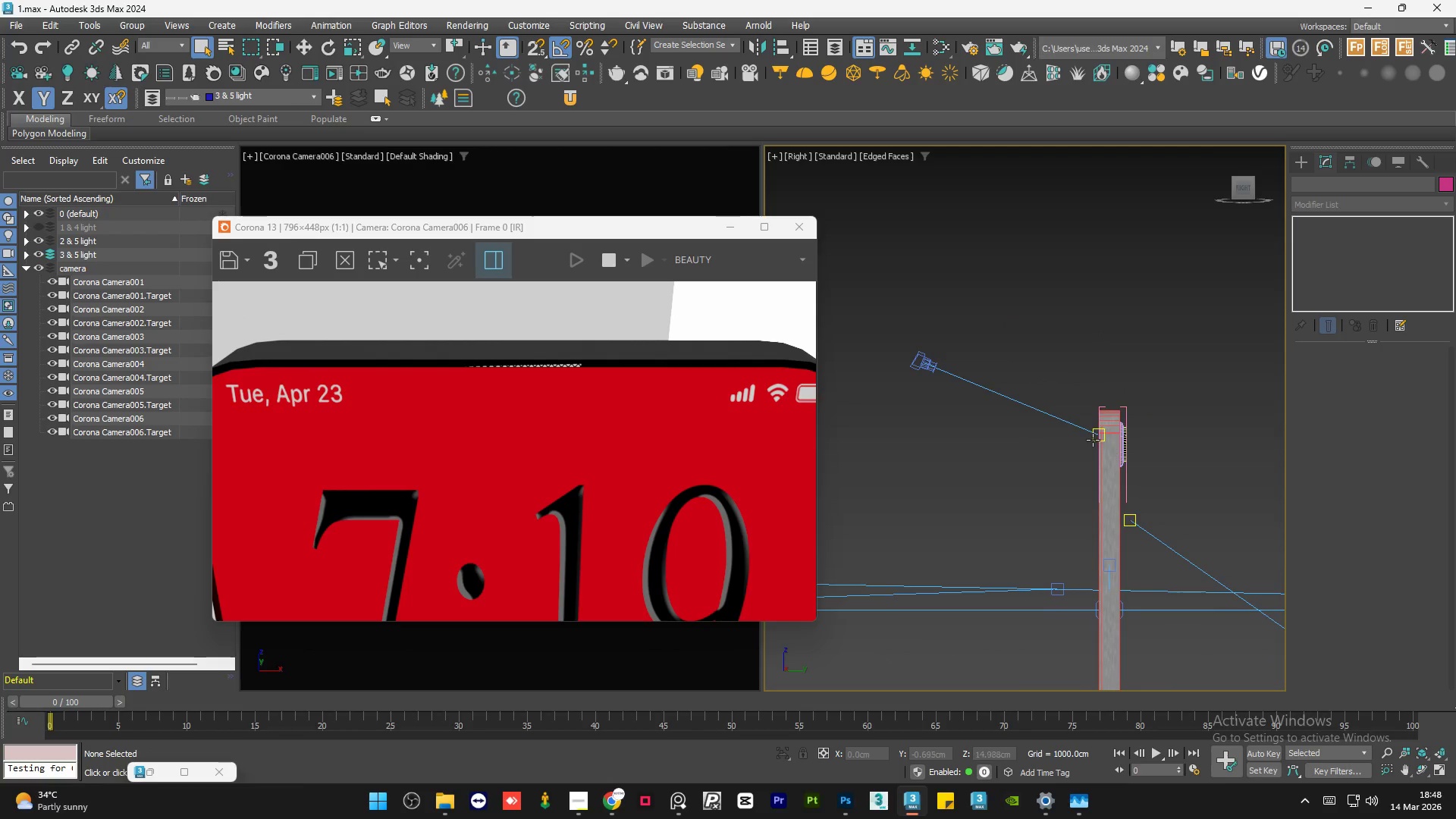 
left_click([1093, 440])
 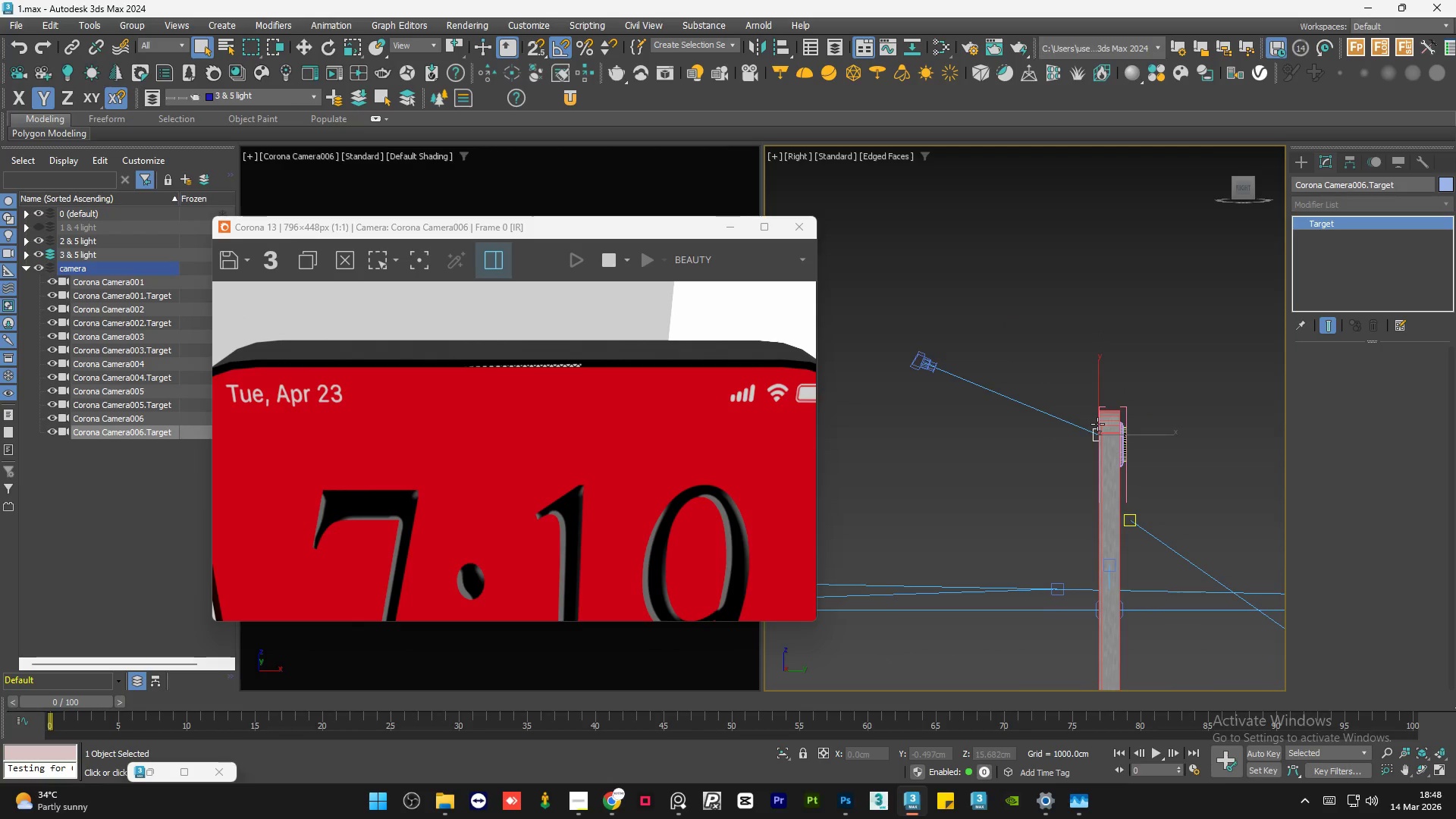 
key(W)
 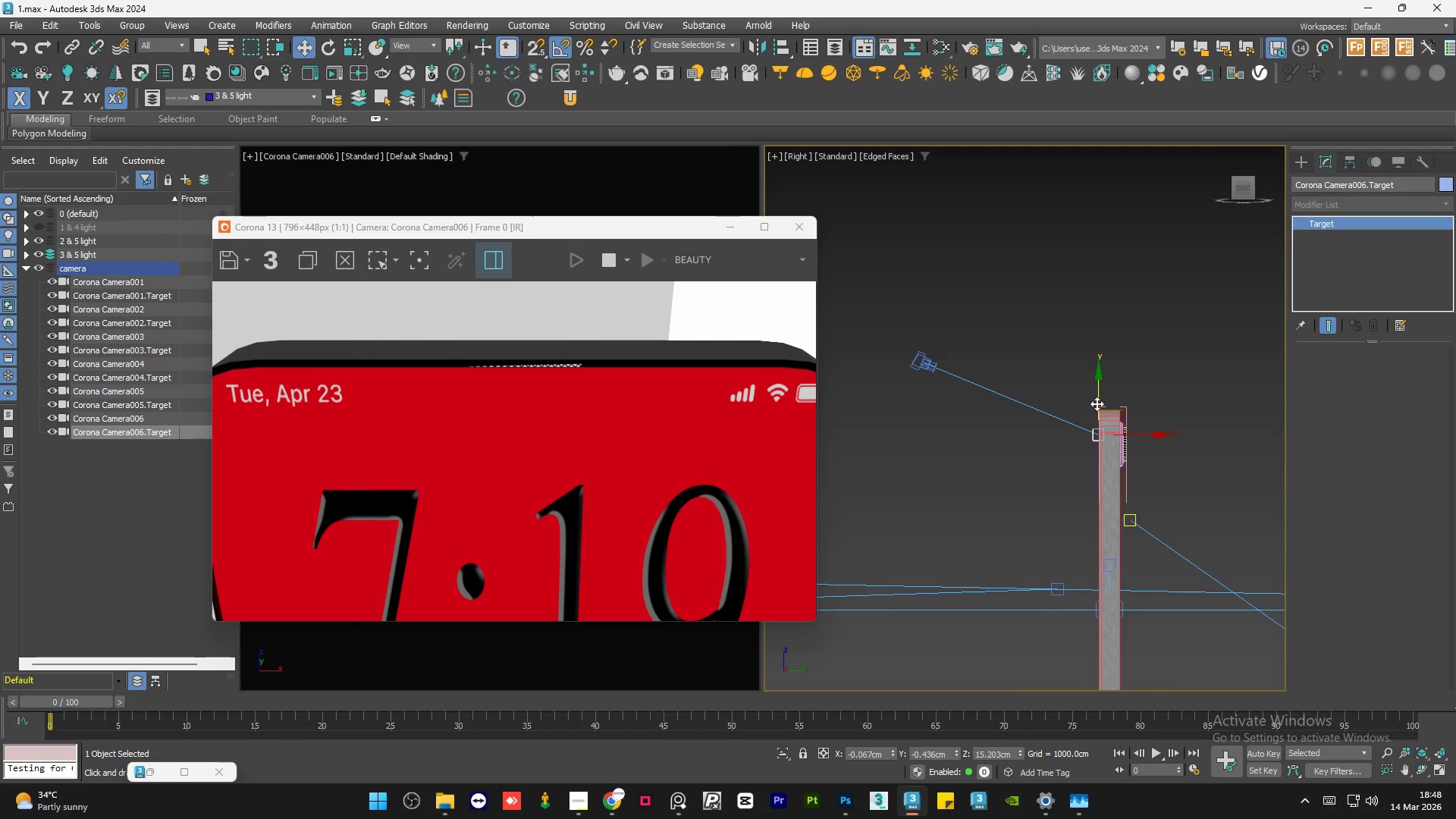 
left_click_drag(start_coordinate=[1097, 403], to_coordinate=[1100, 388])
 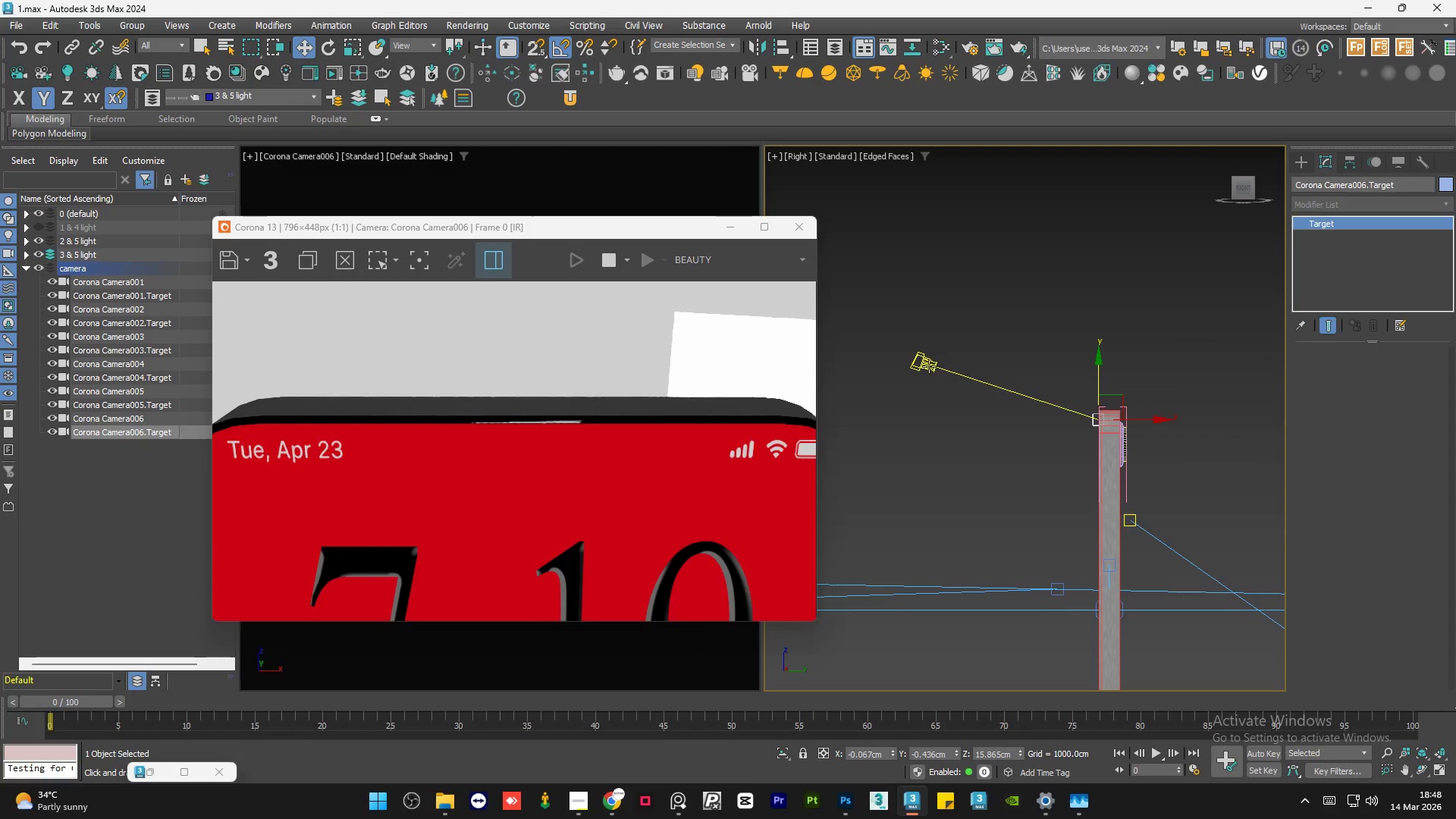 
left_click([929, 366])
 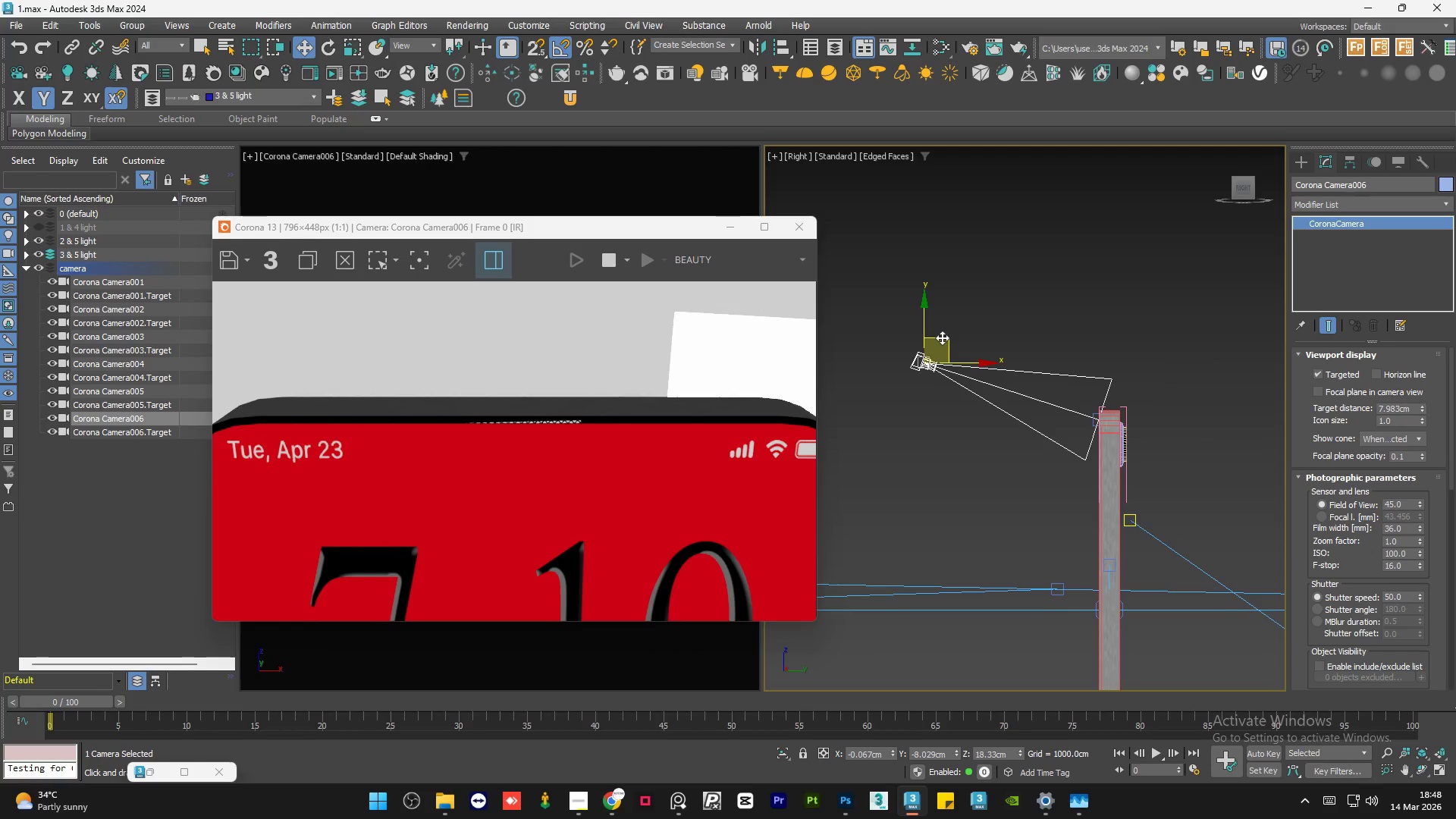 
left_click_drag(start_coordinate=[942, 337], to_coordinate=[1031, 379])
 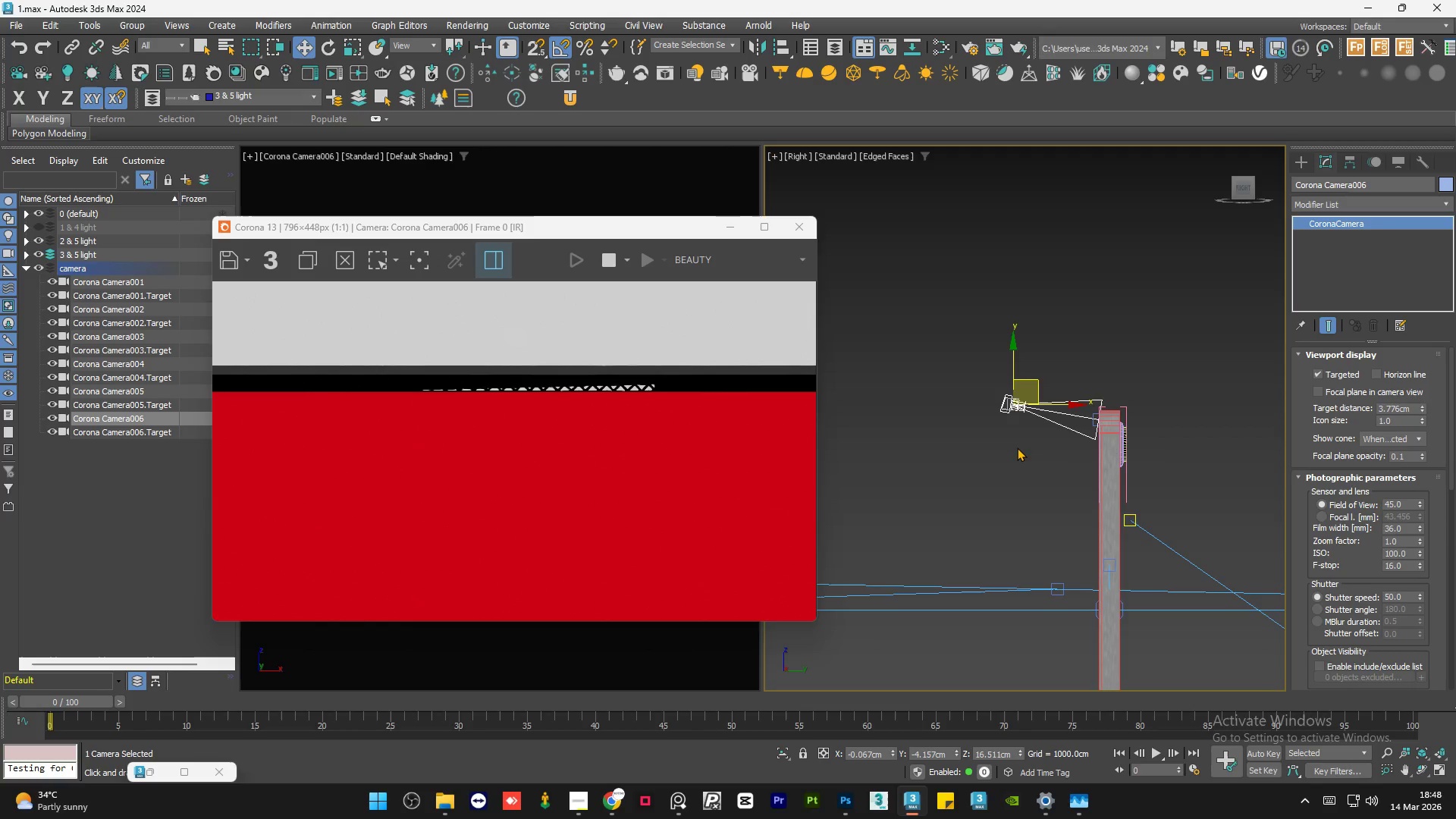 
hold_key(key=AltLeft, duration=0.92)
scroll: coordinate [1037, 482], scroll_direction: up, amount: 1.0
 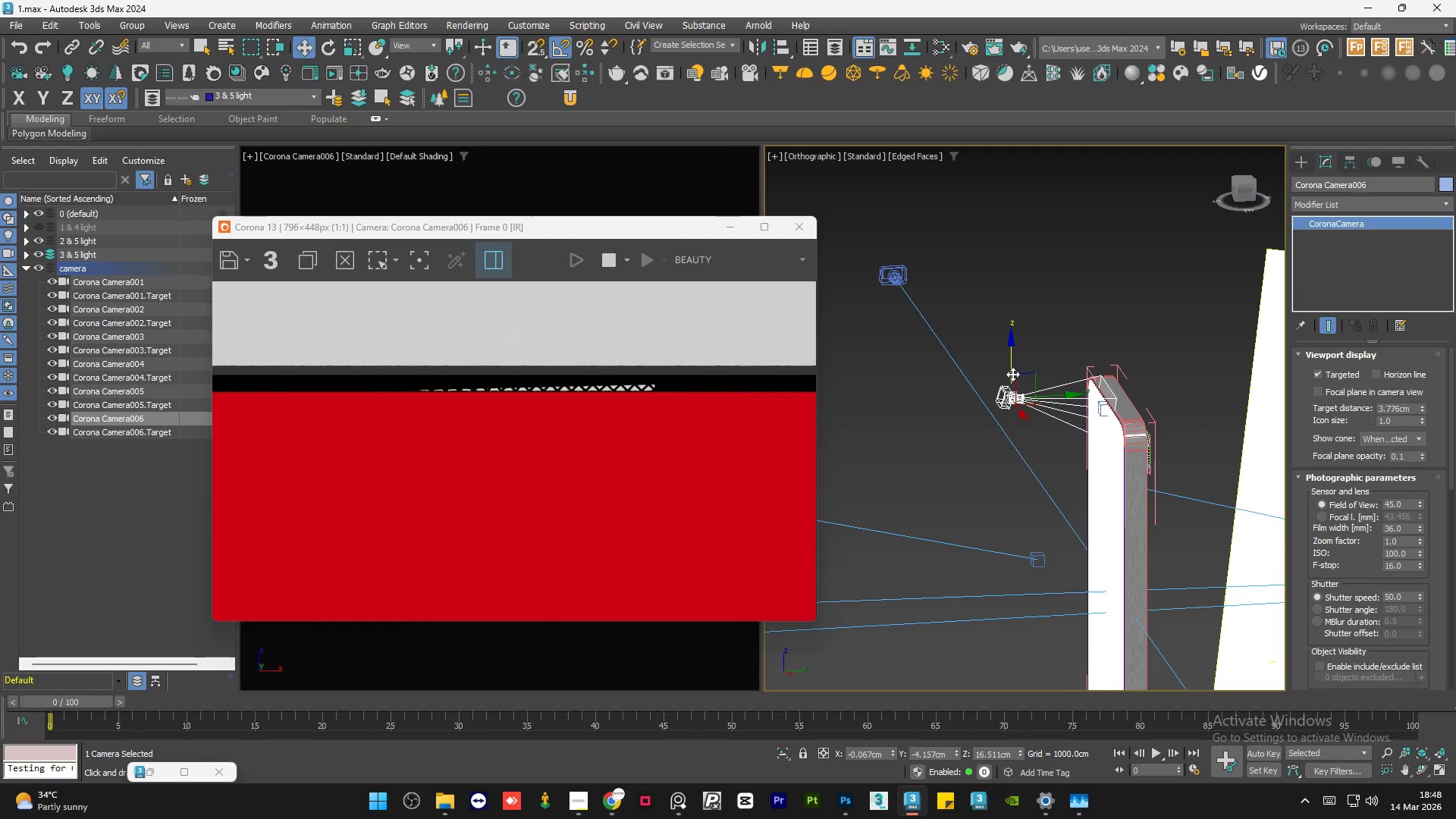 
left_click_drag(start_coordinate=[1011, 371], to_coordinate=[1010, 350])
 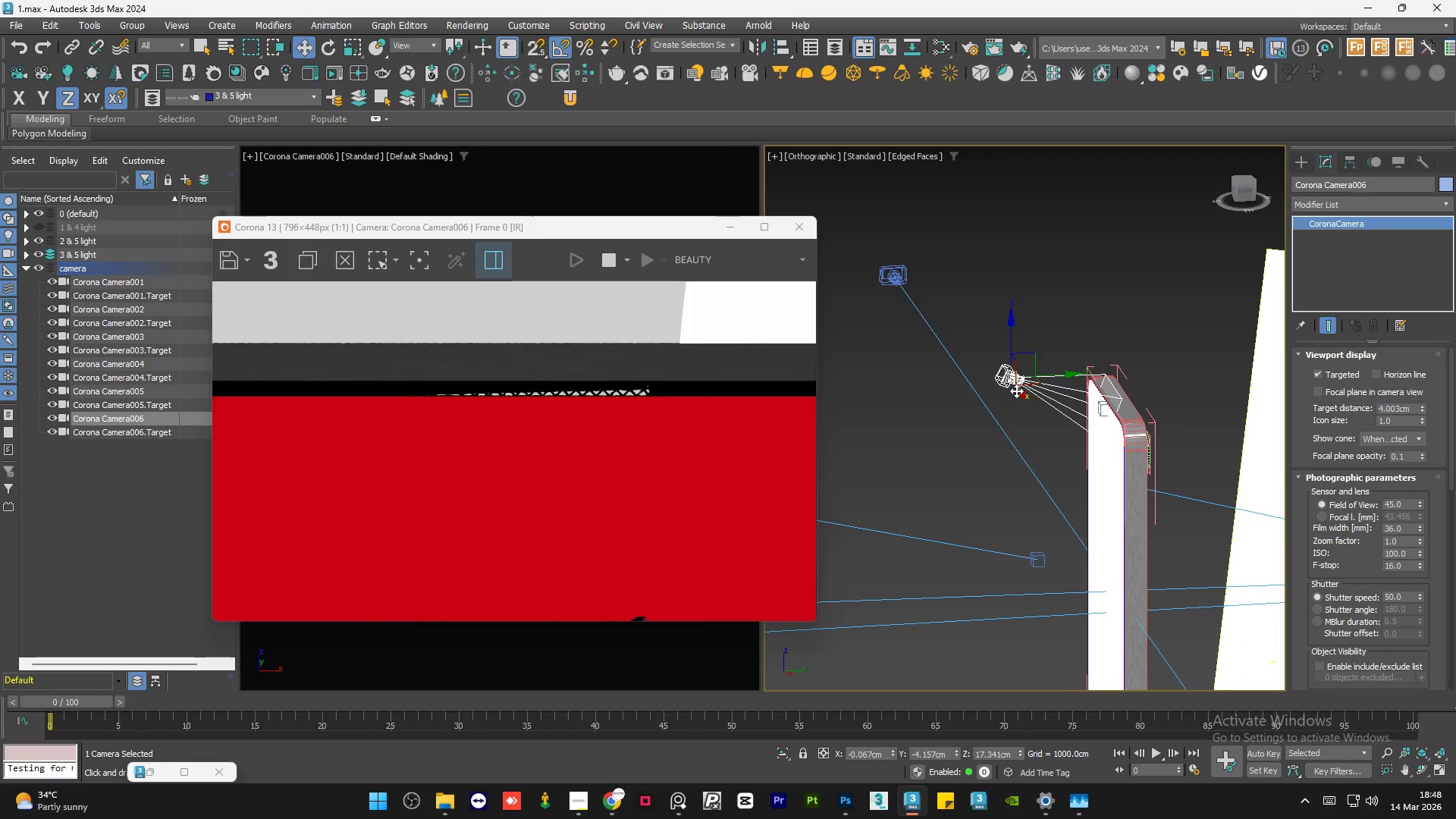 
left_click_drag(start_coordinate=[1018, 391], to_coordinate=[1049, 415])
 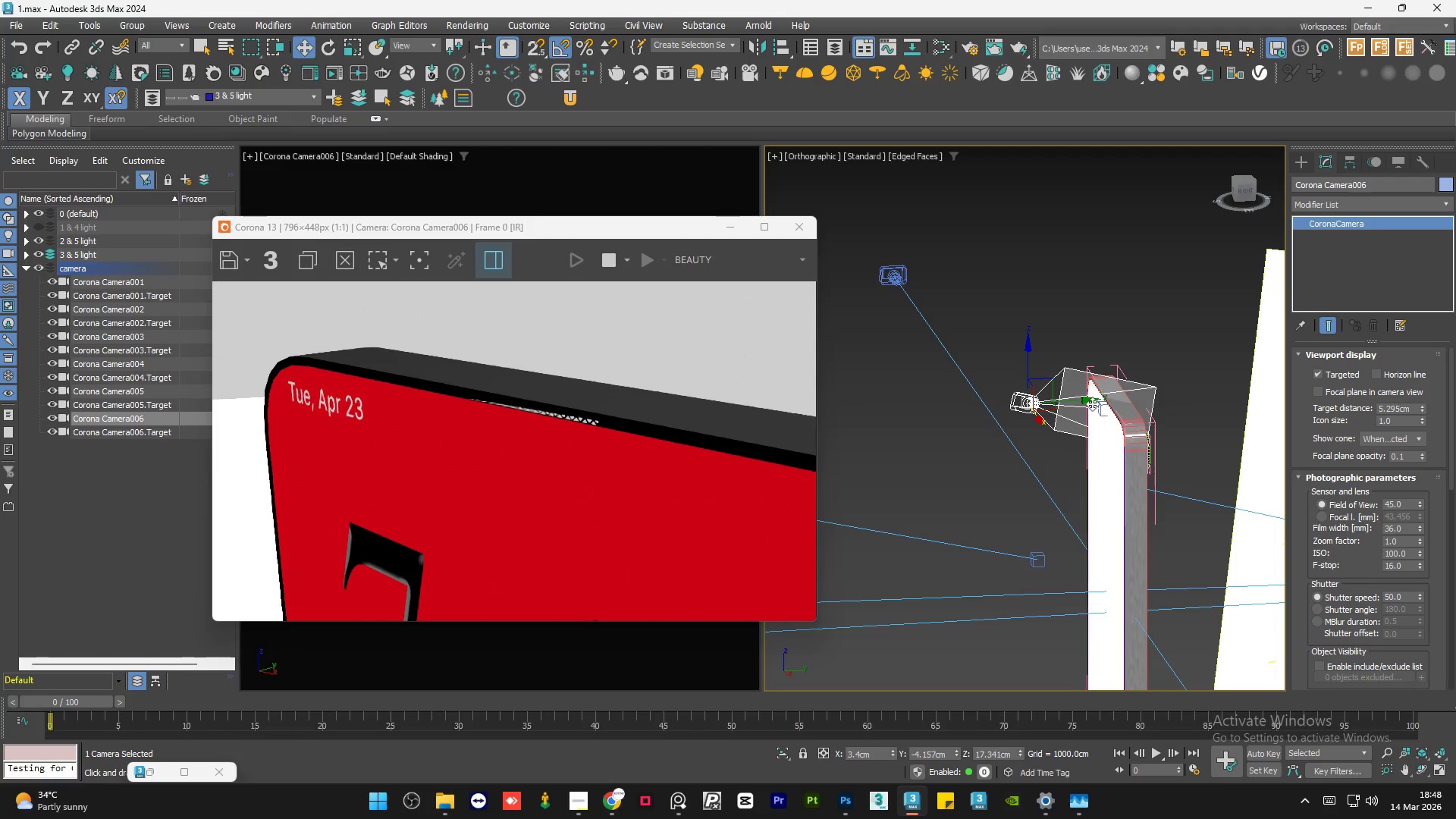 
scroll: coordinate [1122, 410], scroll_direction: up, amount: 11.0
 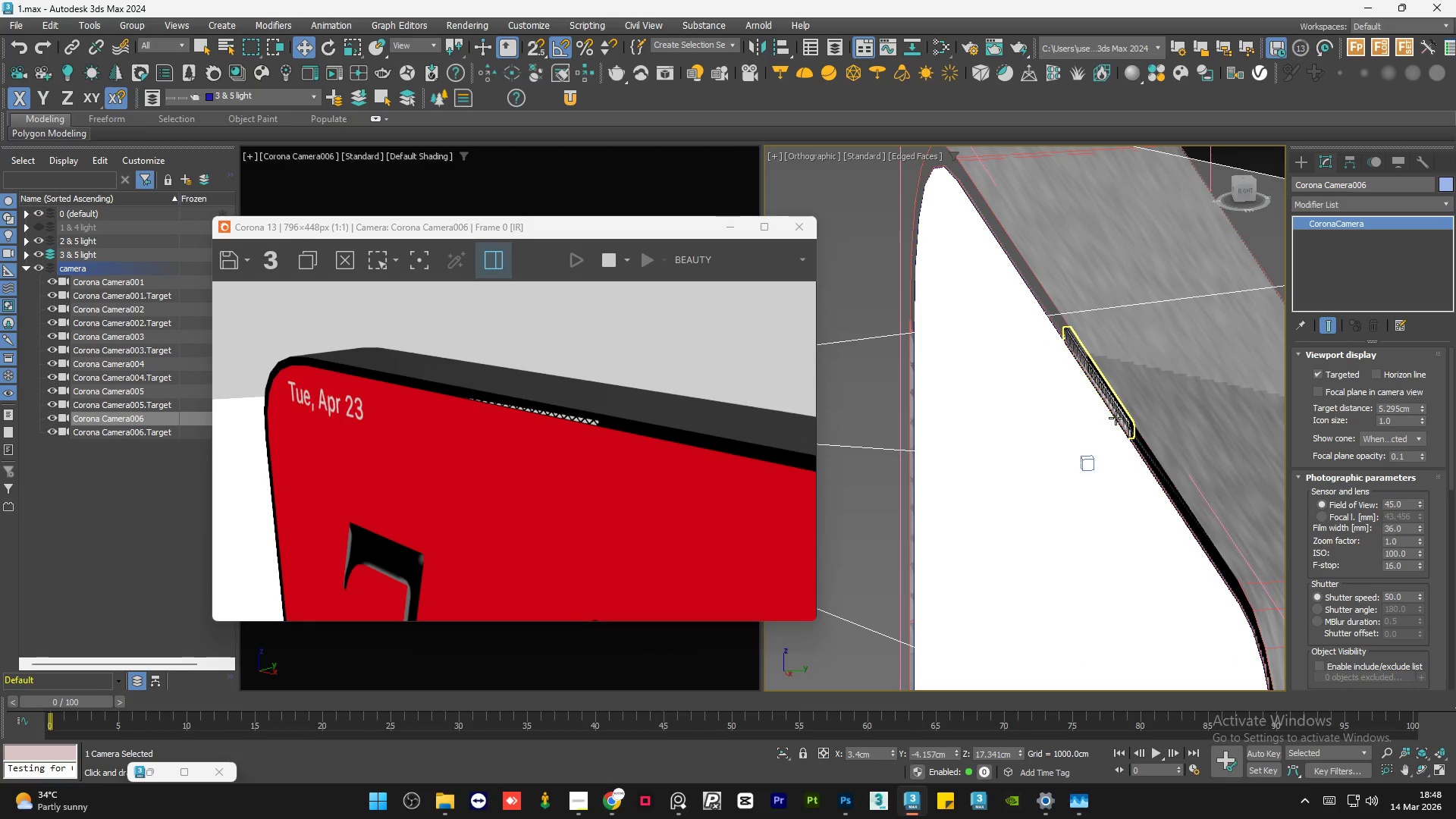 
left_click([1116, 418])
 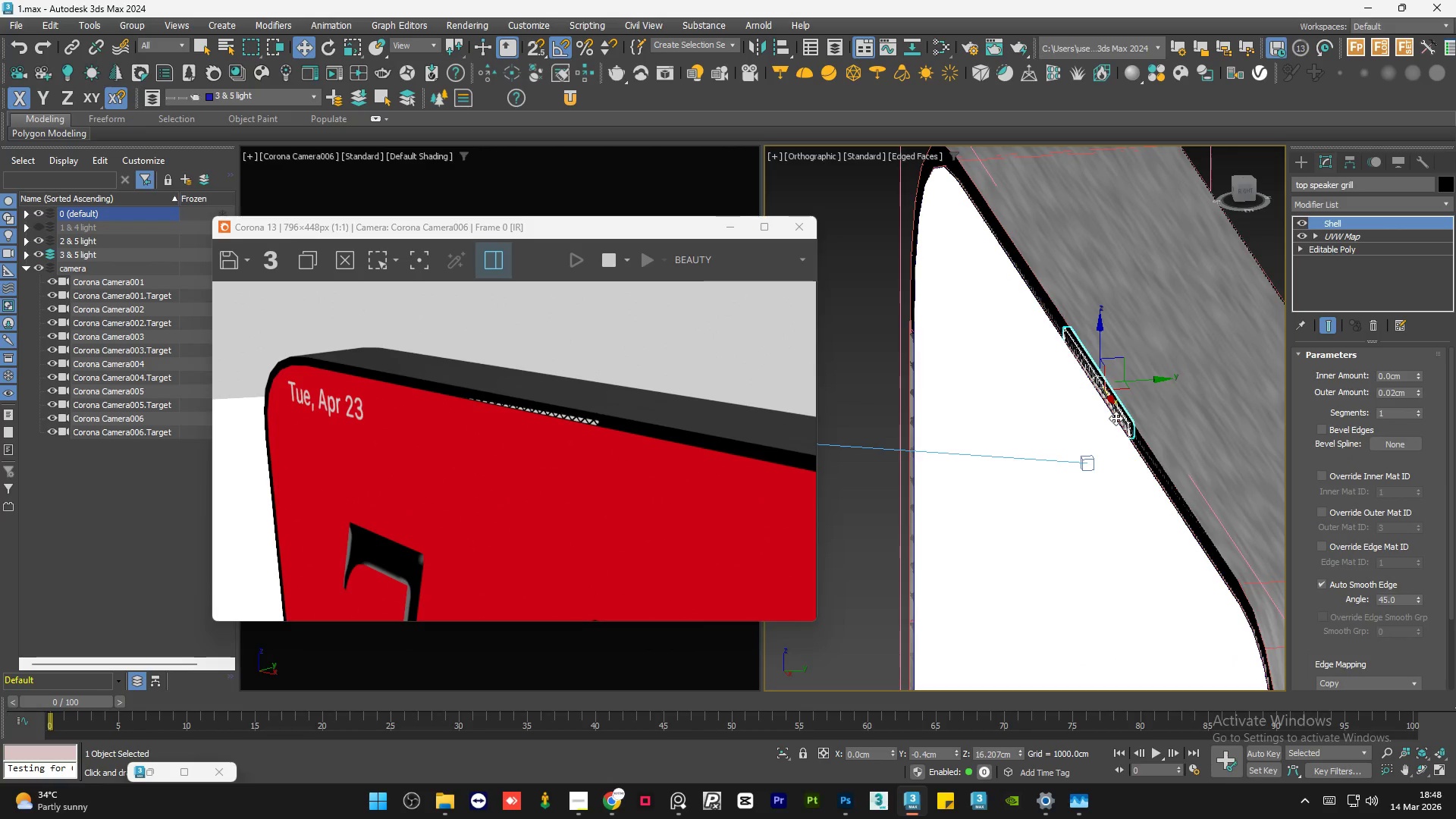 
scroll: coordinate [1116, 418], scroll_direction: down, amount: 1.0
 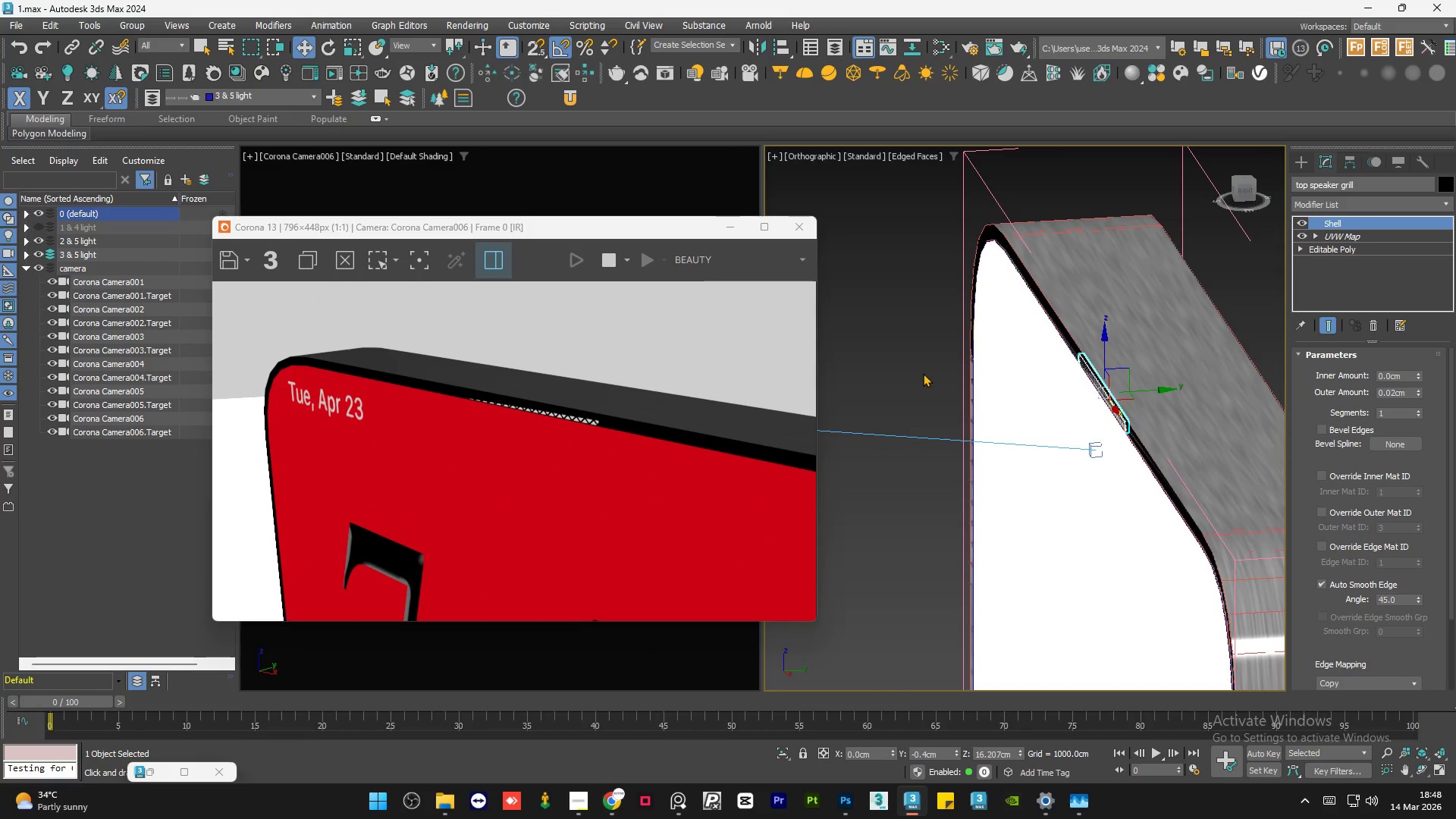 
left_click([923, 373])
 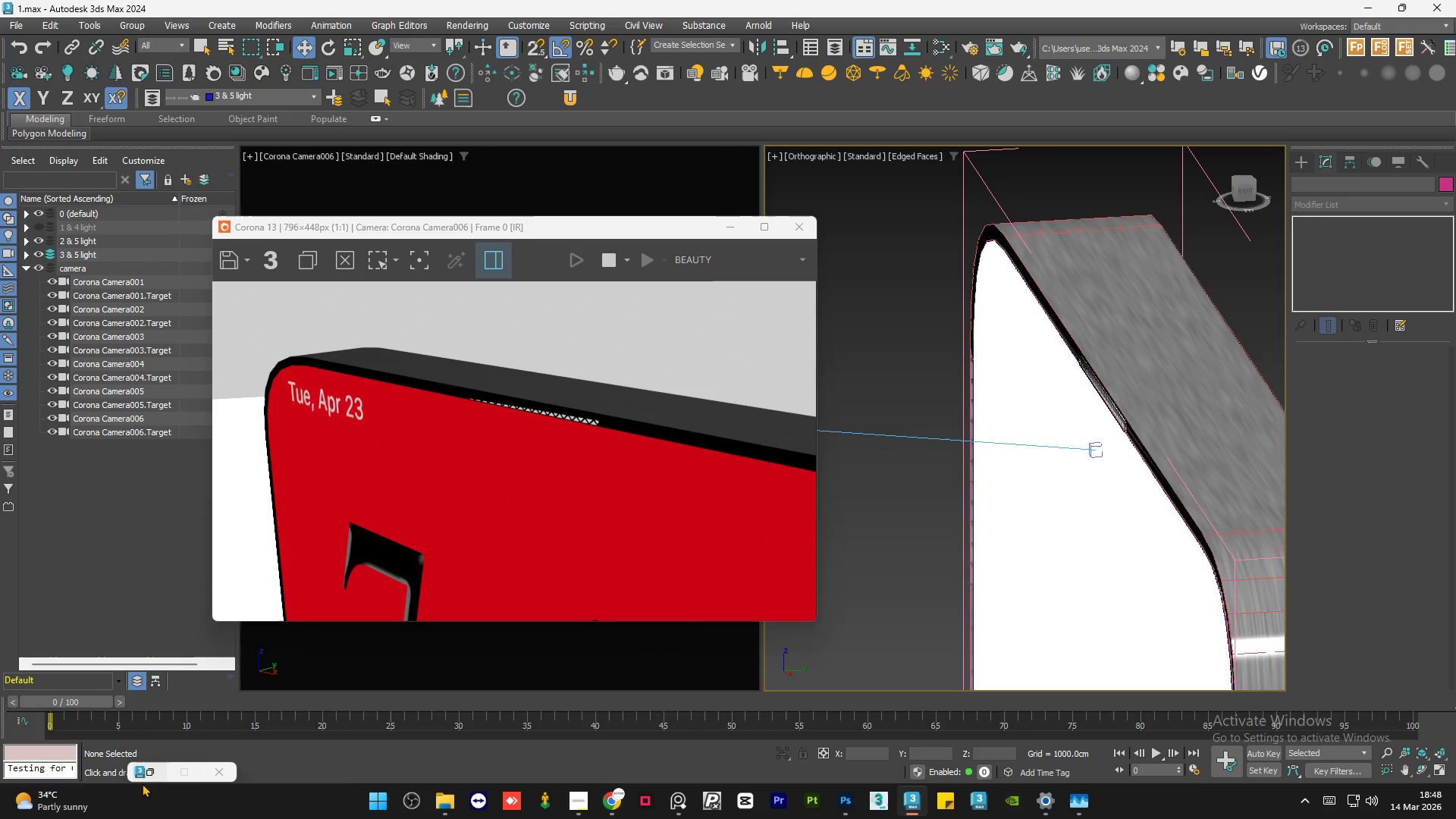 
left_click([153, 774])
 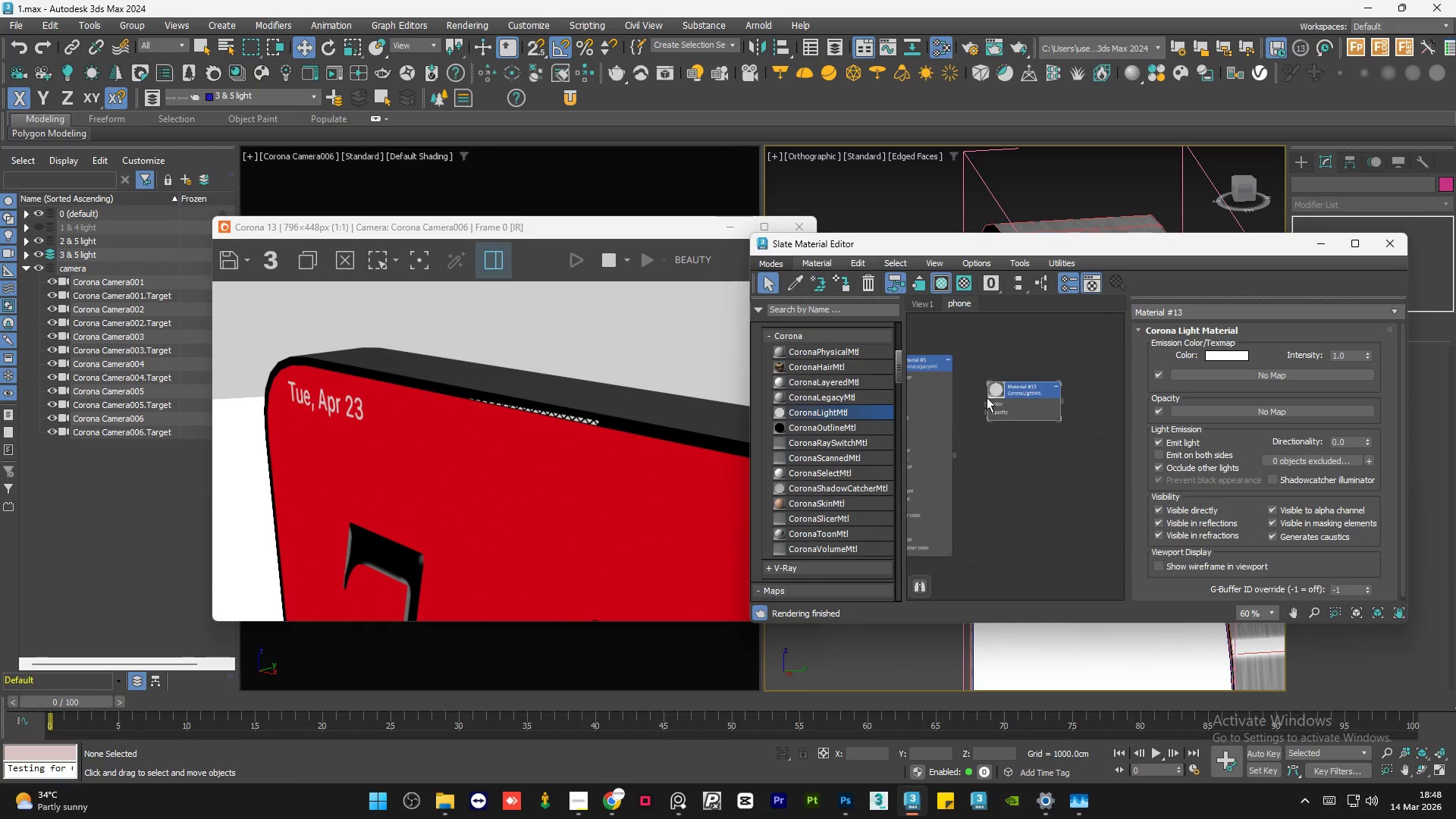 
scroll: coordinate [549, 434], scroll_direction: down, amount: 1.0
 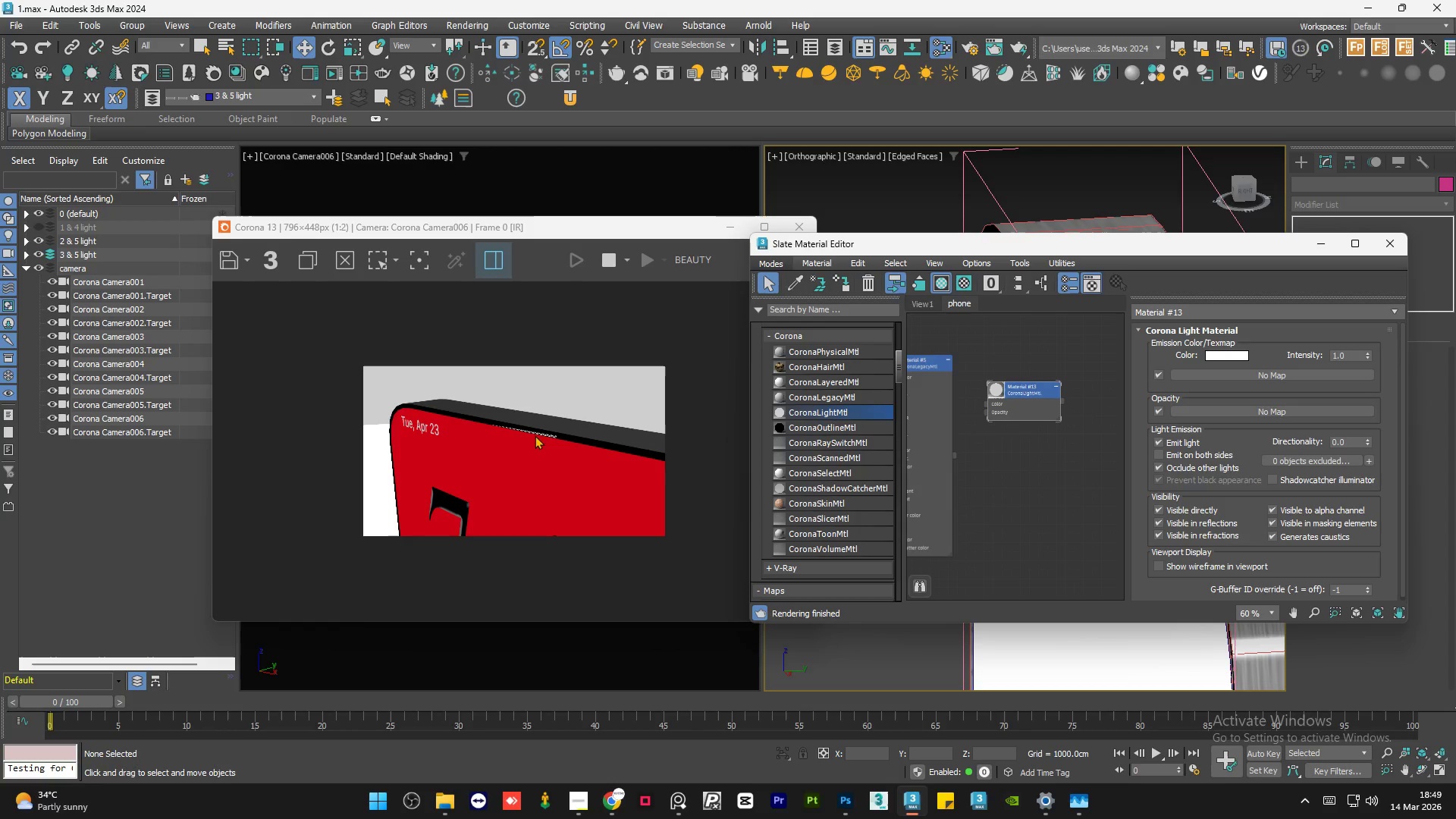 
scroll: coordinate [501, 433], scroll_direction: up, amount: 1.0
 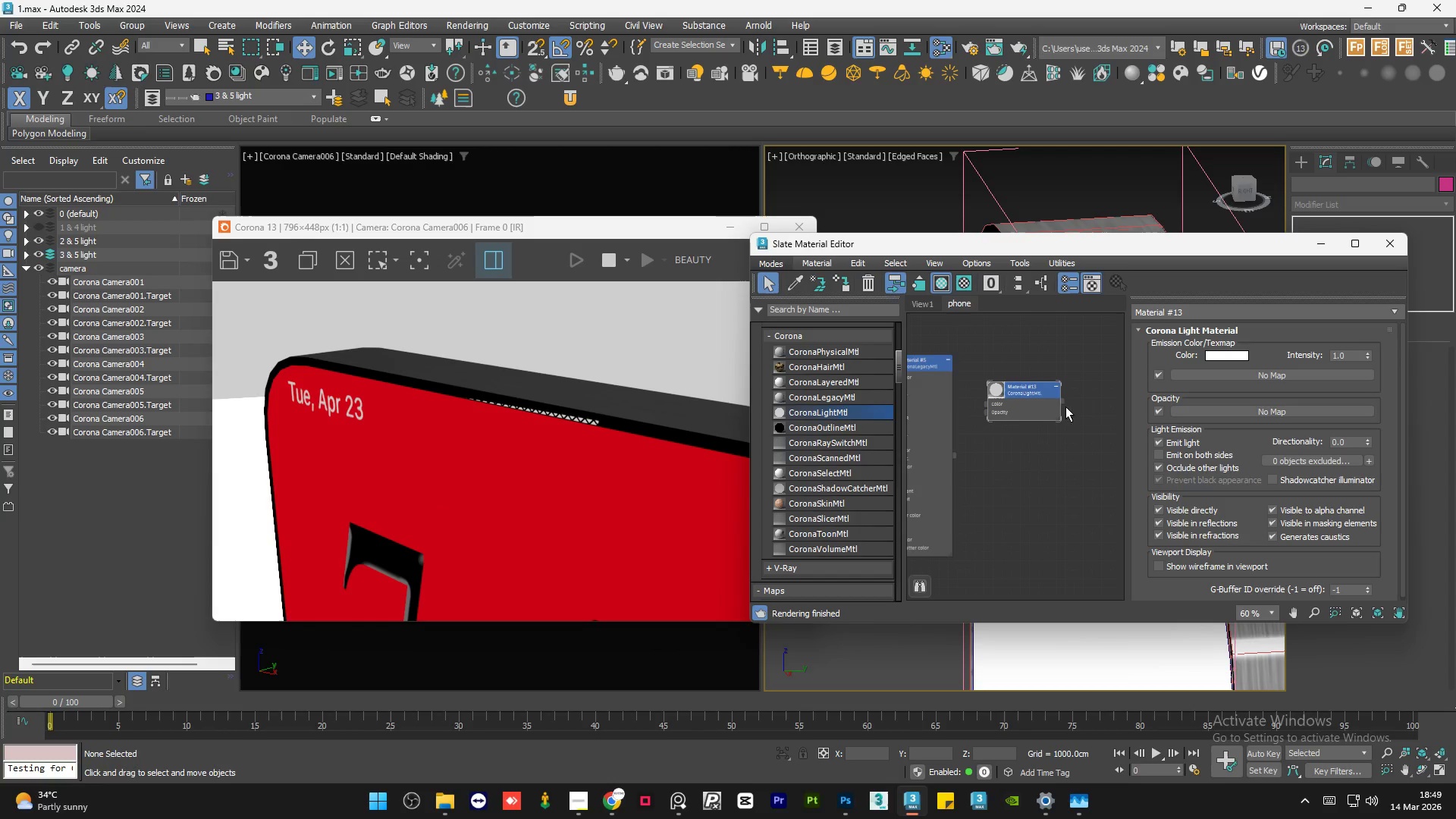 
left_click([1034, 402])
 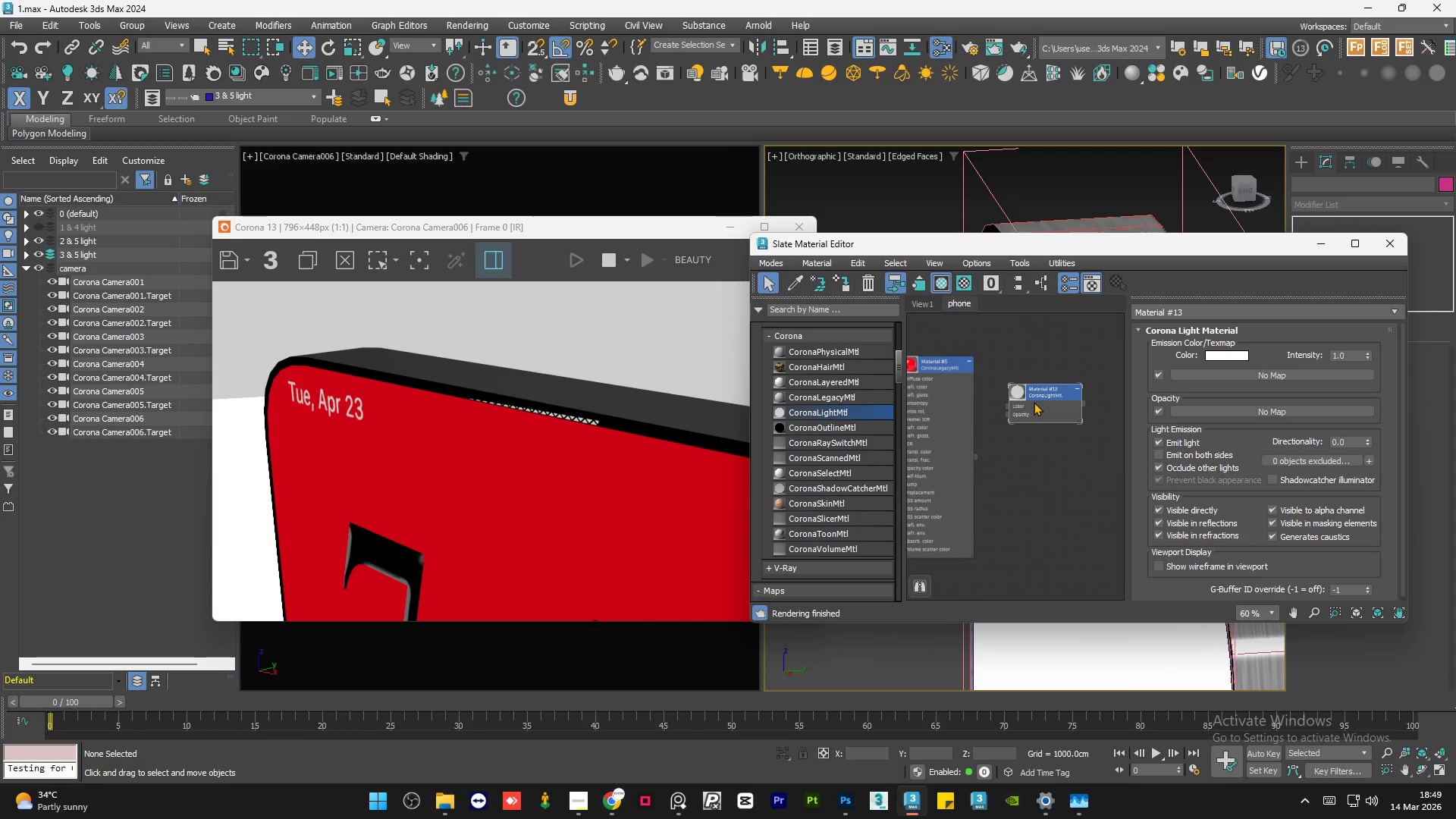 
scroll: coordinate [1032, 403], scroll_direction: none, amount: 0.0
 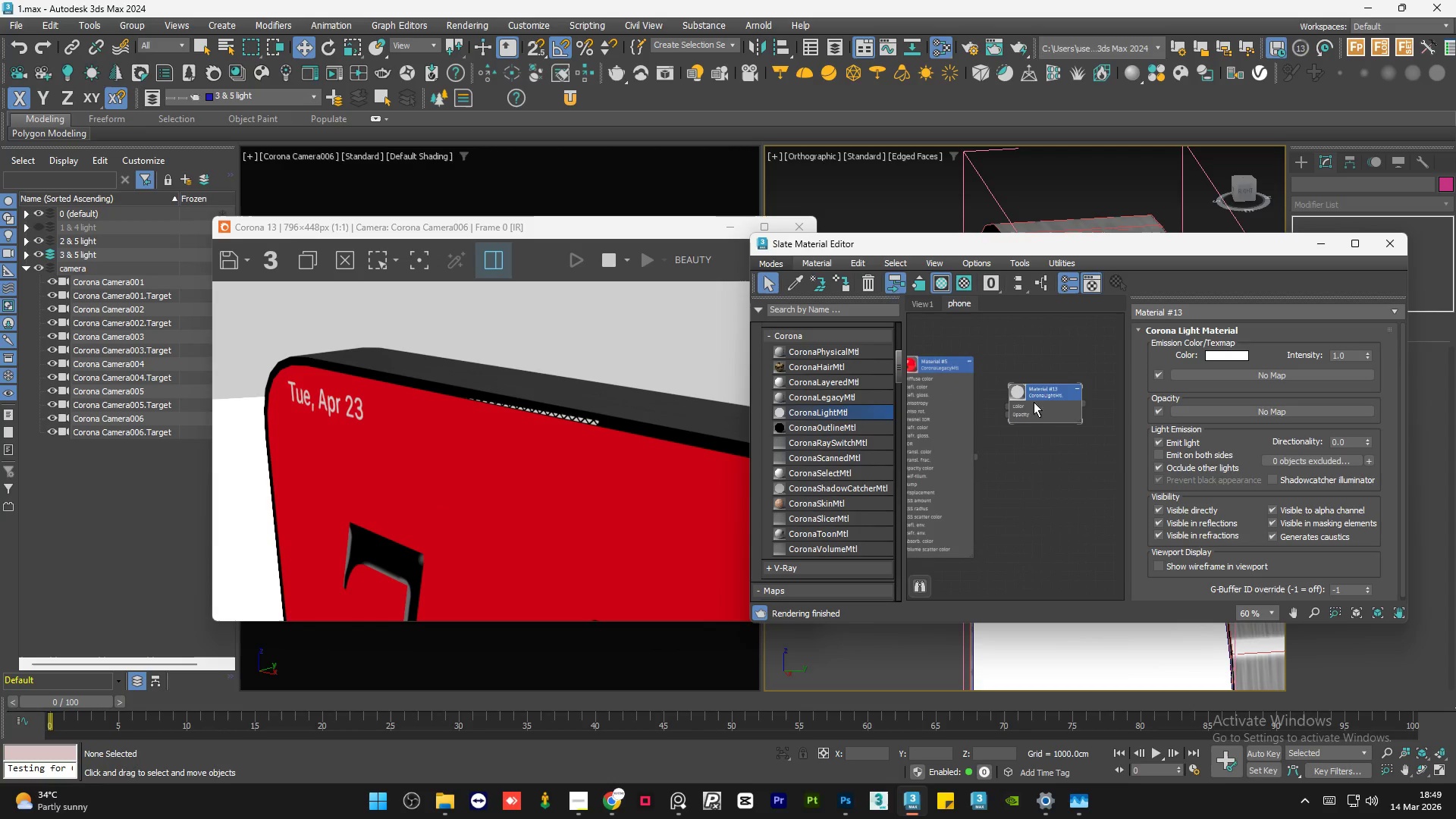 
double_click([1034, 402])
 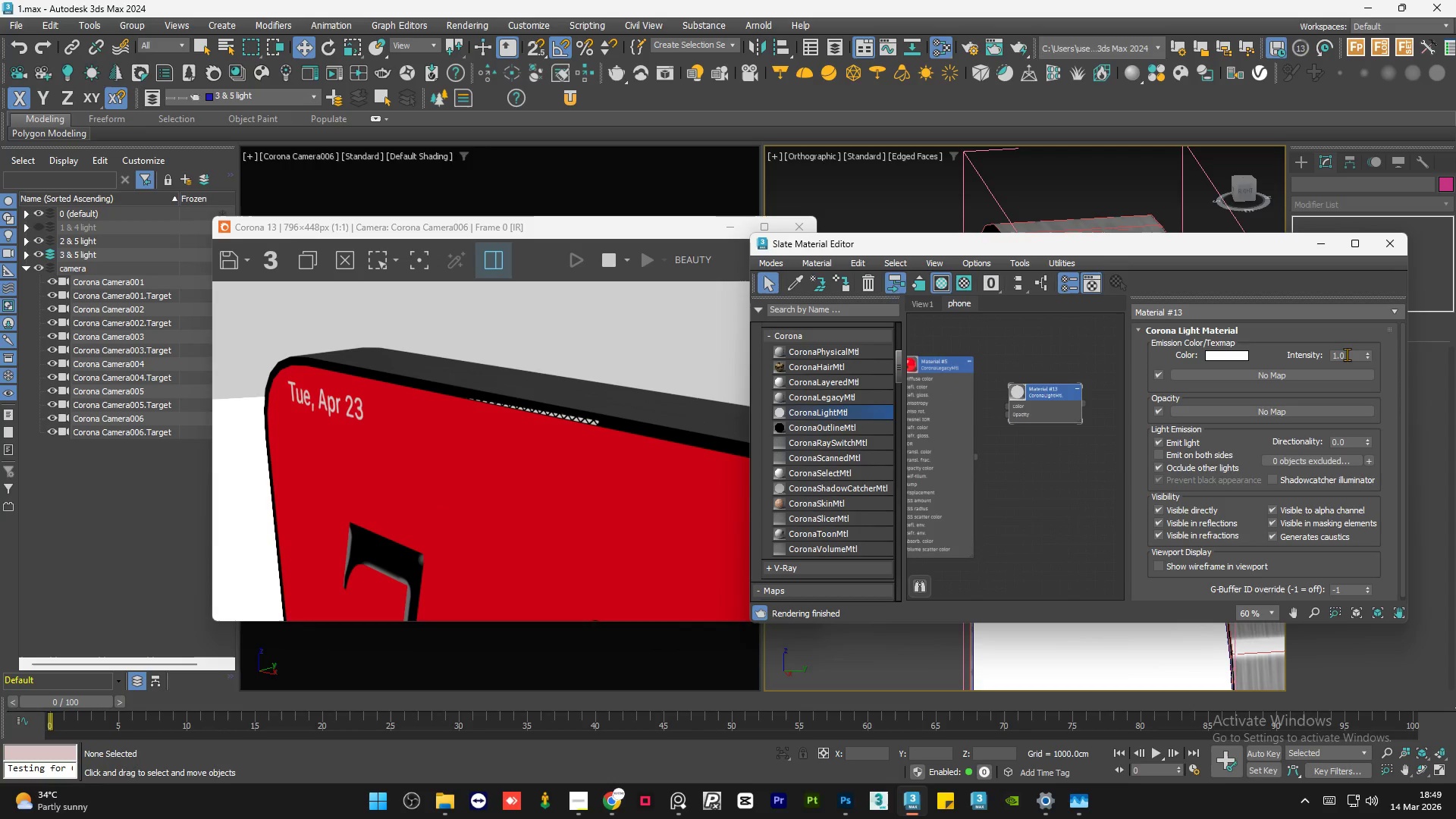 
double_click([1347, 354])
 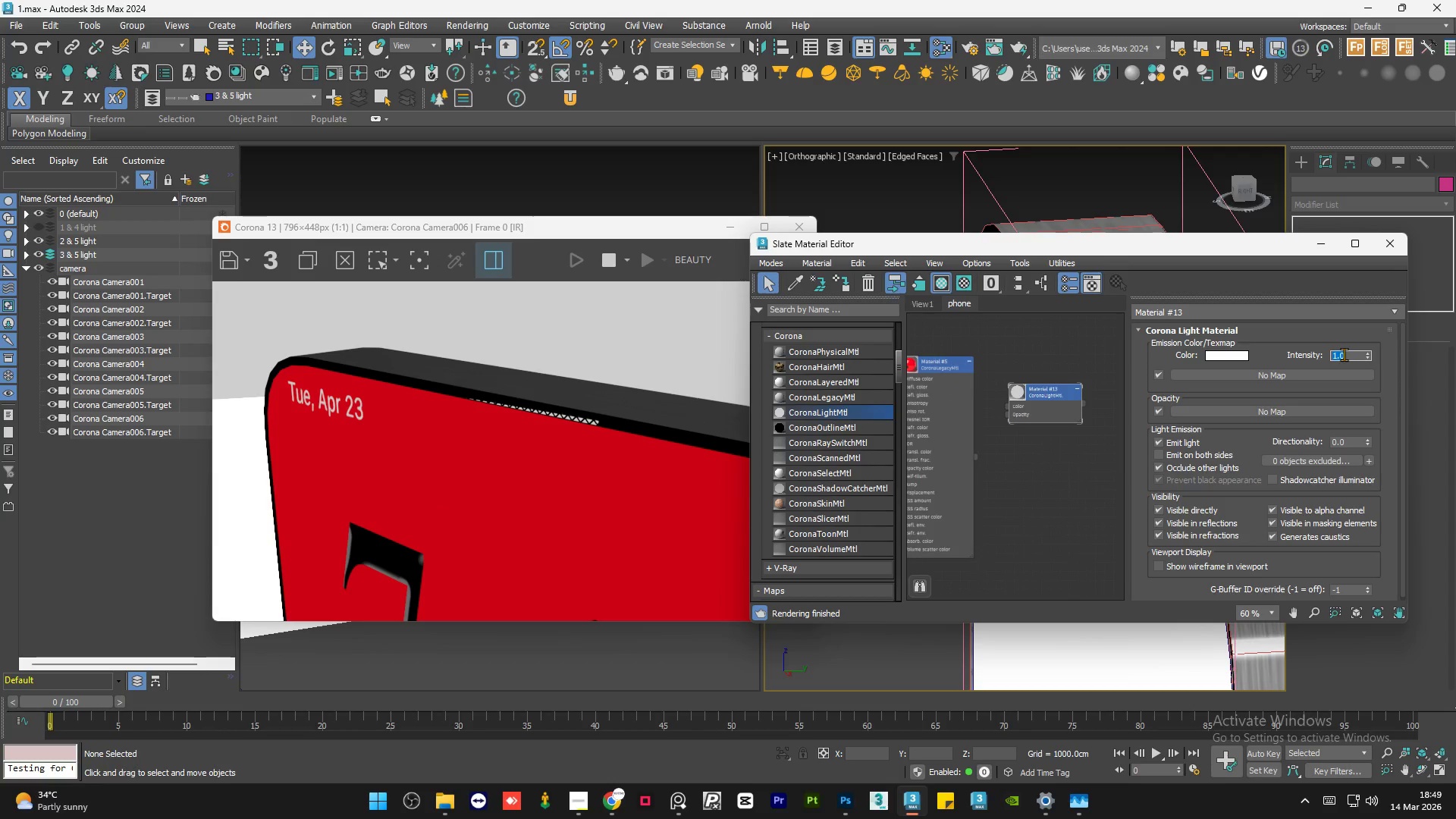 
key(Numpad1)
 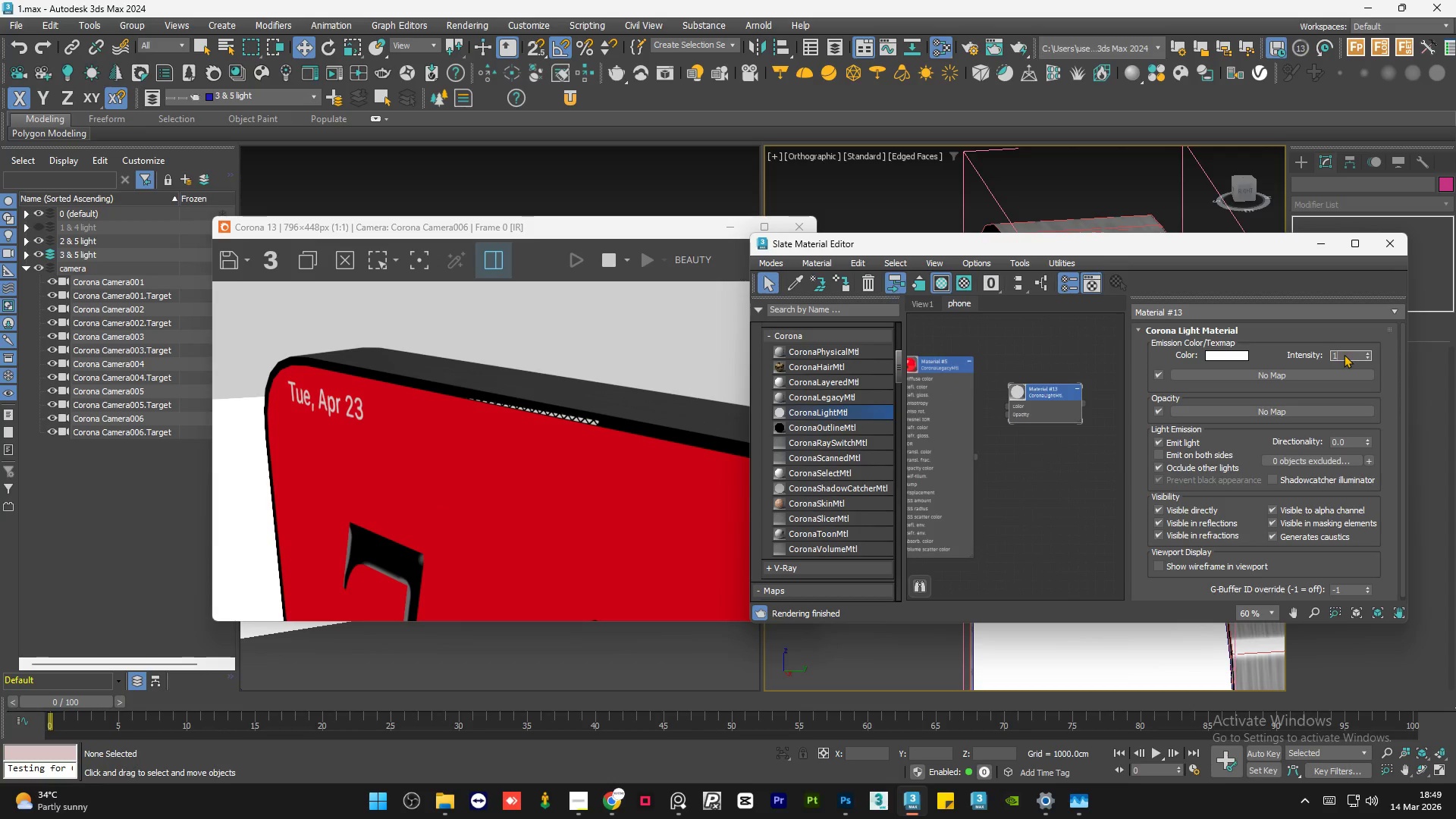 
key(Numpad0)
 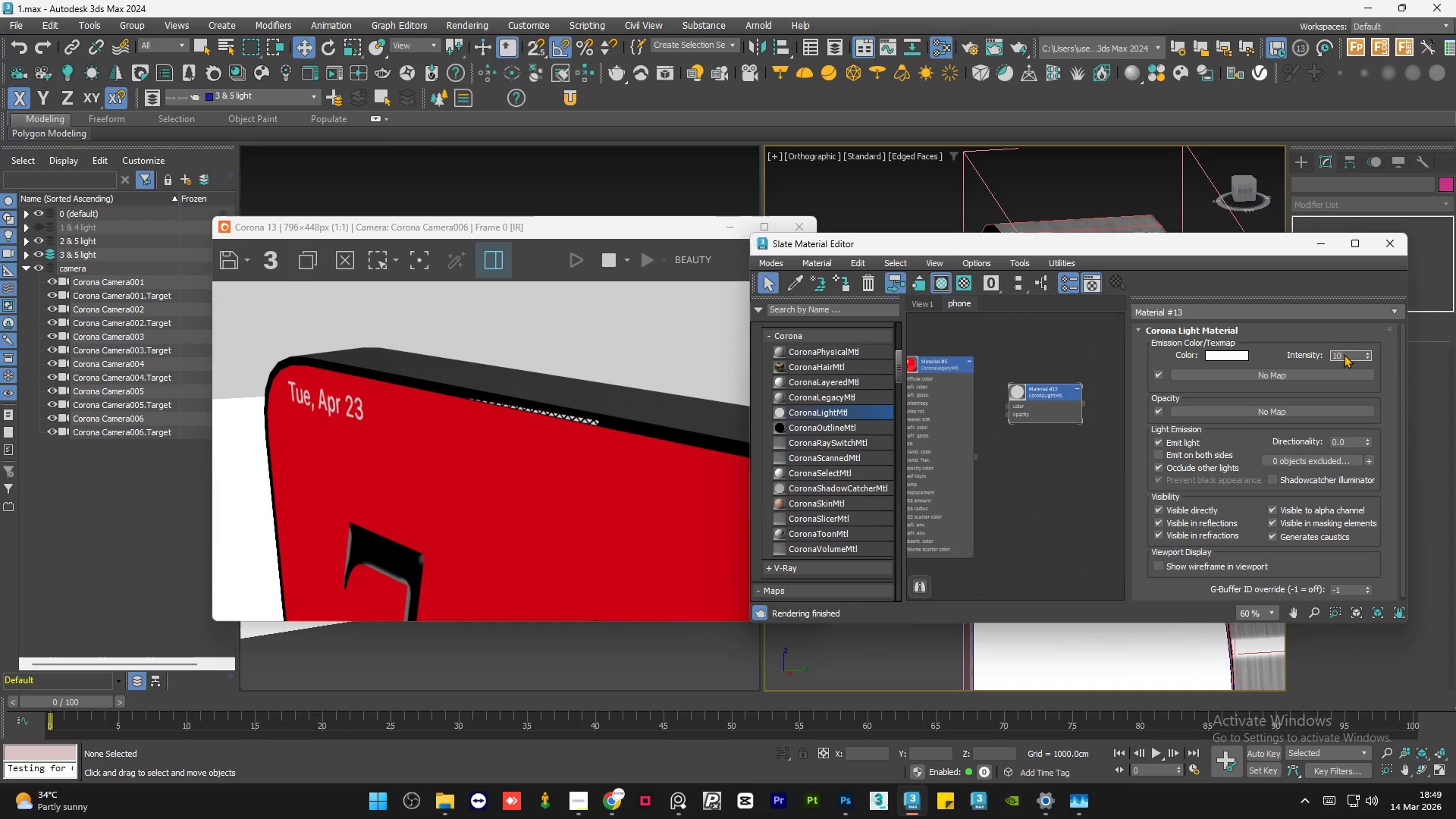 
key(NumpadEnter)
 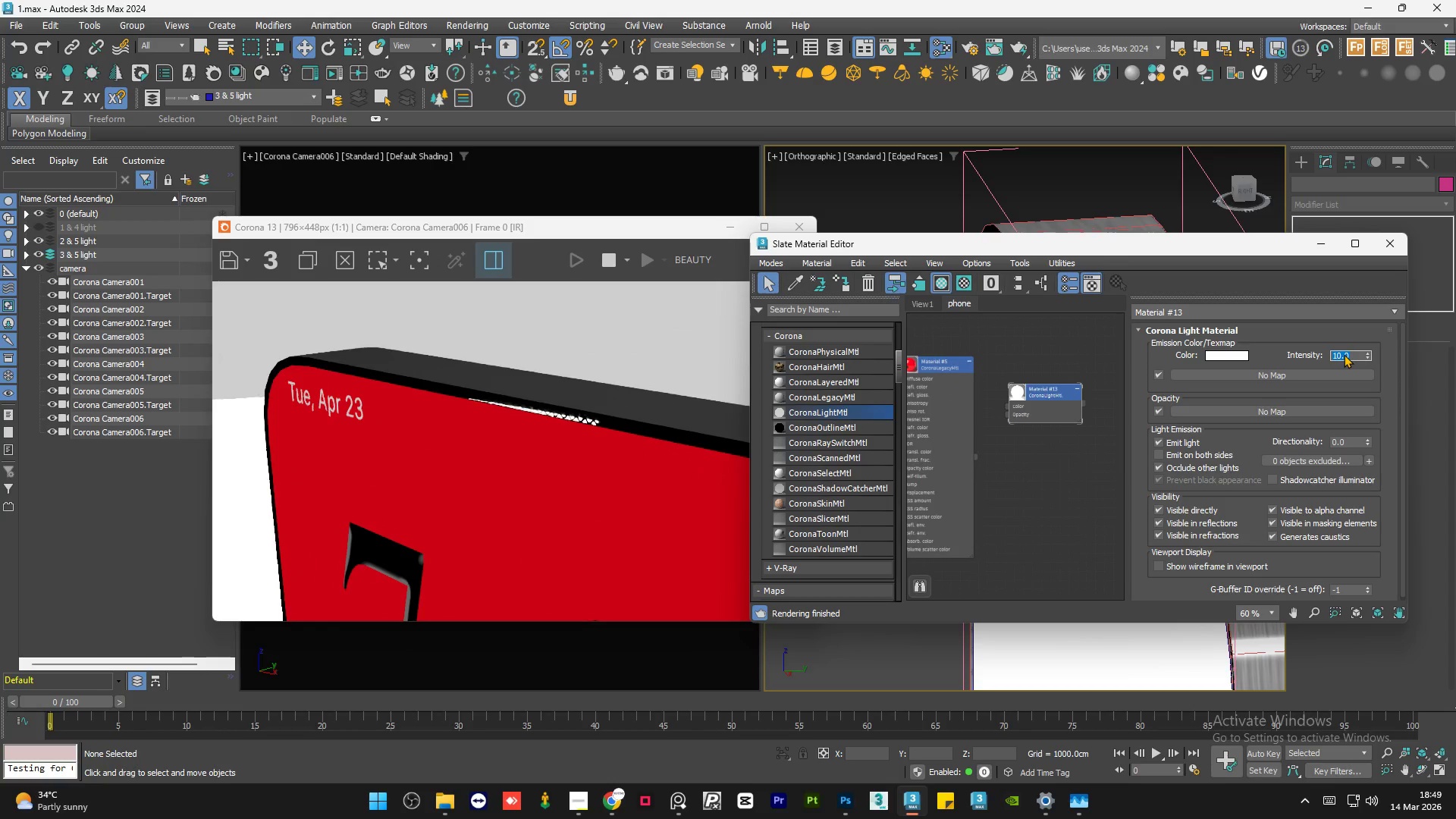 
key(Numpad1)
 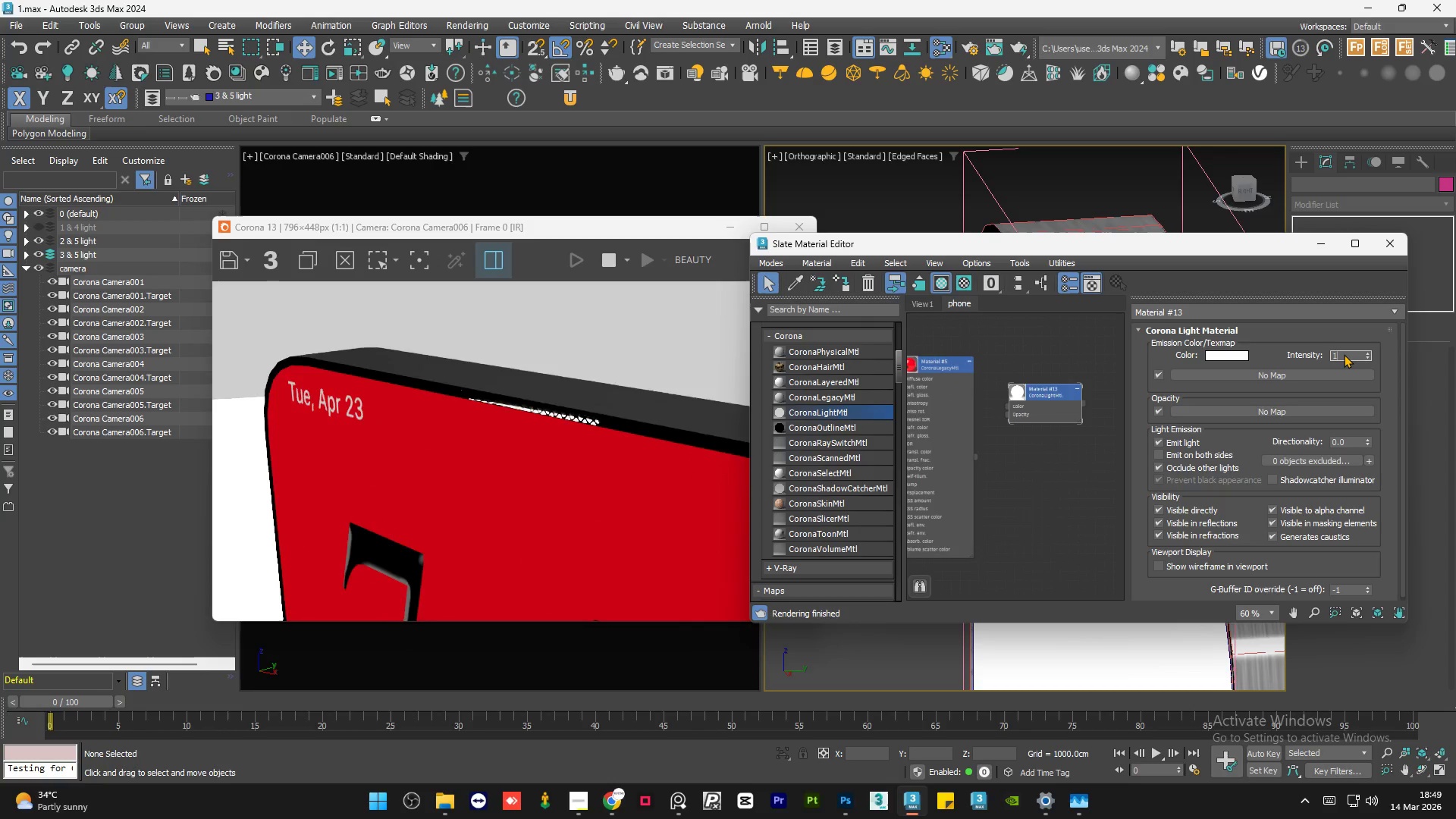 
key(NumpadEnter)
 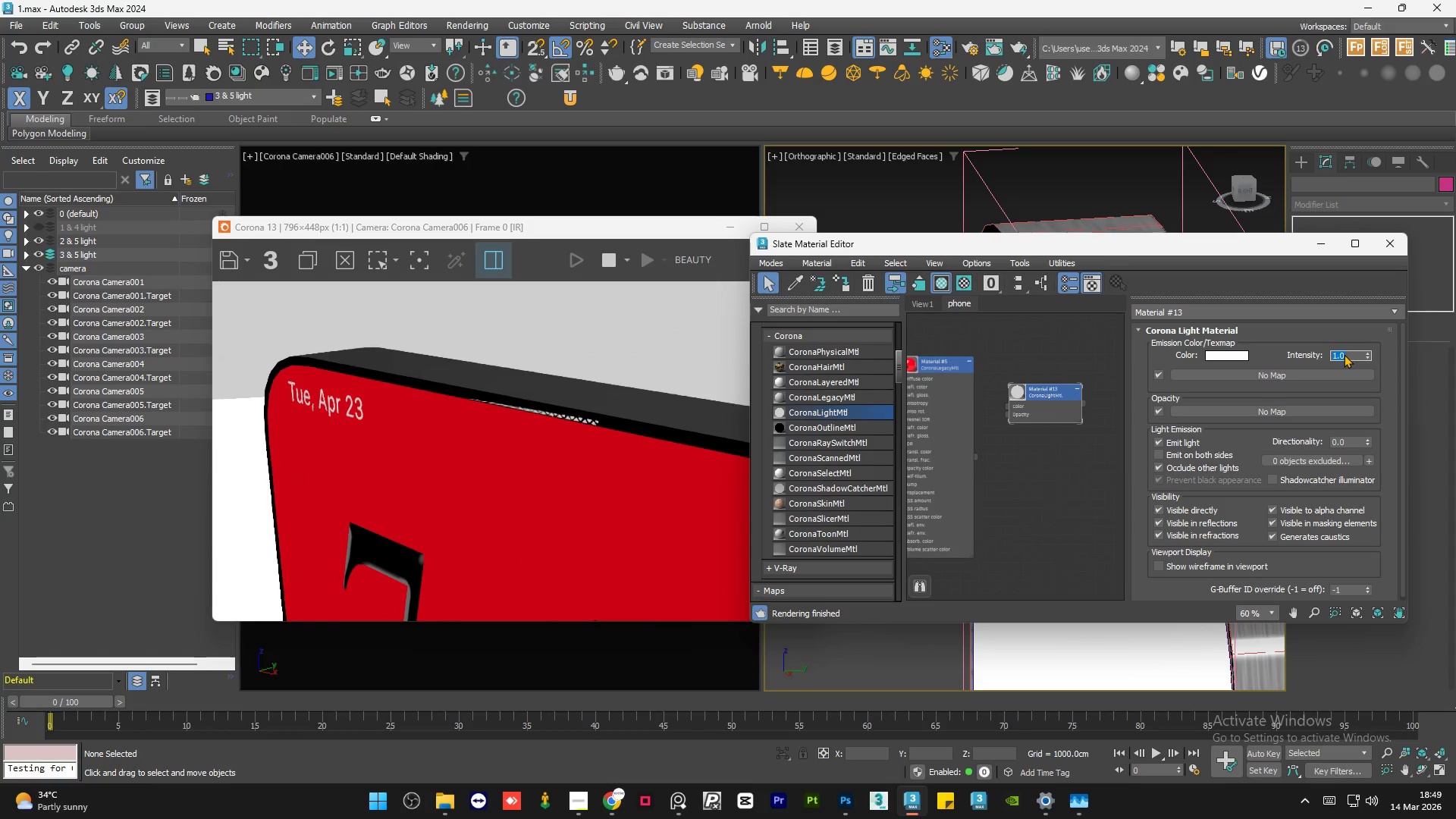 
key(NumpadDecimal)
 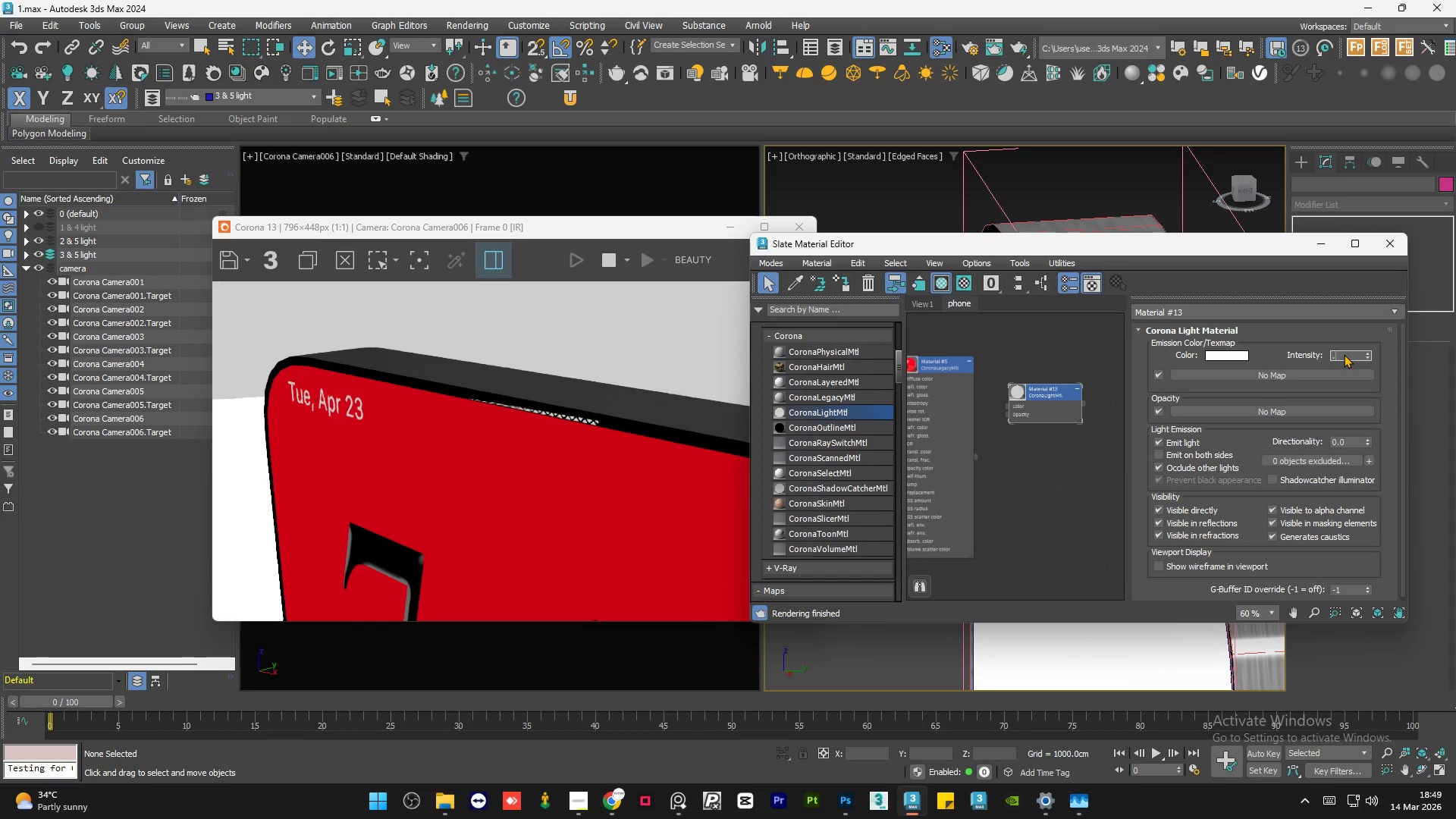 
key(Numpad2)
 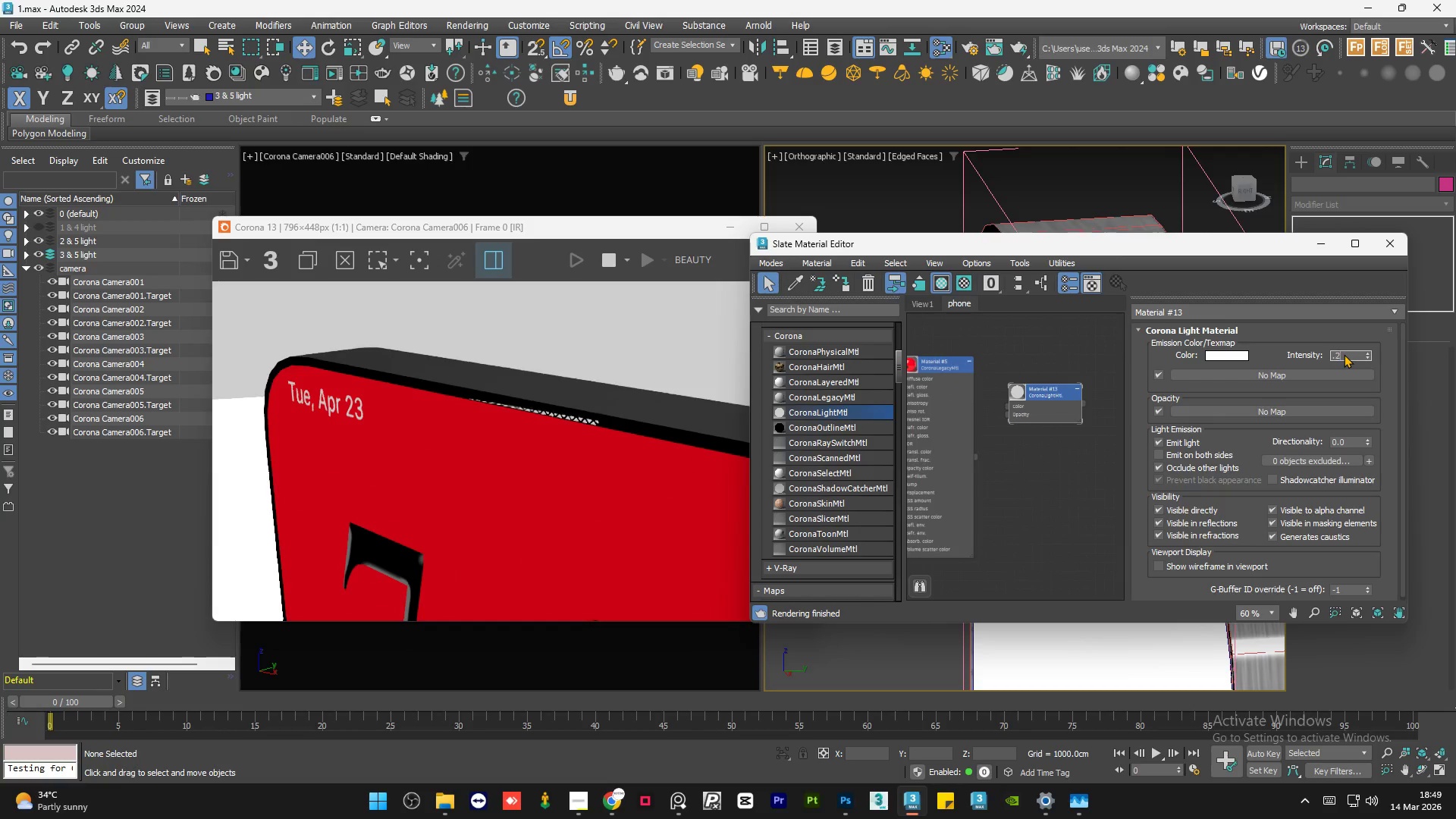 
key(NumpadEnter)
 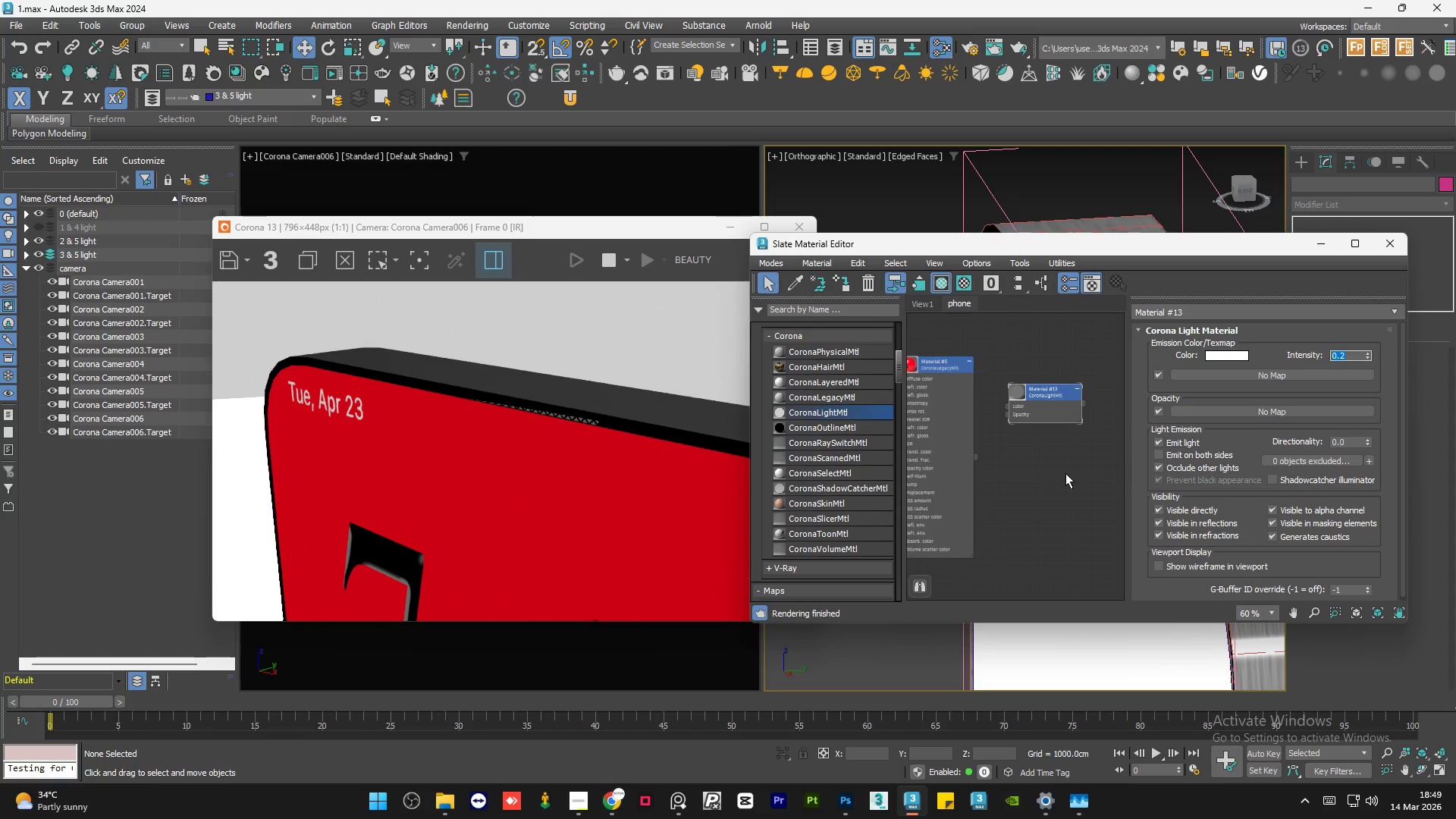 
double_click([1040, 479])
 